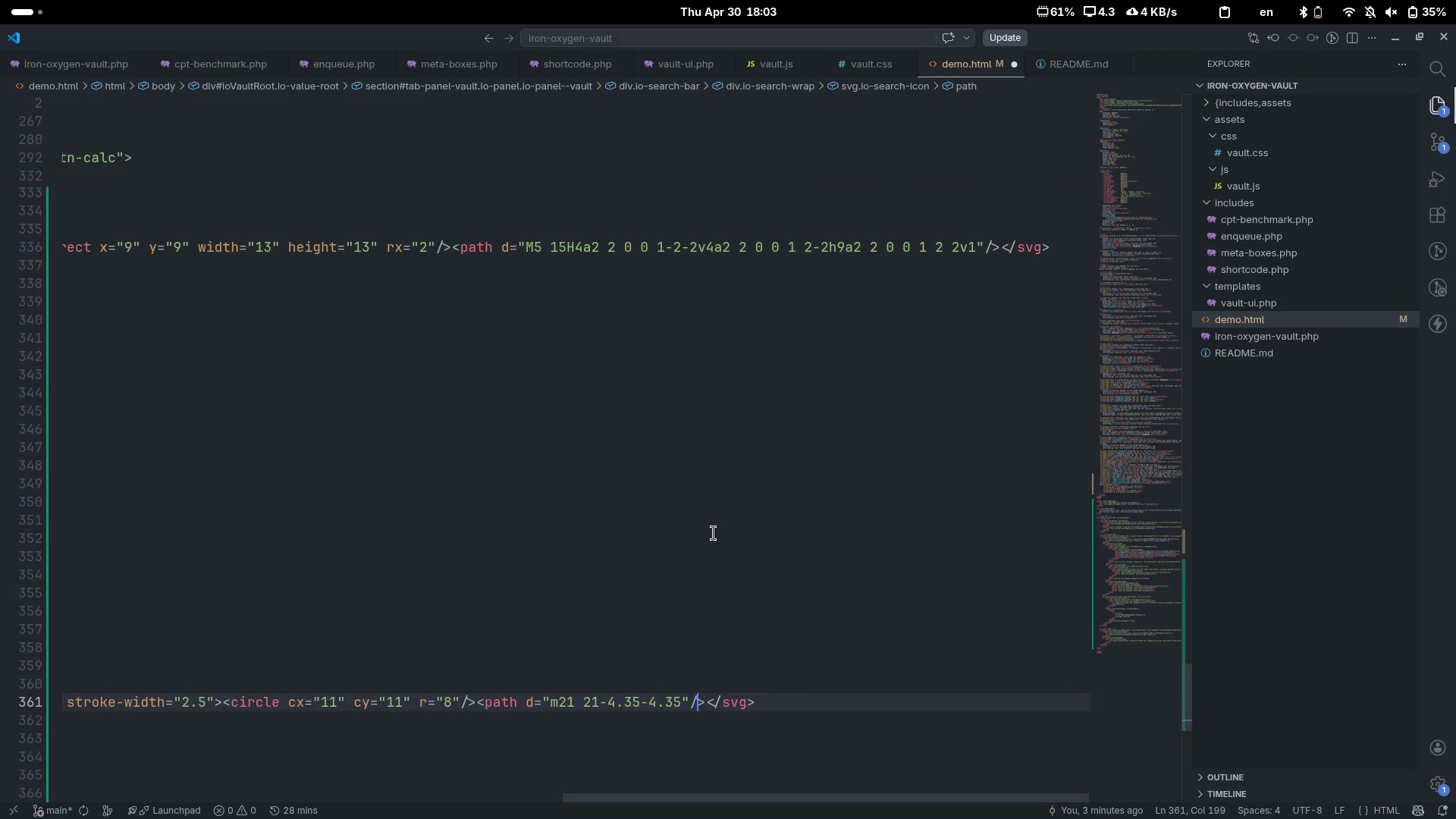 
key(Control+S)
 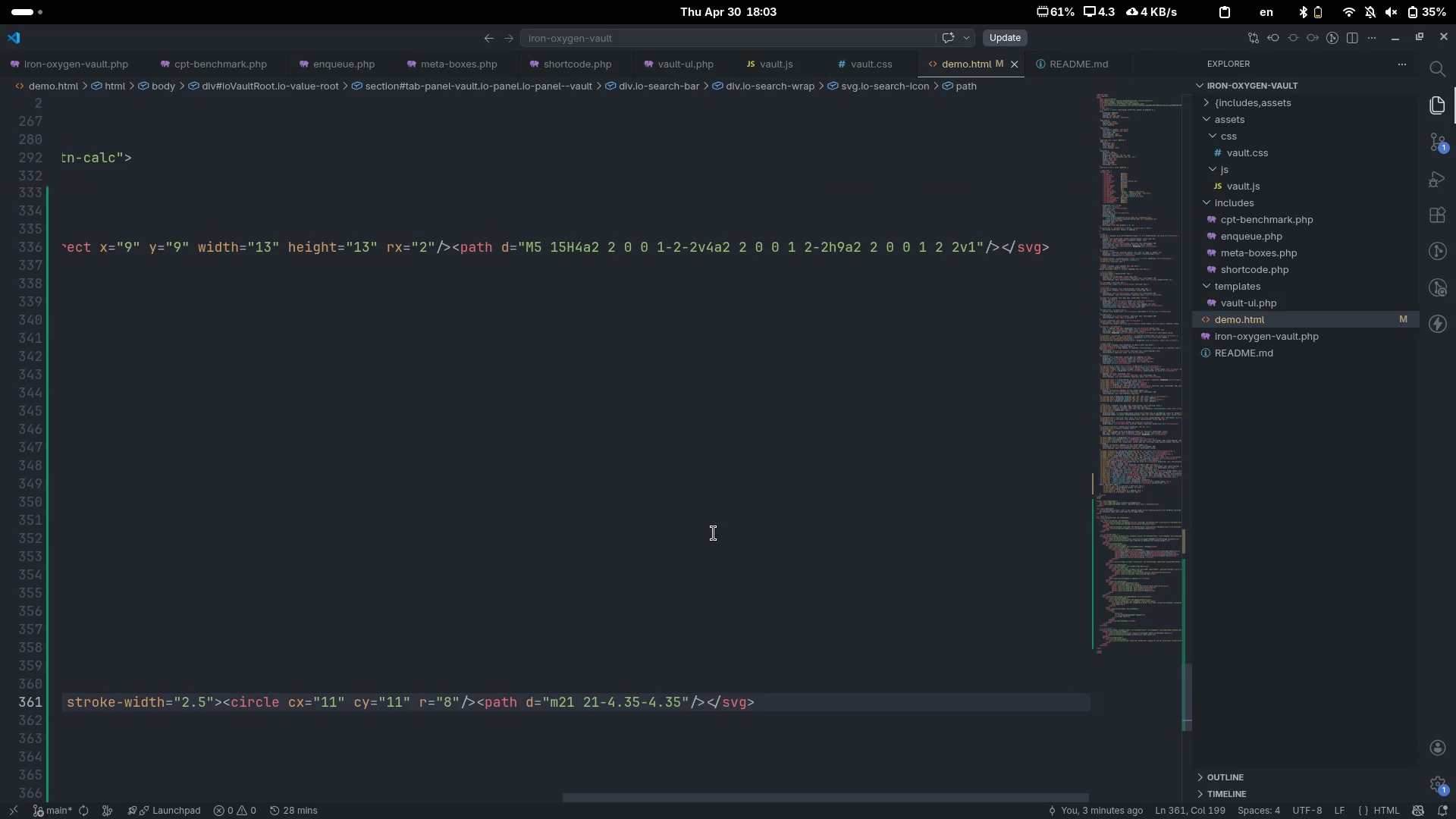 
scroll: coordinate [714, 533], scroll_direction: down, amount: 8.0
 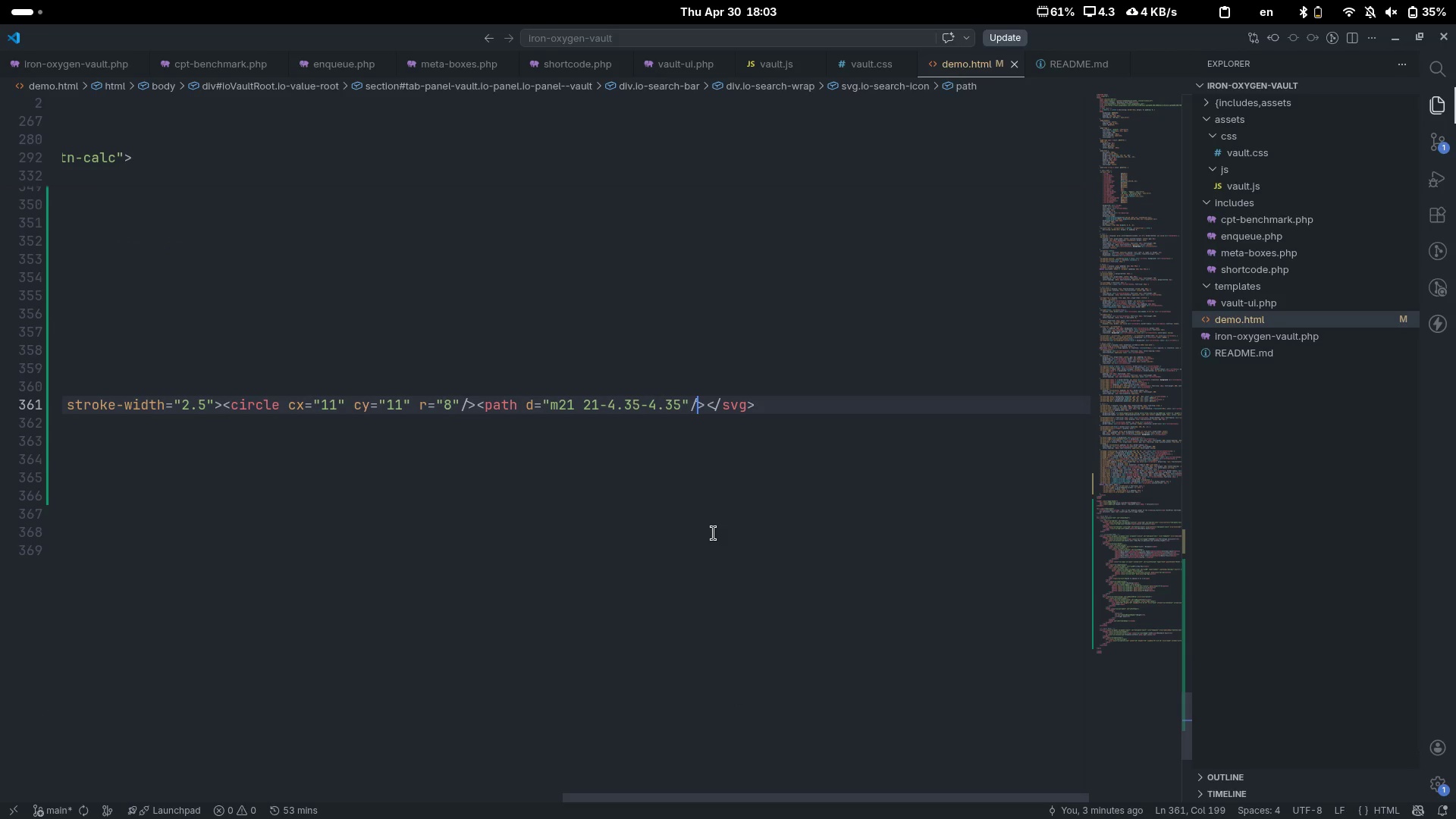 
key(End)
 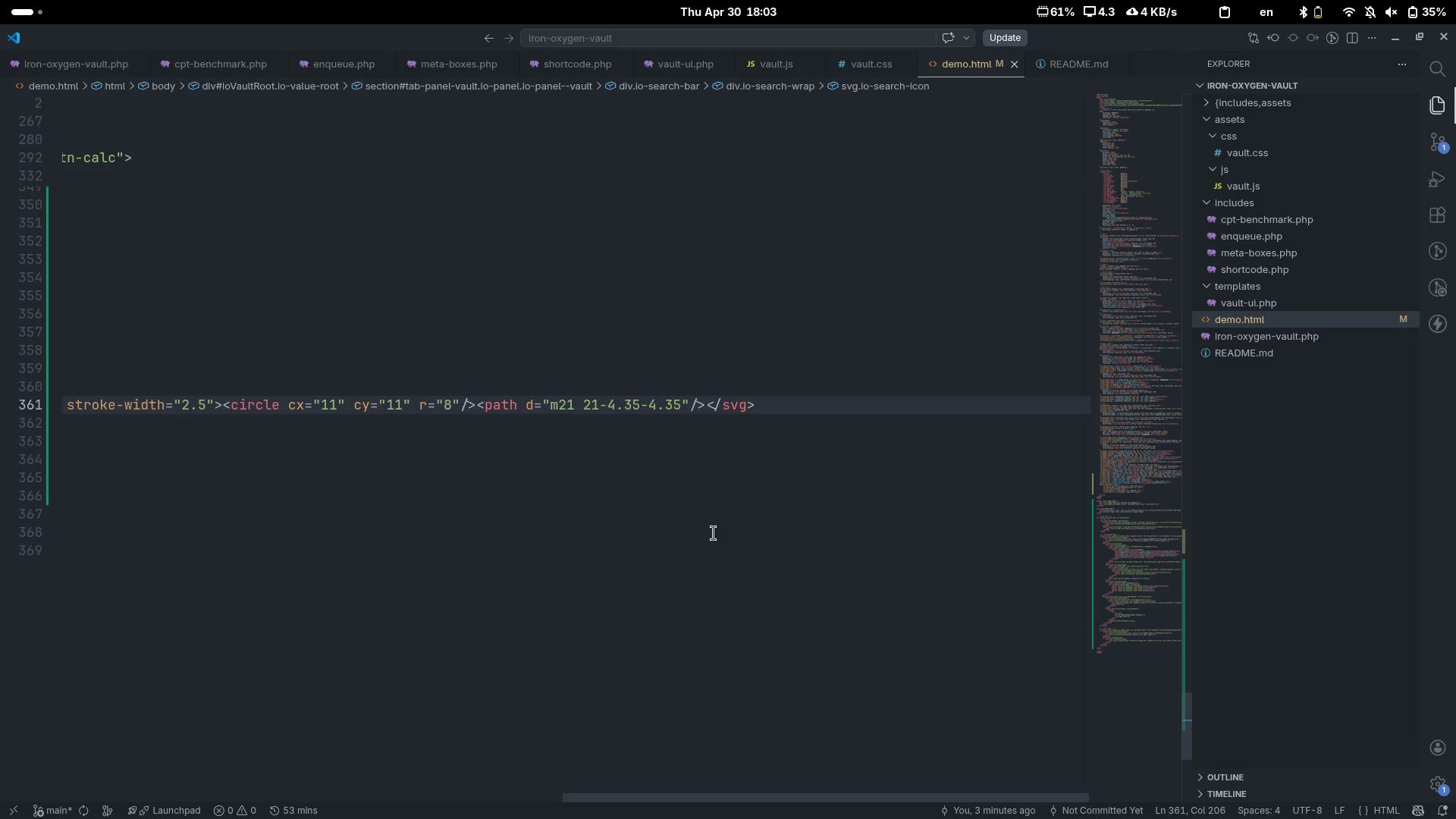 
key(Enter)
 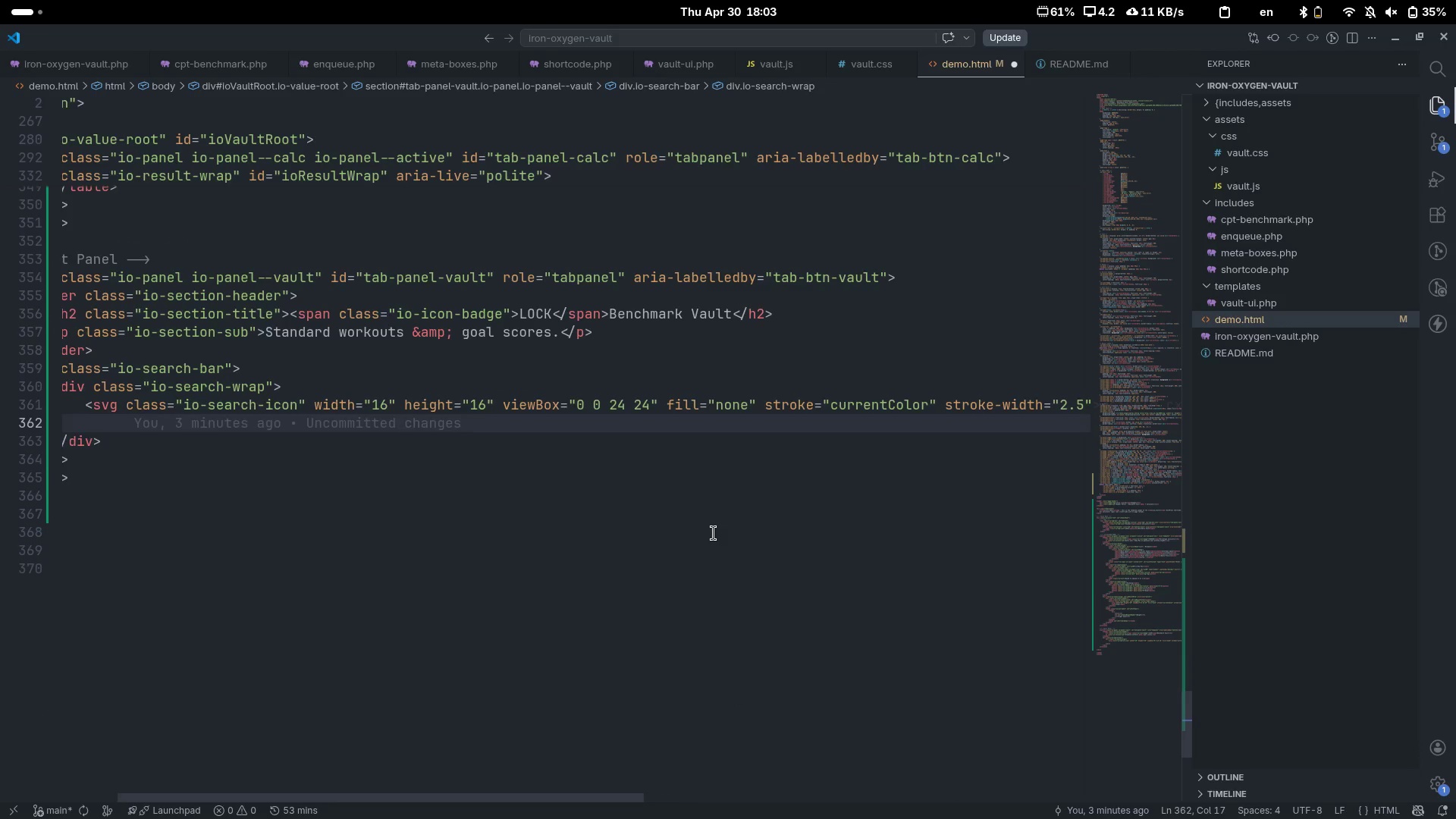 
scroll: coordinate [714, 533], scroll_direction: up, amount: 11.0
 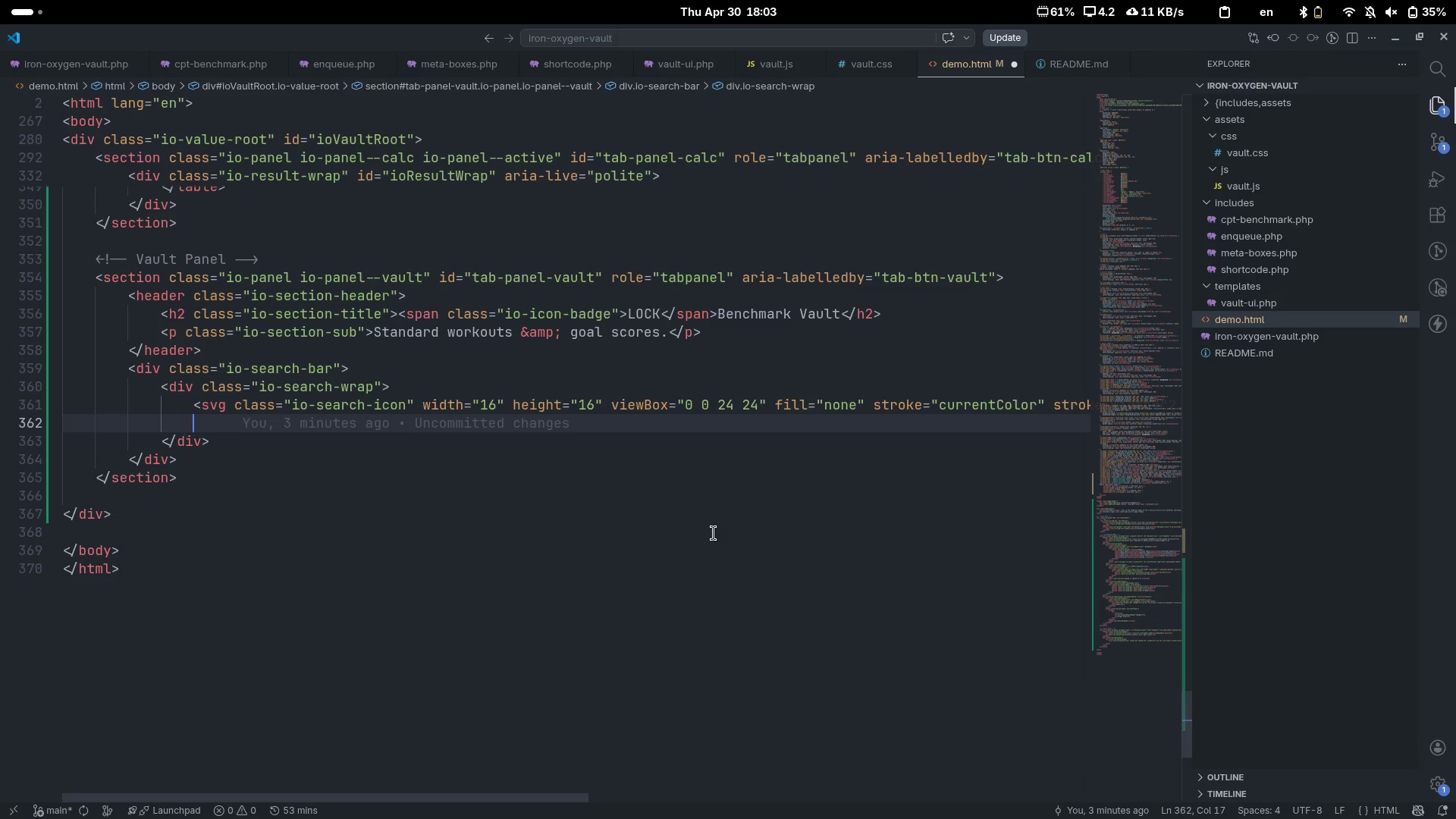 
type(<inpu)
key(Tab)
type(>)
 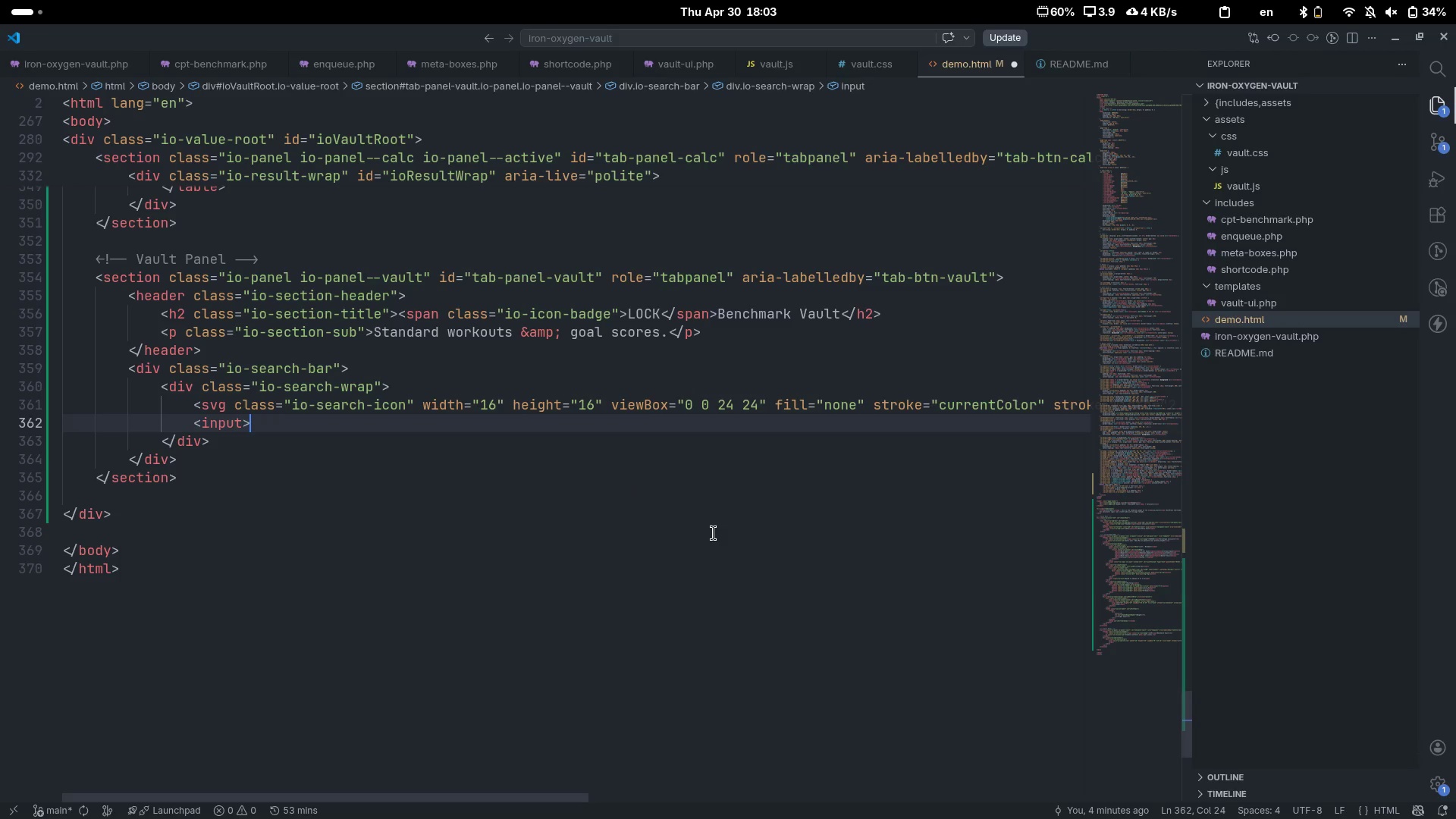 
key(ArrowLeft)
 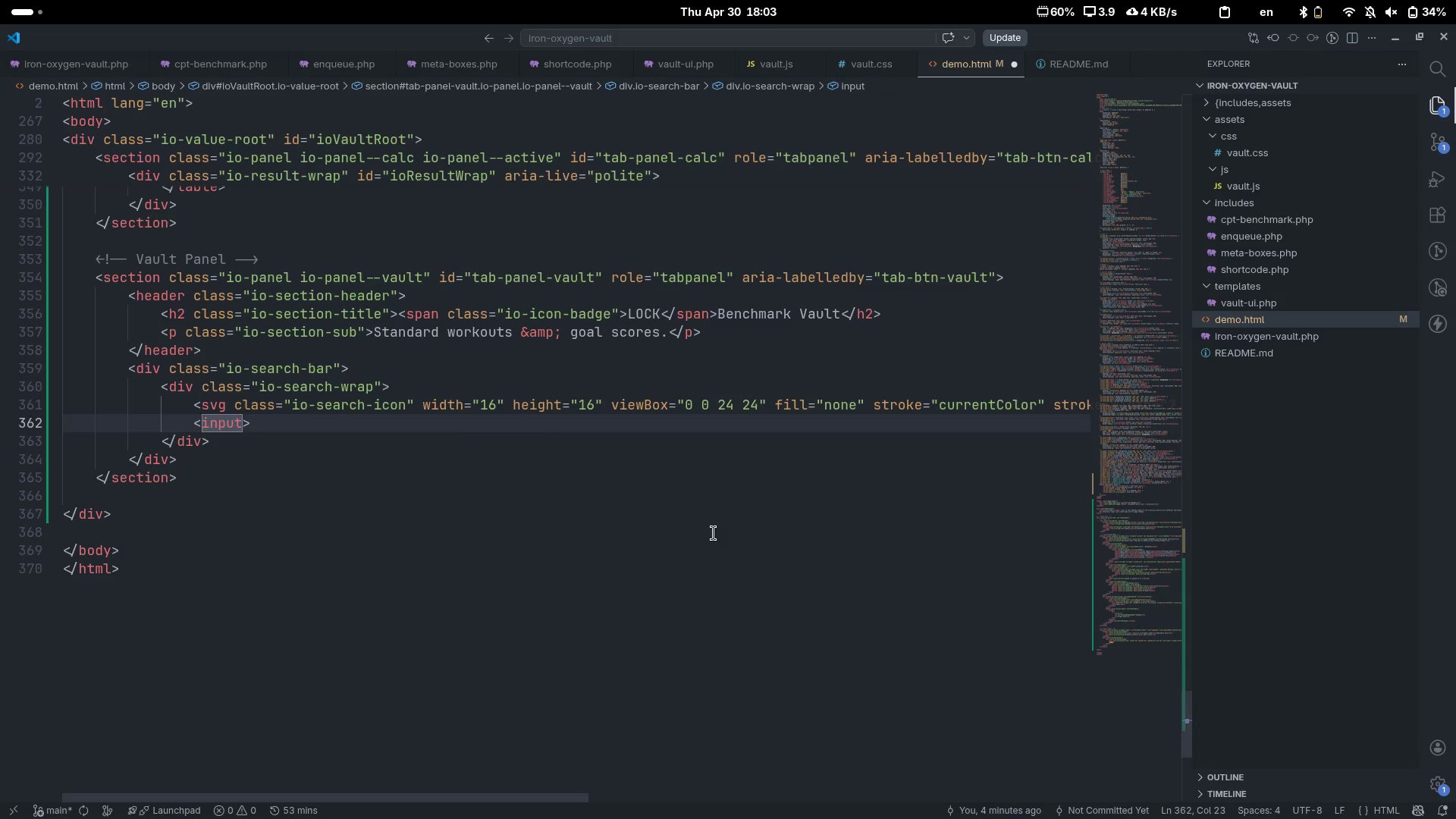 
type( clas)
key(Tab)
type(io-inp)
key(Tab)
type(")
 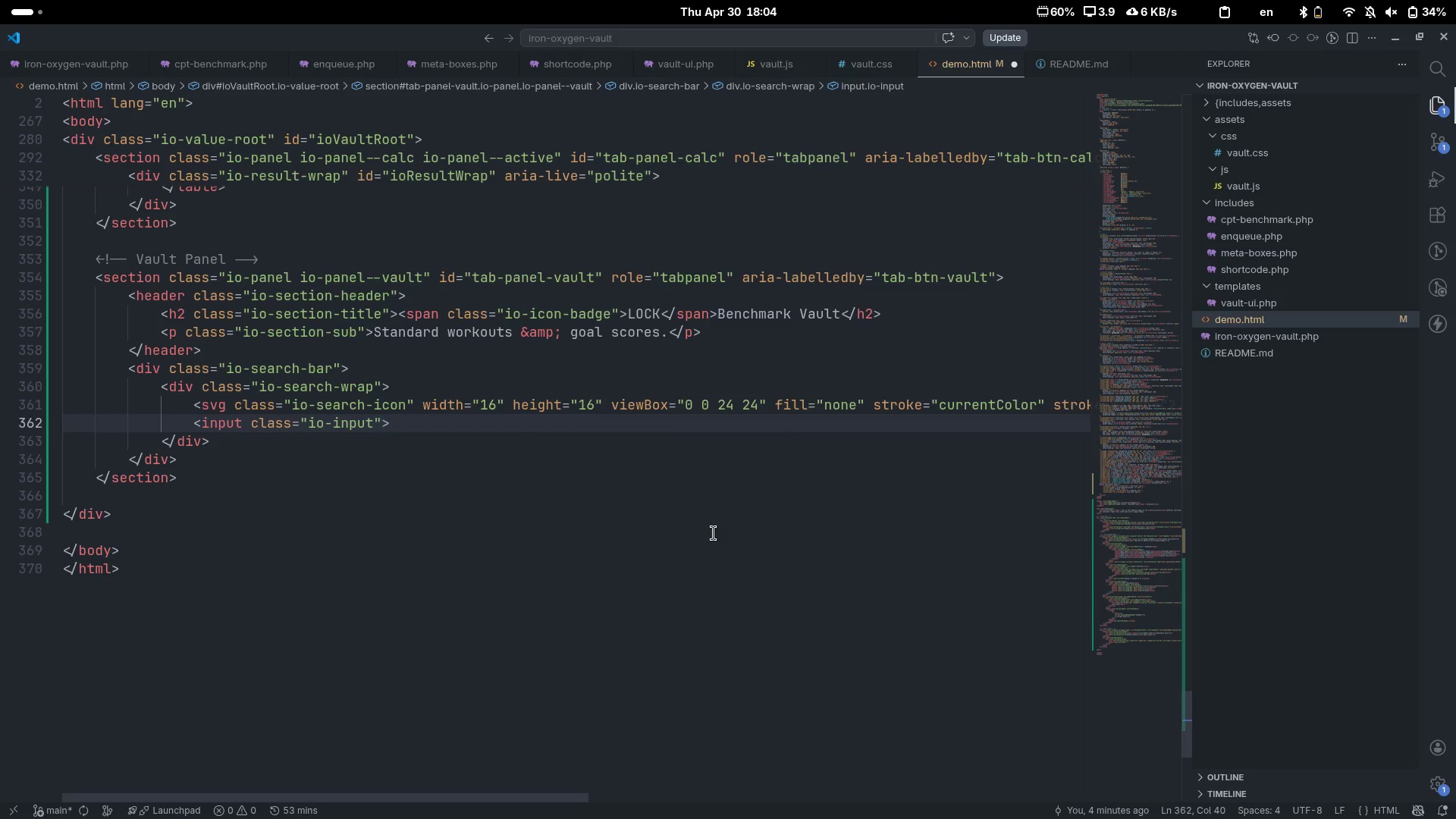 
key(ArrowLeft)
 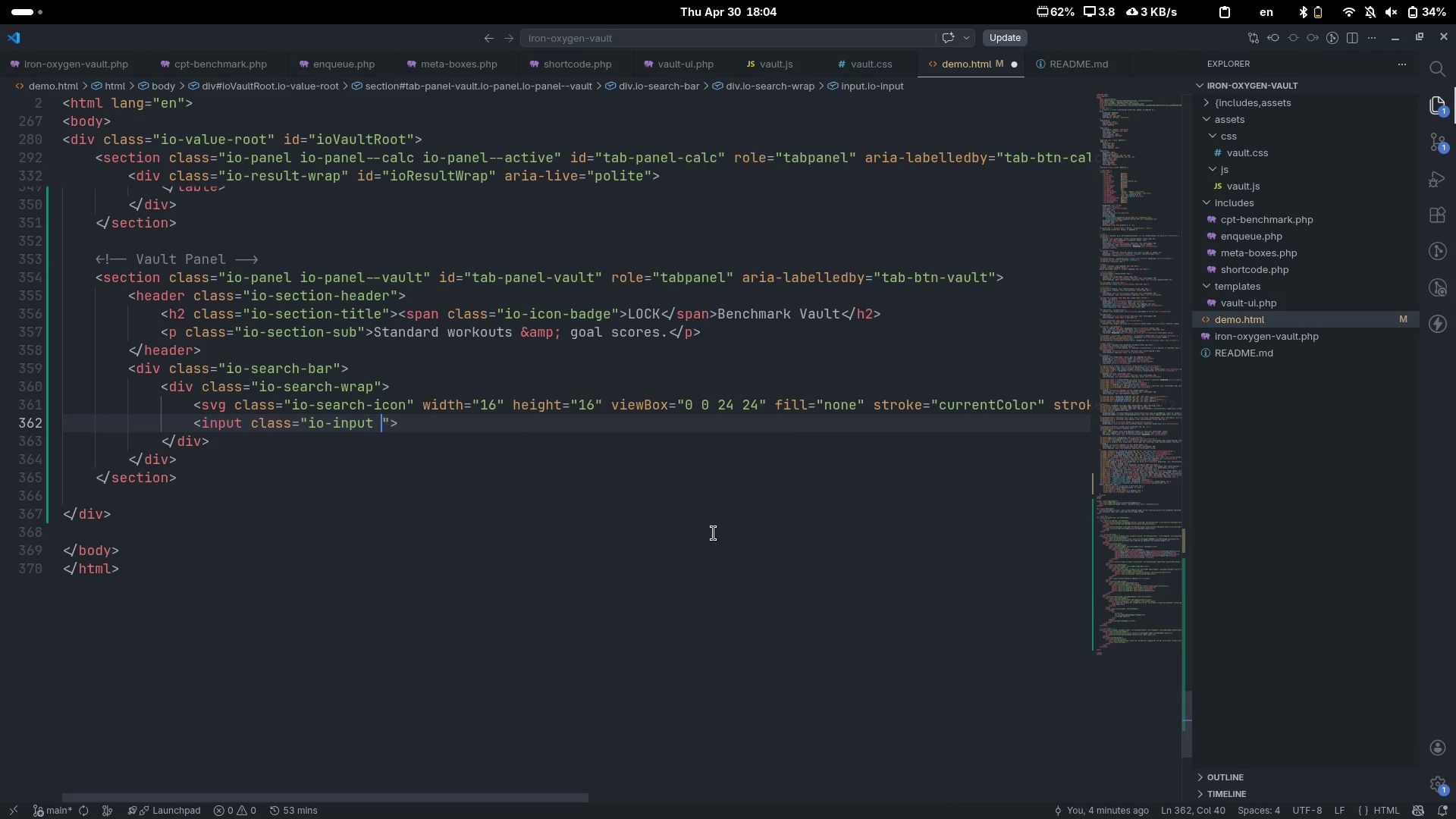 
type( io-input)
 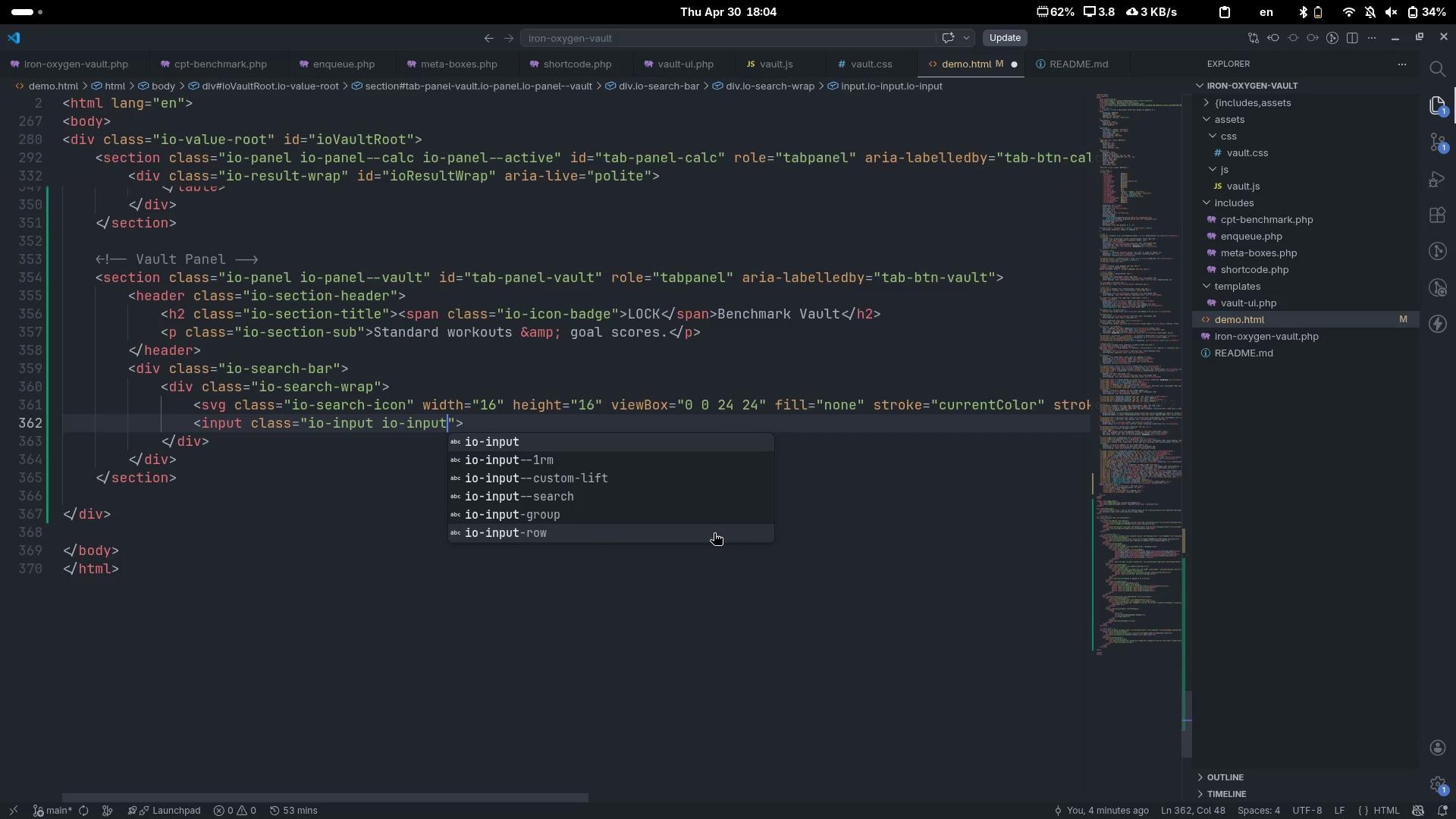 
key(ArrowDown)
 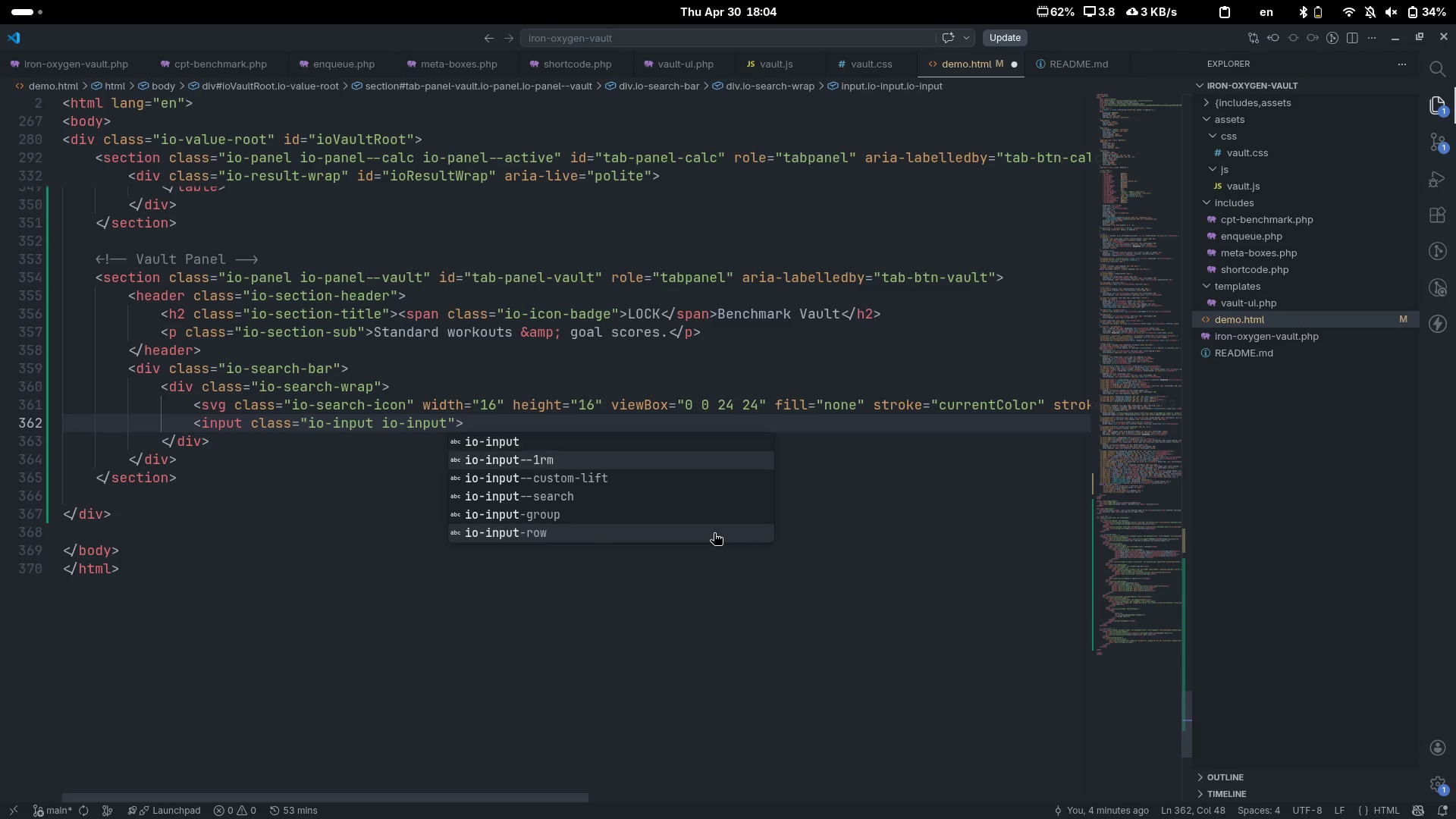 
key(ArrowDown)
 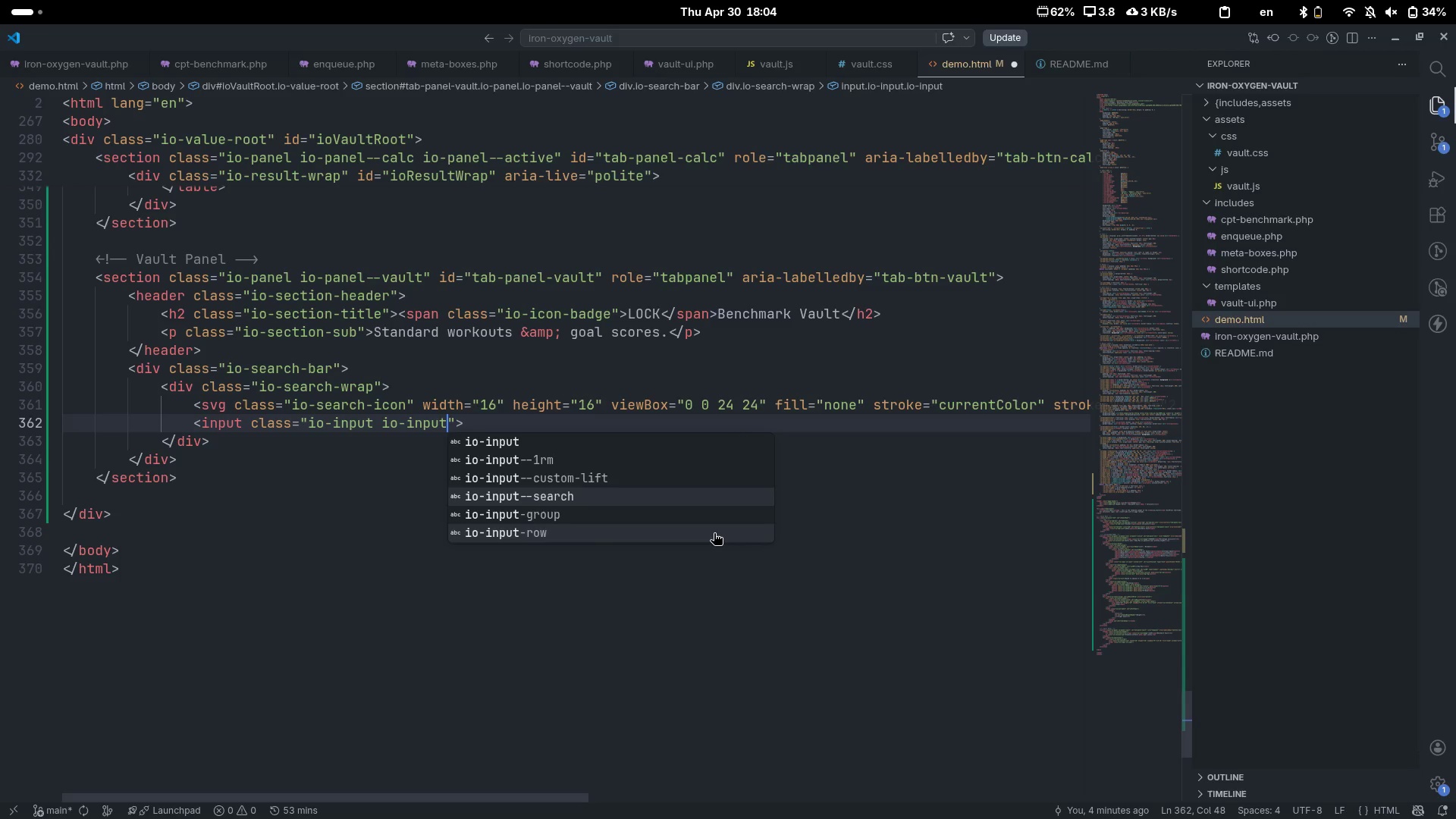 
key(ArrowDown)
 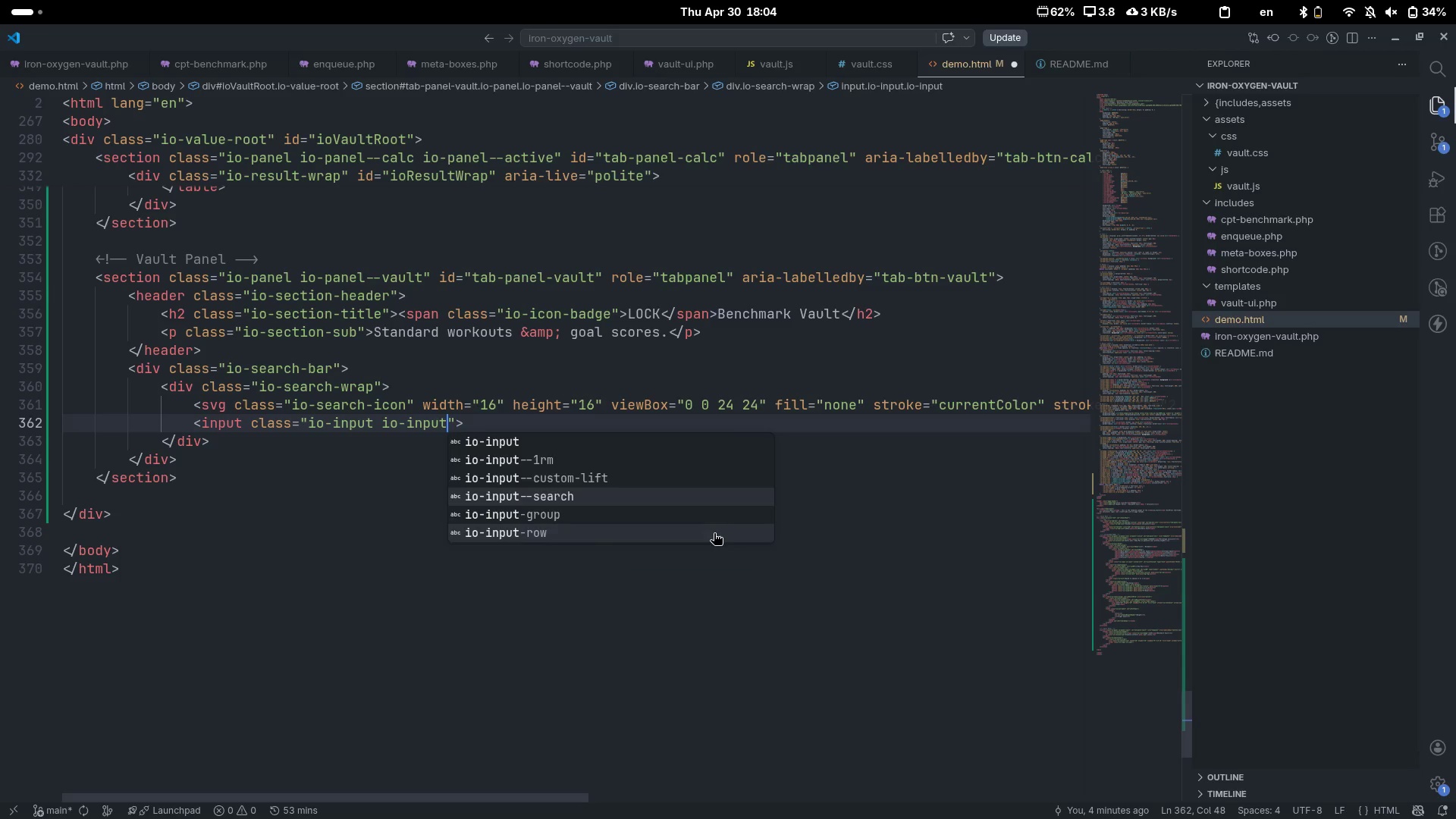 
key(Enter)
 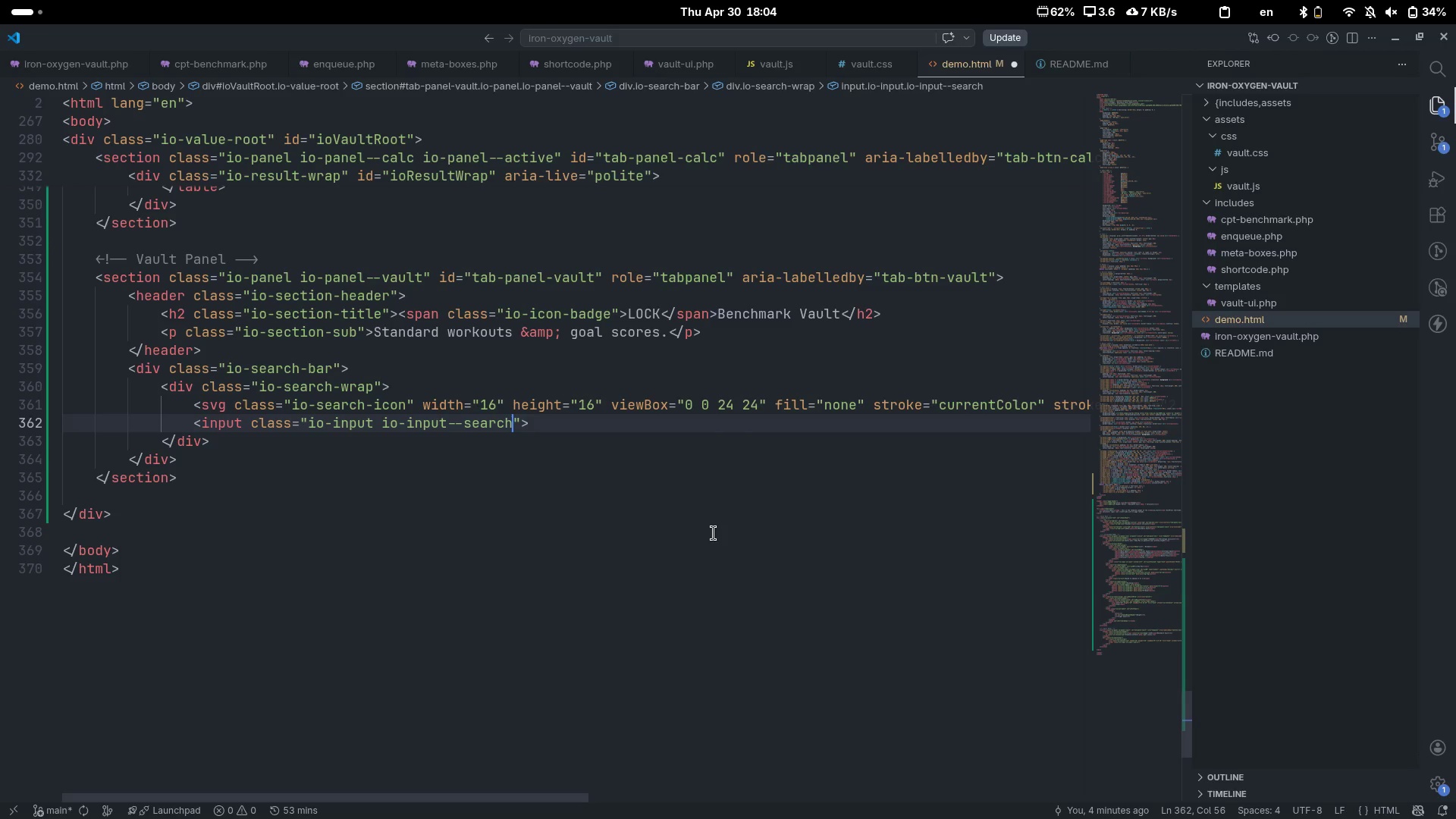 
key(ArrowRight)
 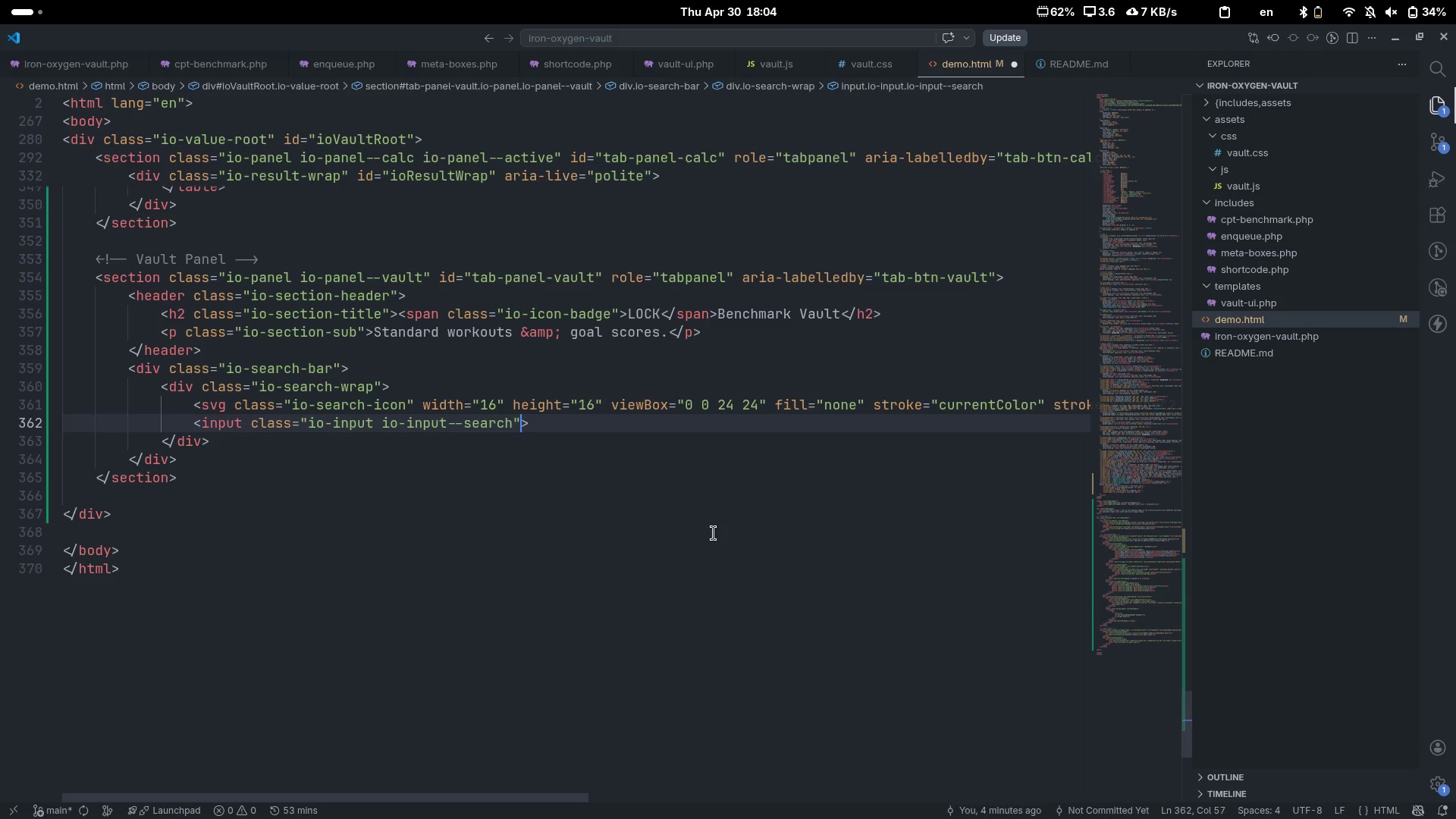 
type( id)
key(Tab)
type(ioSar)
key(Backspace)
key(Backspace)
type(earch)
 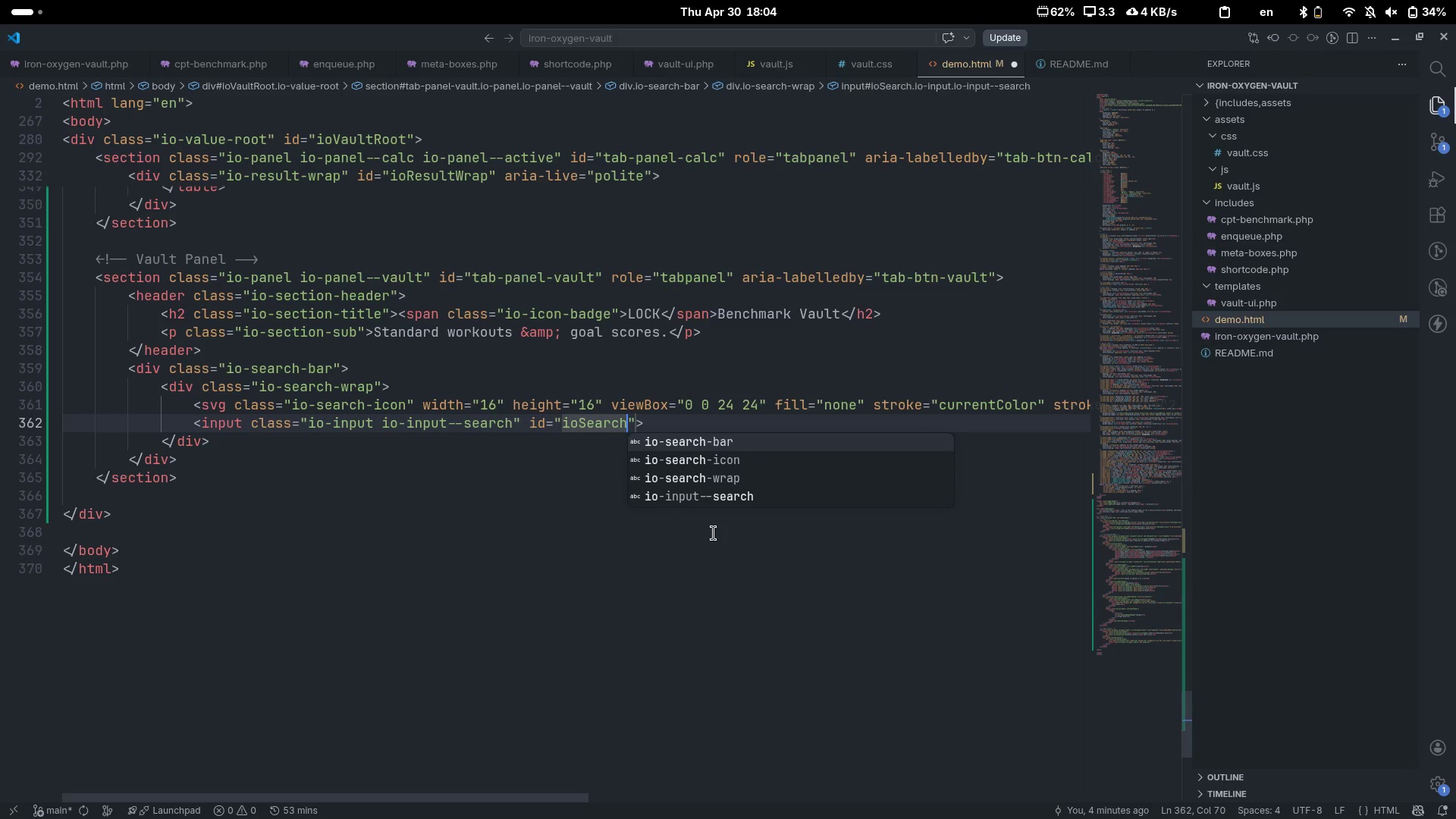 
key(ArrowRight)
 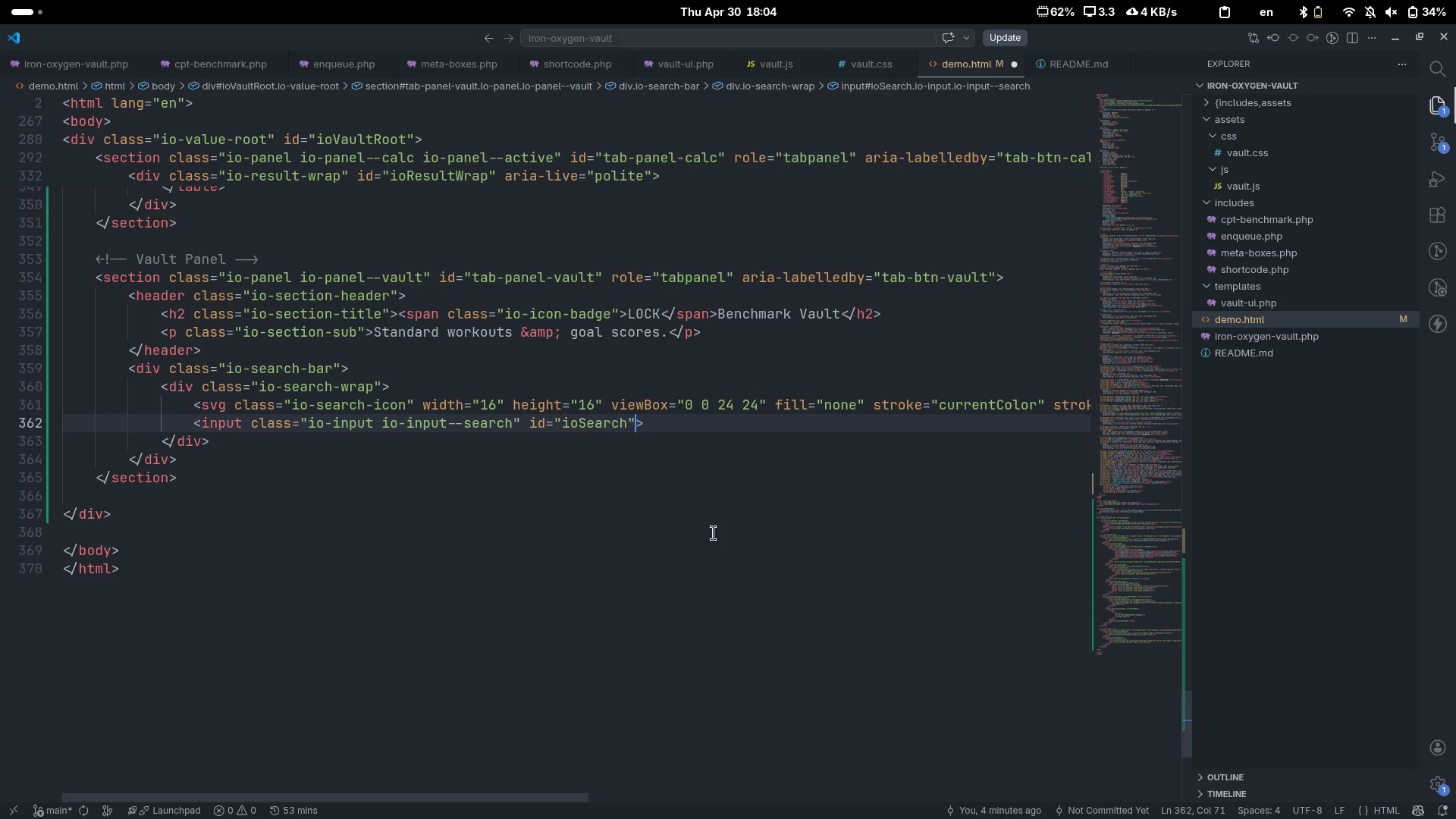 
type( type)
key(Tab)
type(search)
 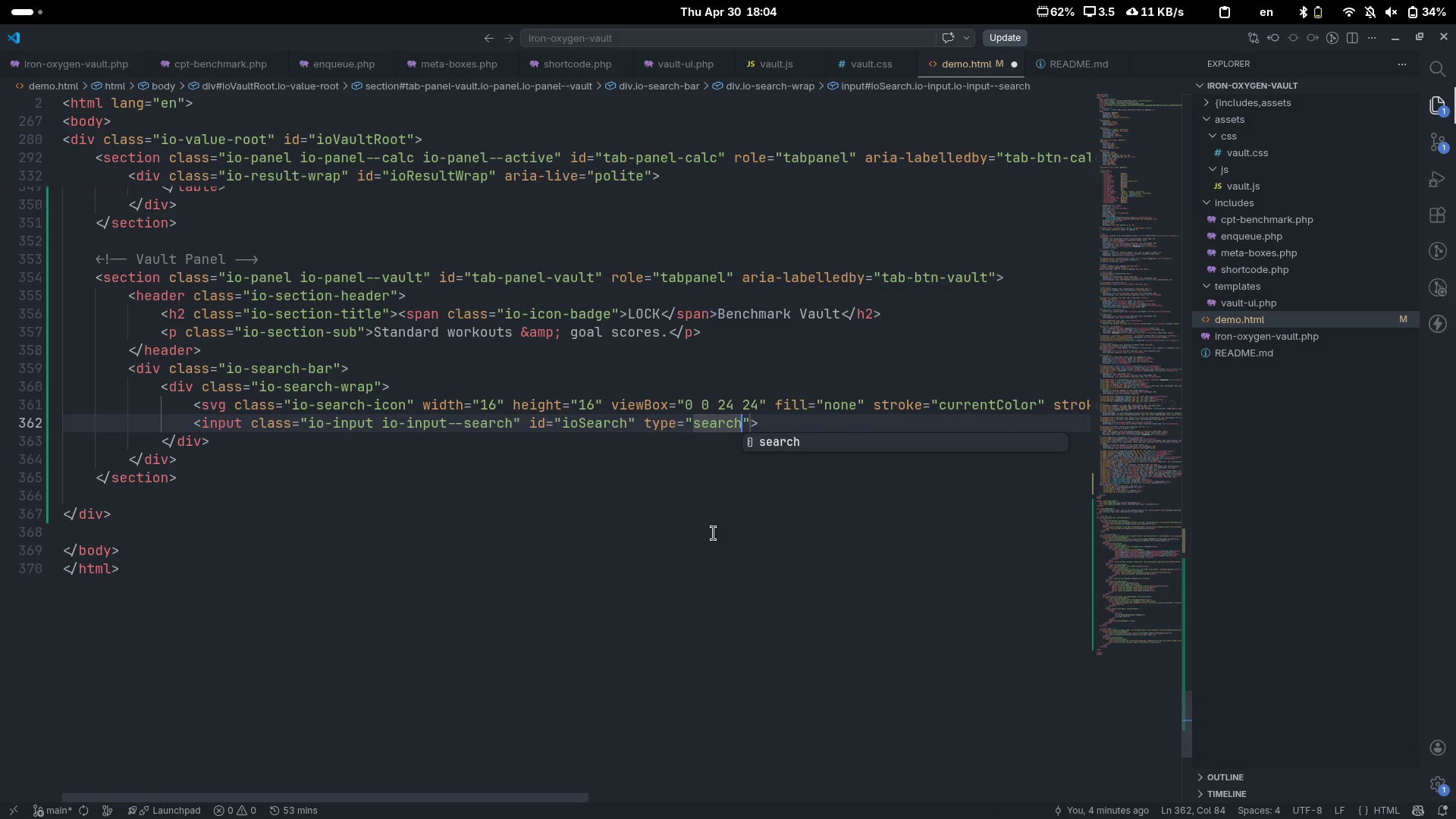 
key(ArrowRight)
 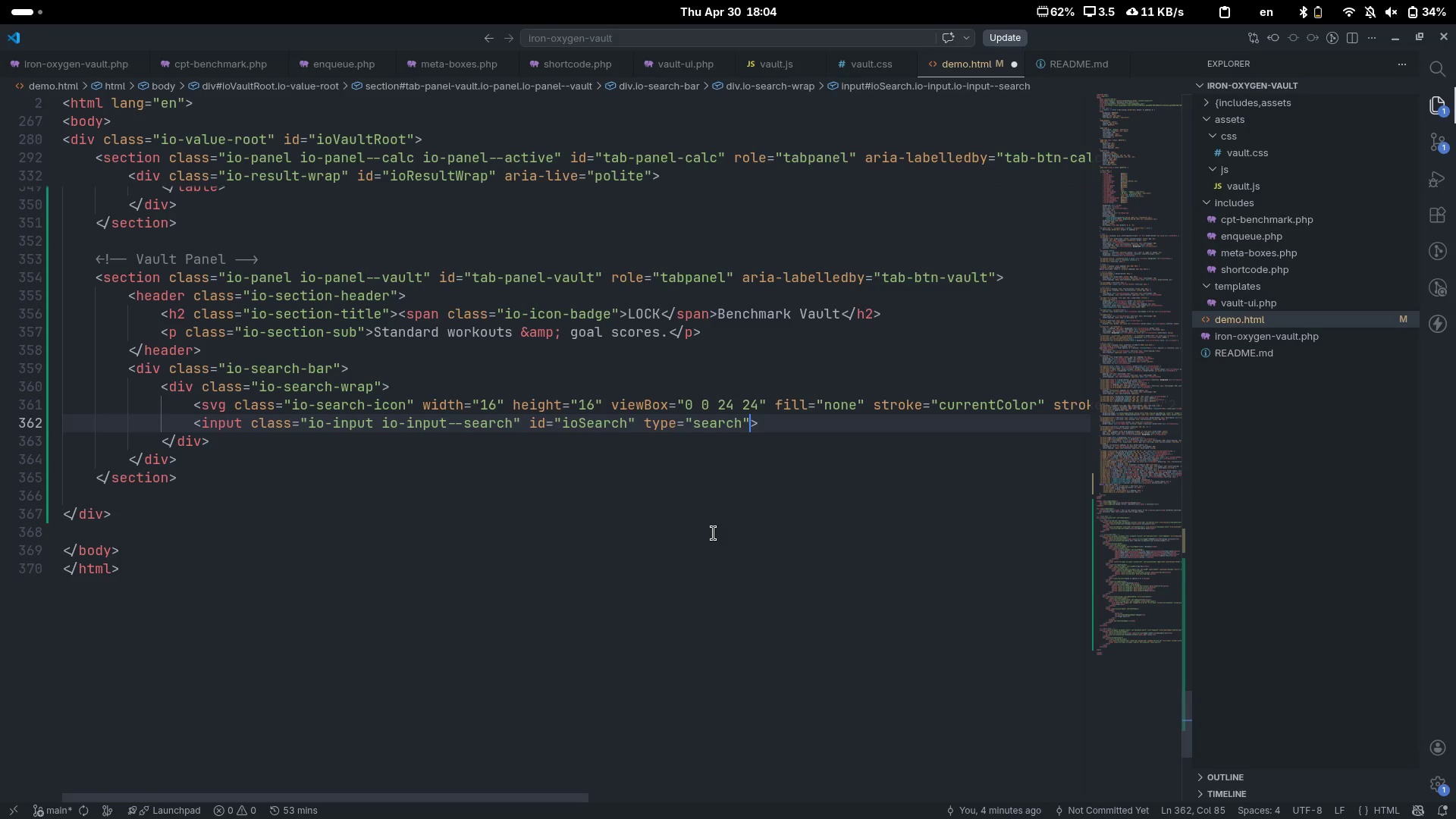 
key(Escape)
type( place)
key(Tab)
 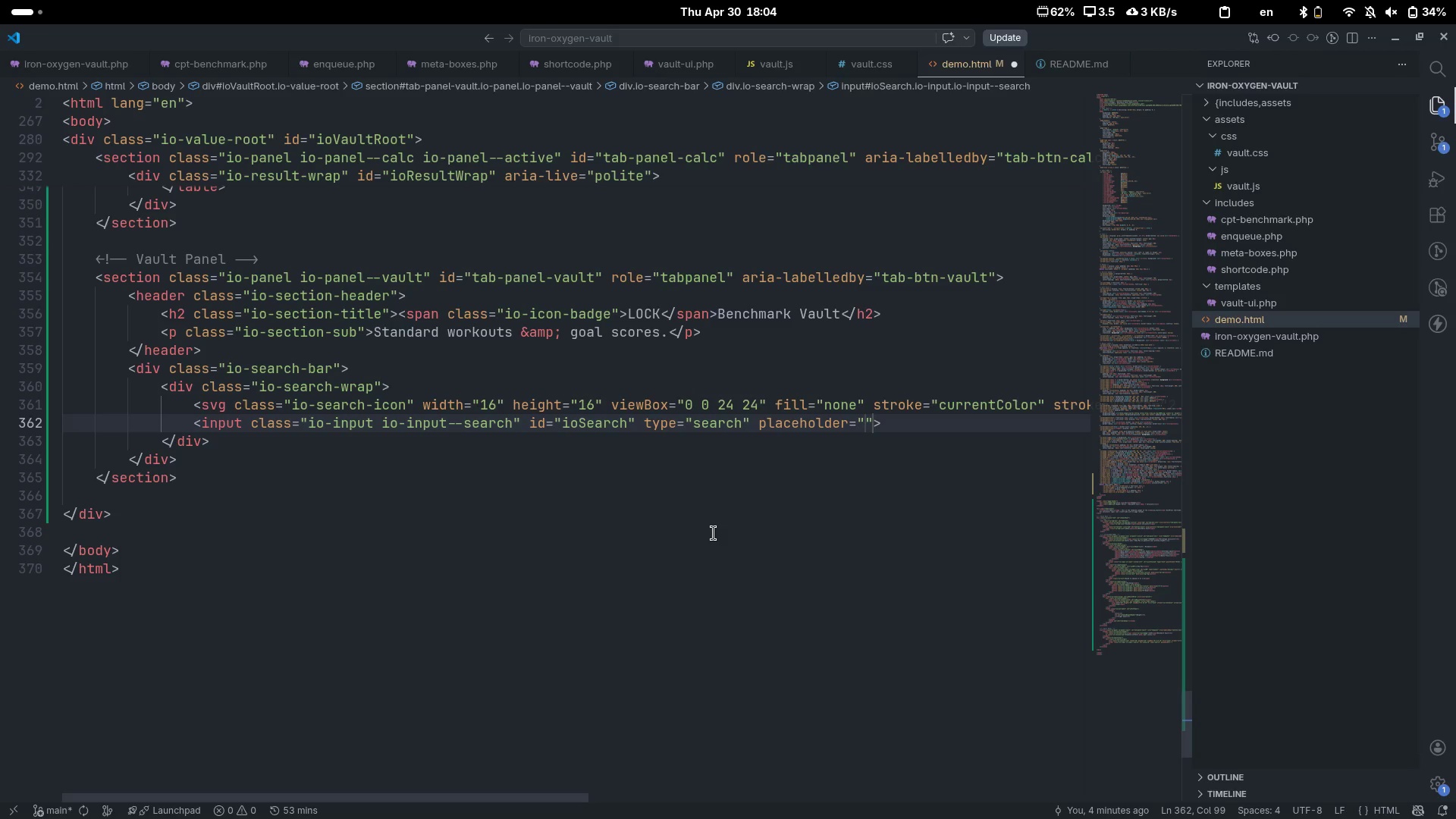 
type(Search benchmarks...)
key(Escape)
 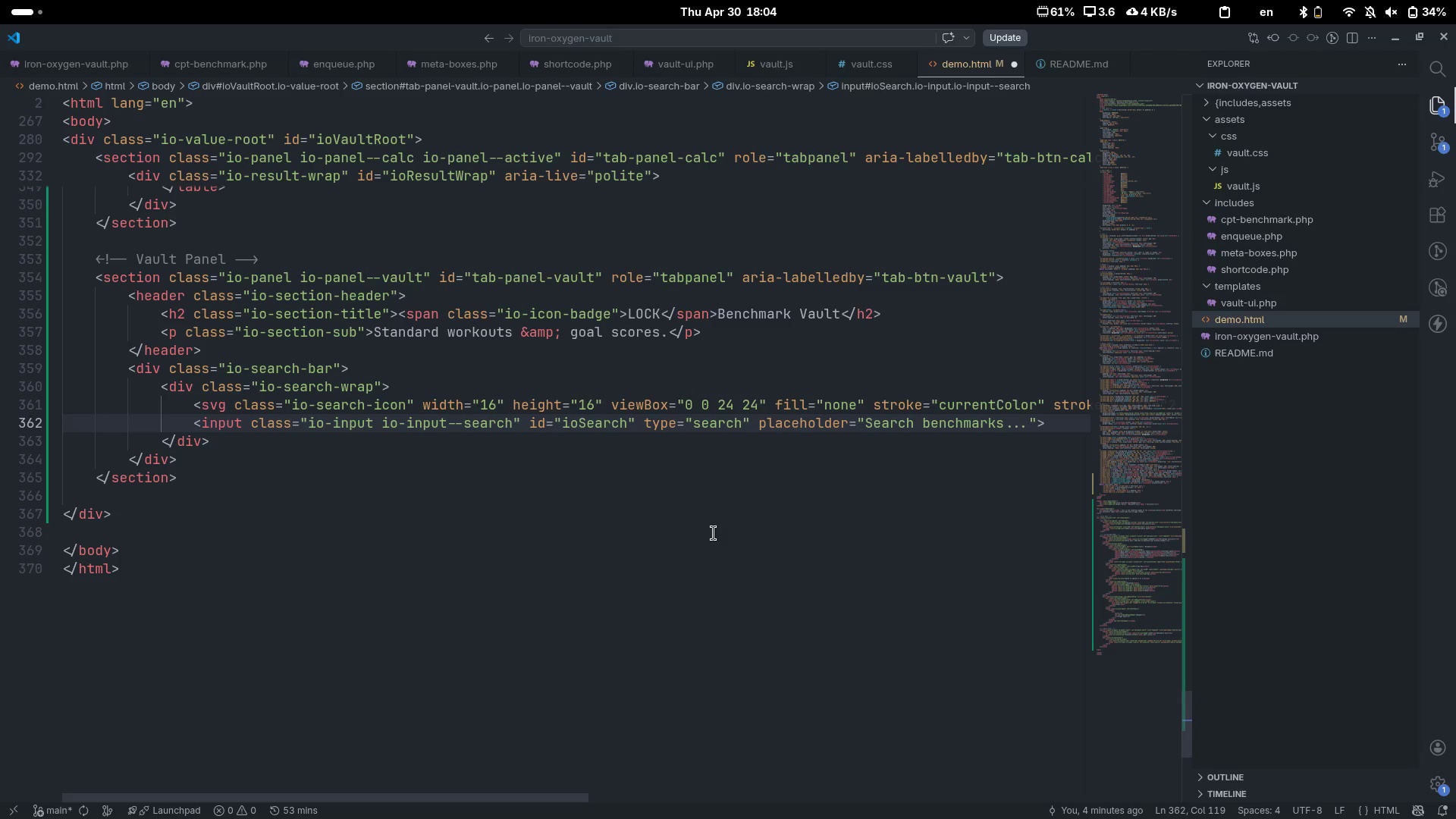 
key(ArrowRight)
 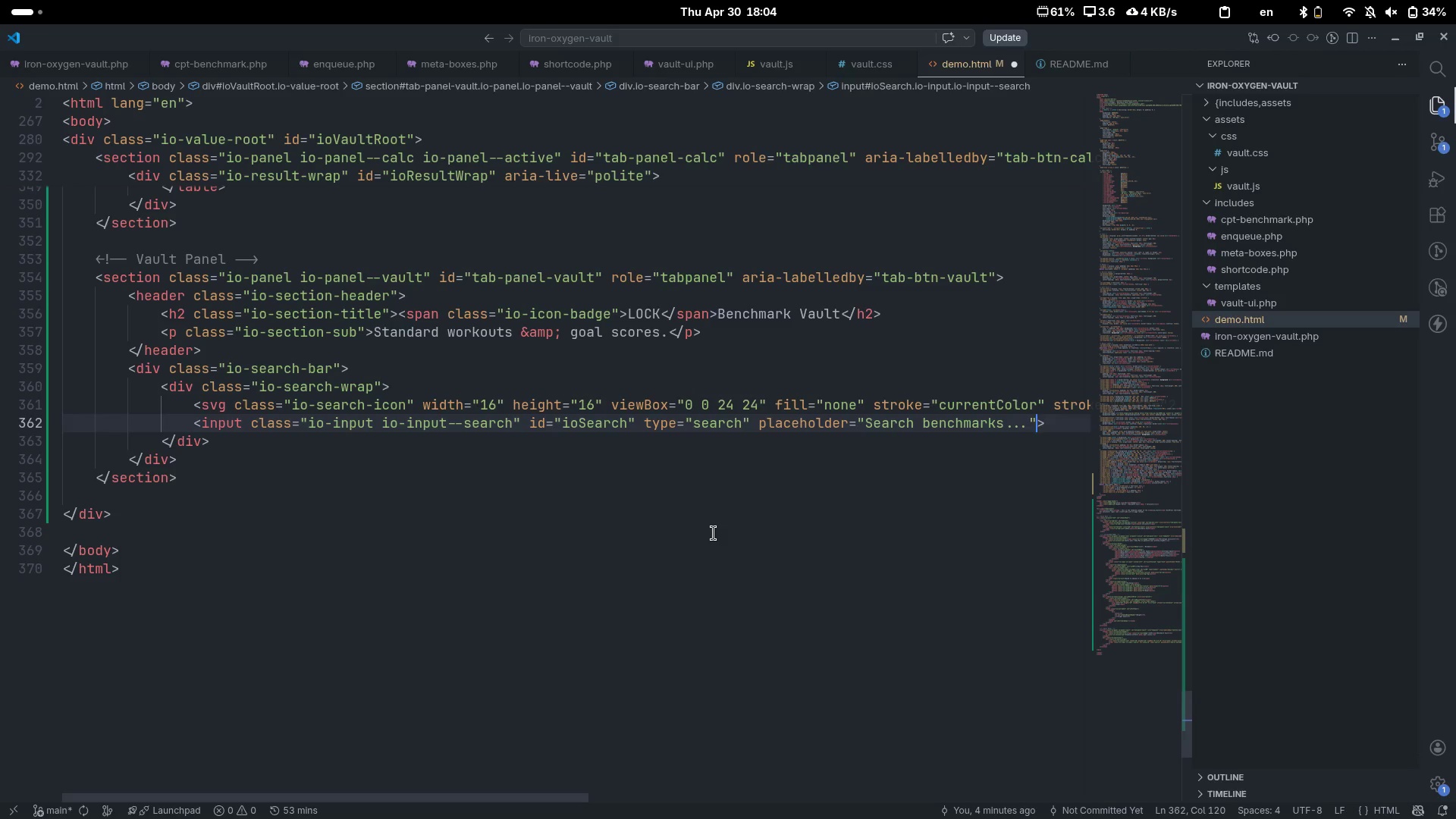 
key(ArrowDown)
 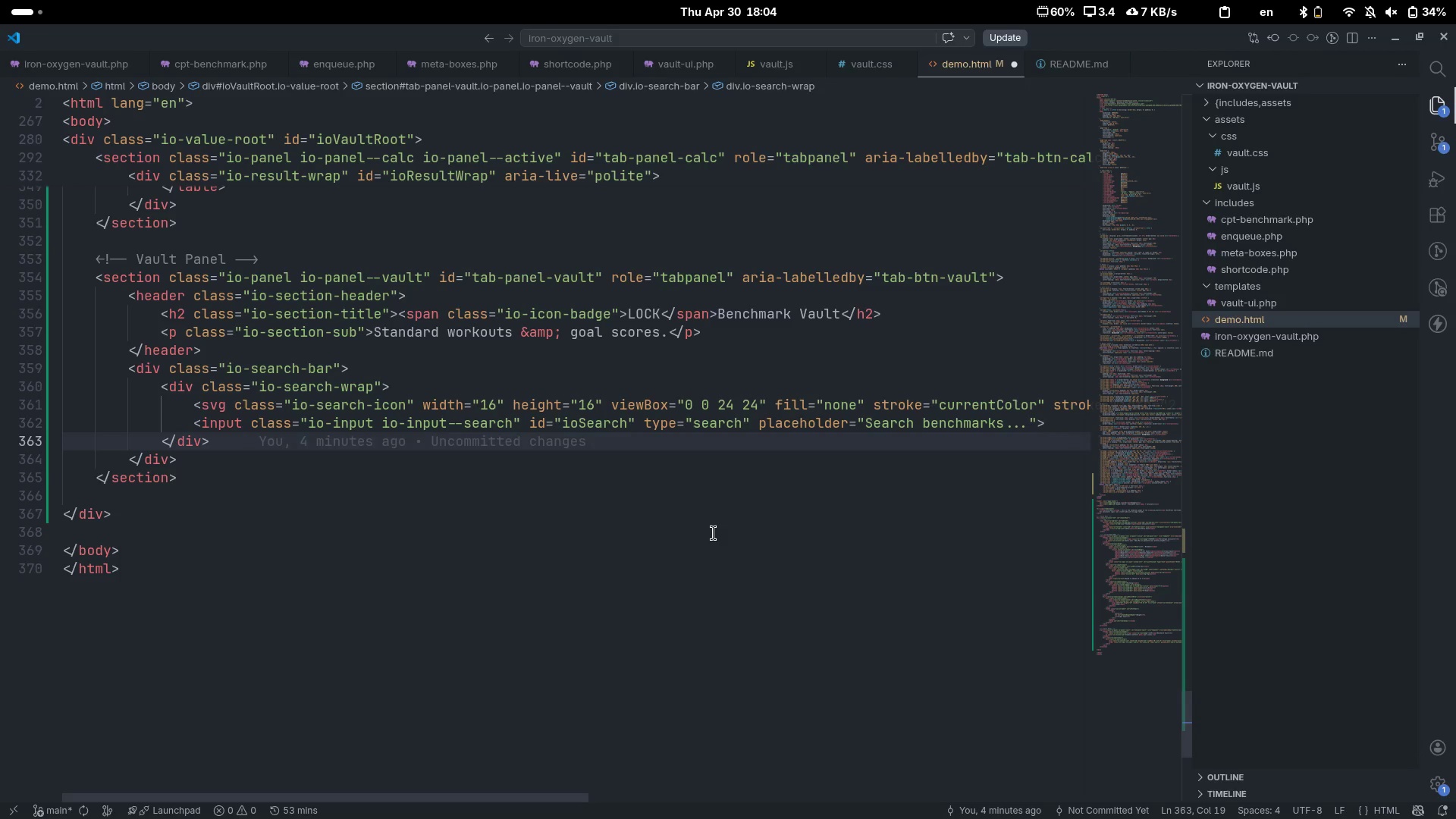 
key(Enter)
 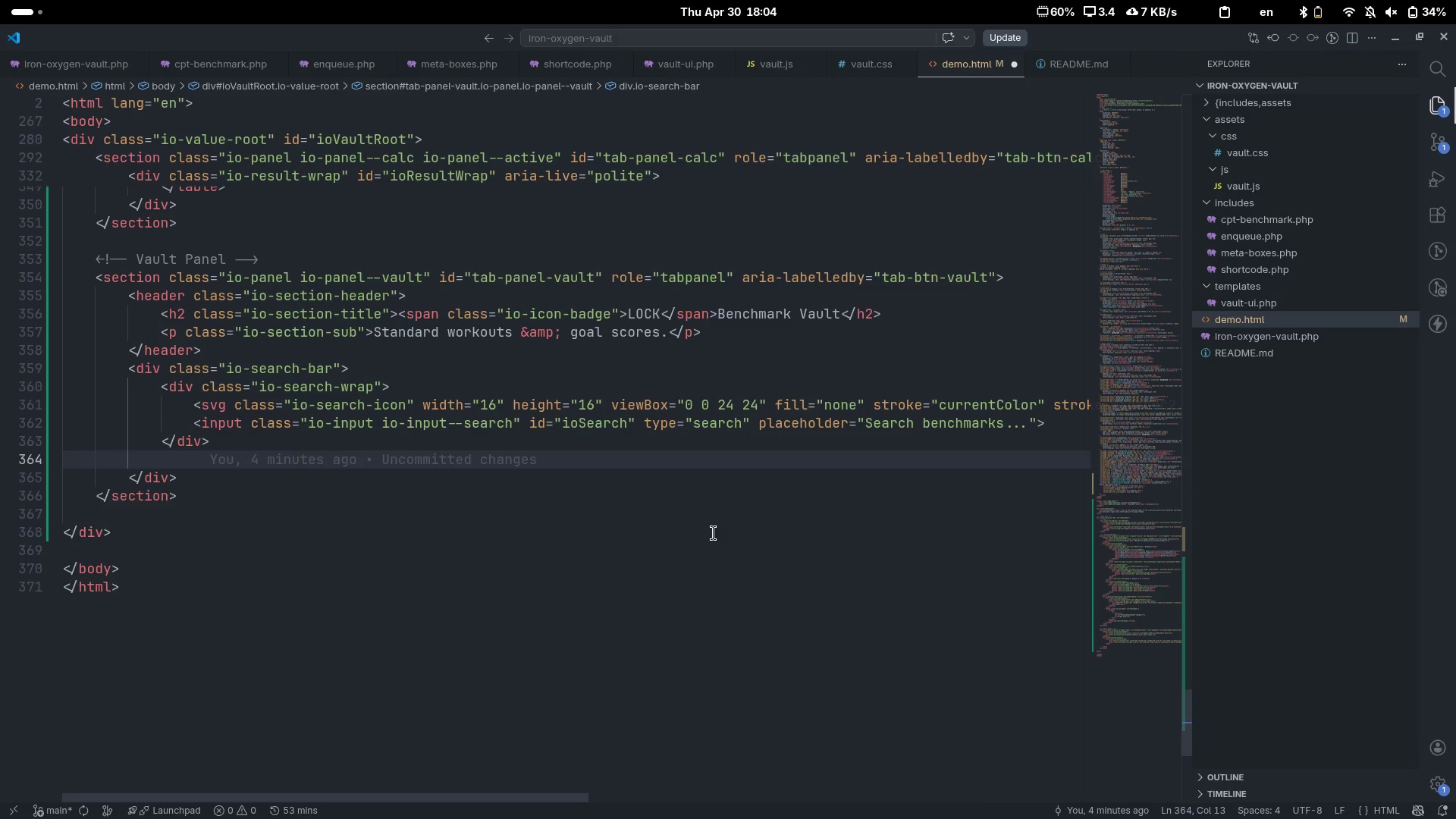 
type(sele)
key(Tab)
 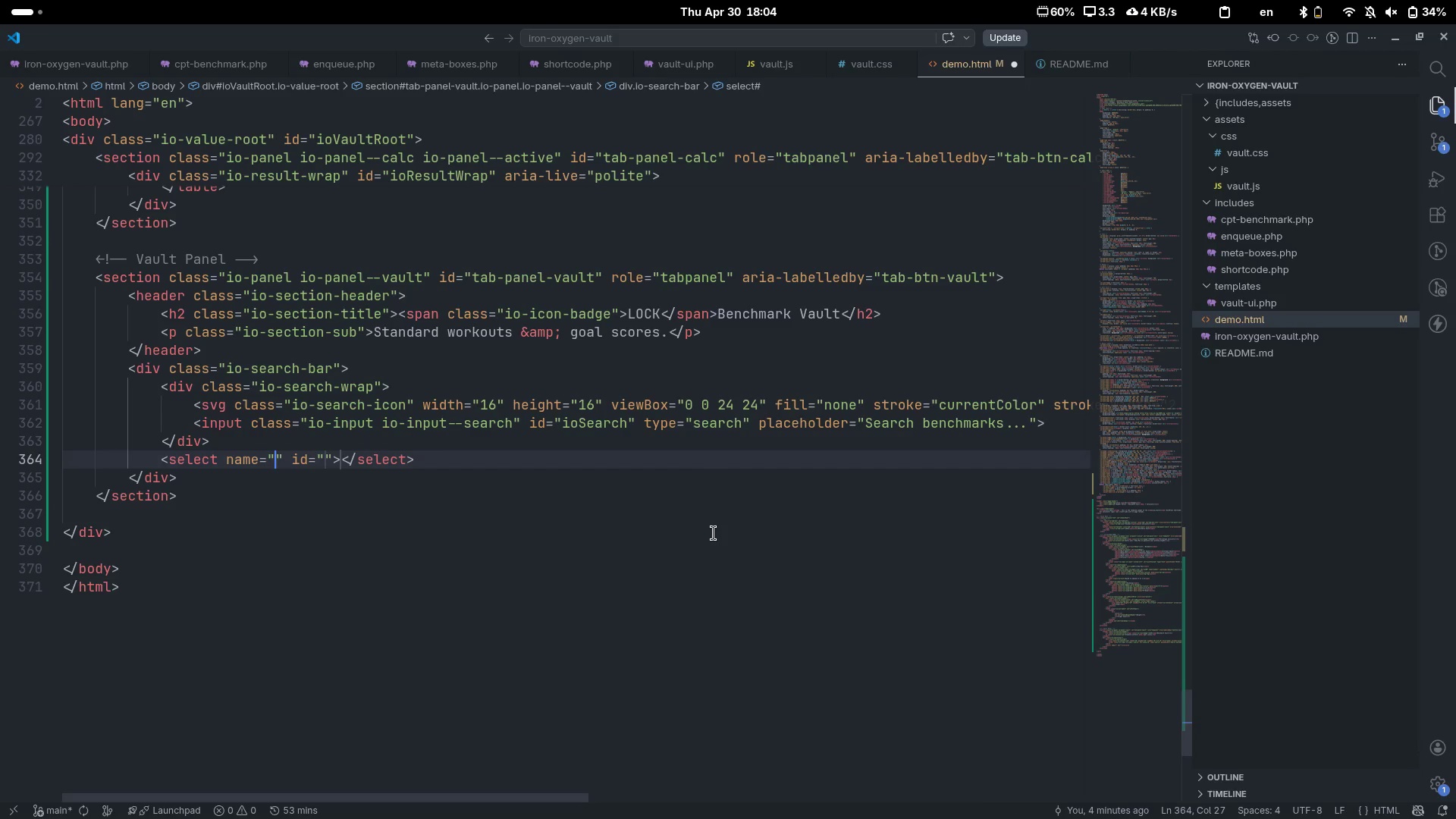 
wait(8.33)
 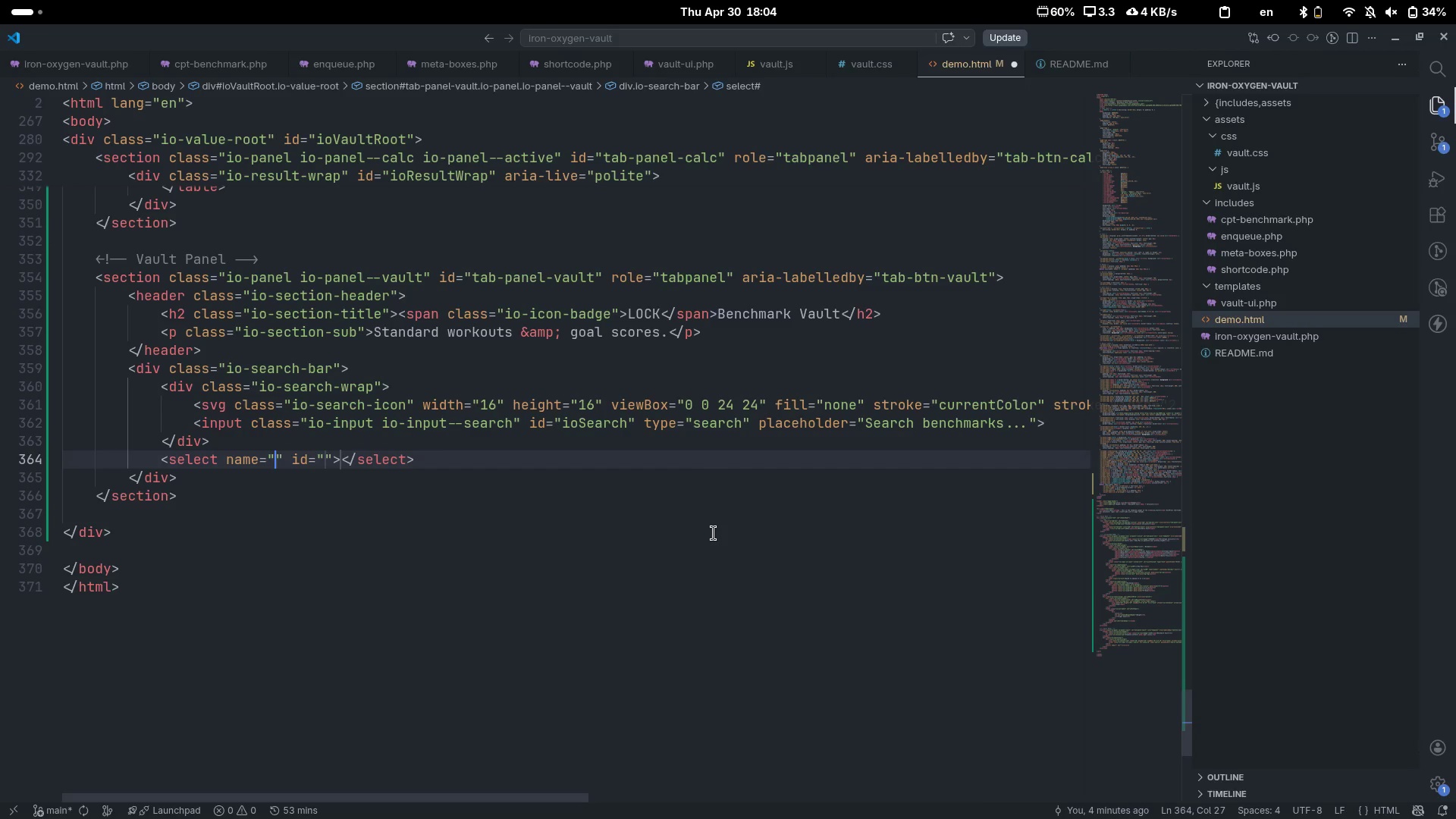 
key(Control+Z)
 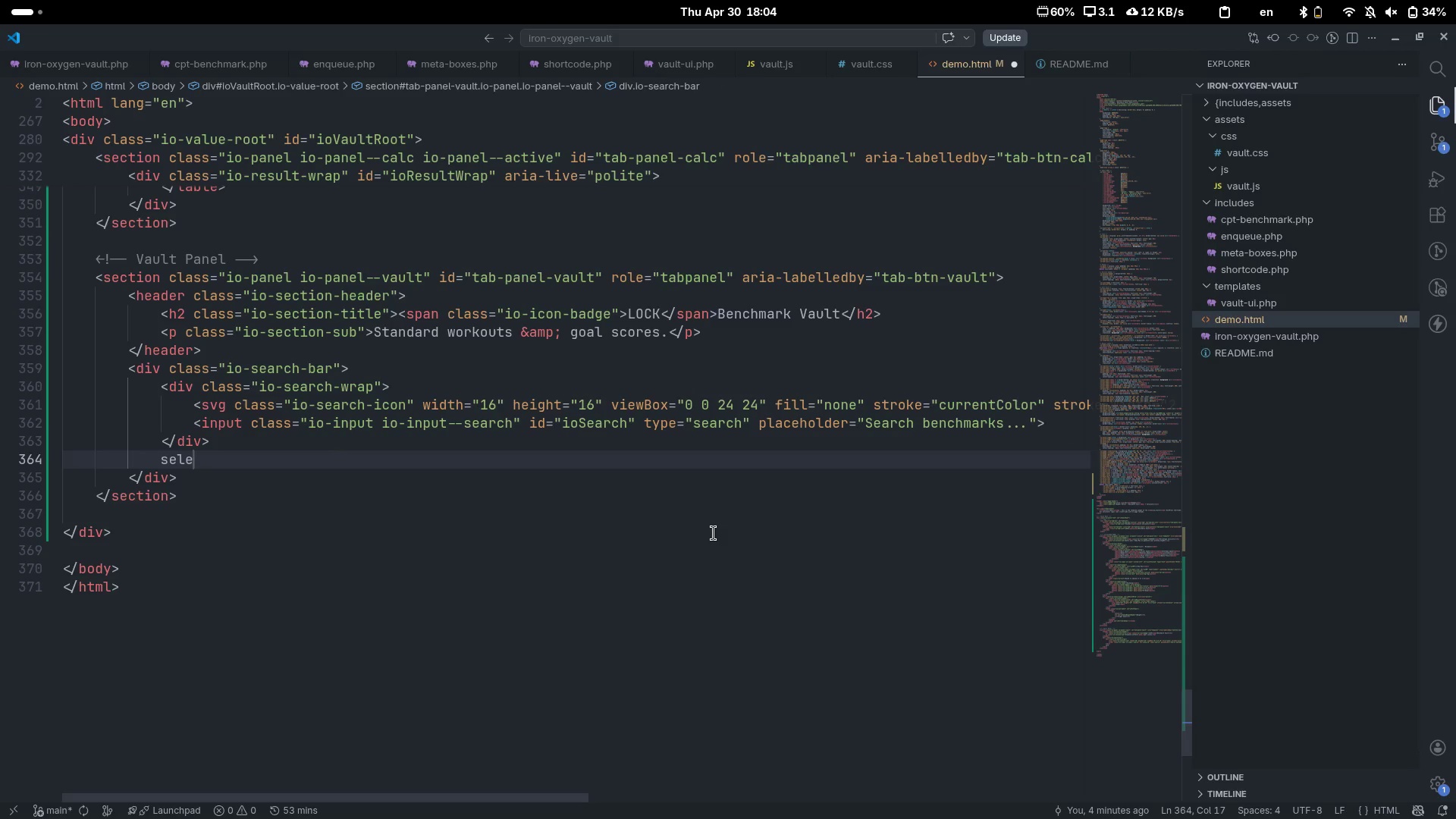 
key(Control+ControlLeft)
 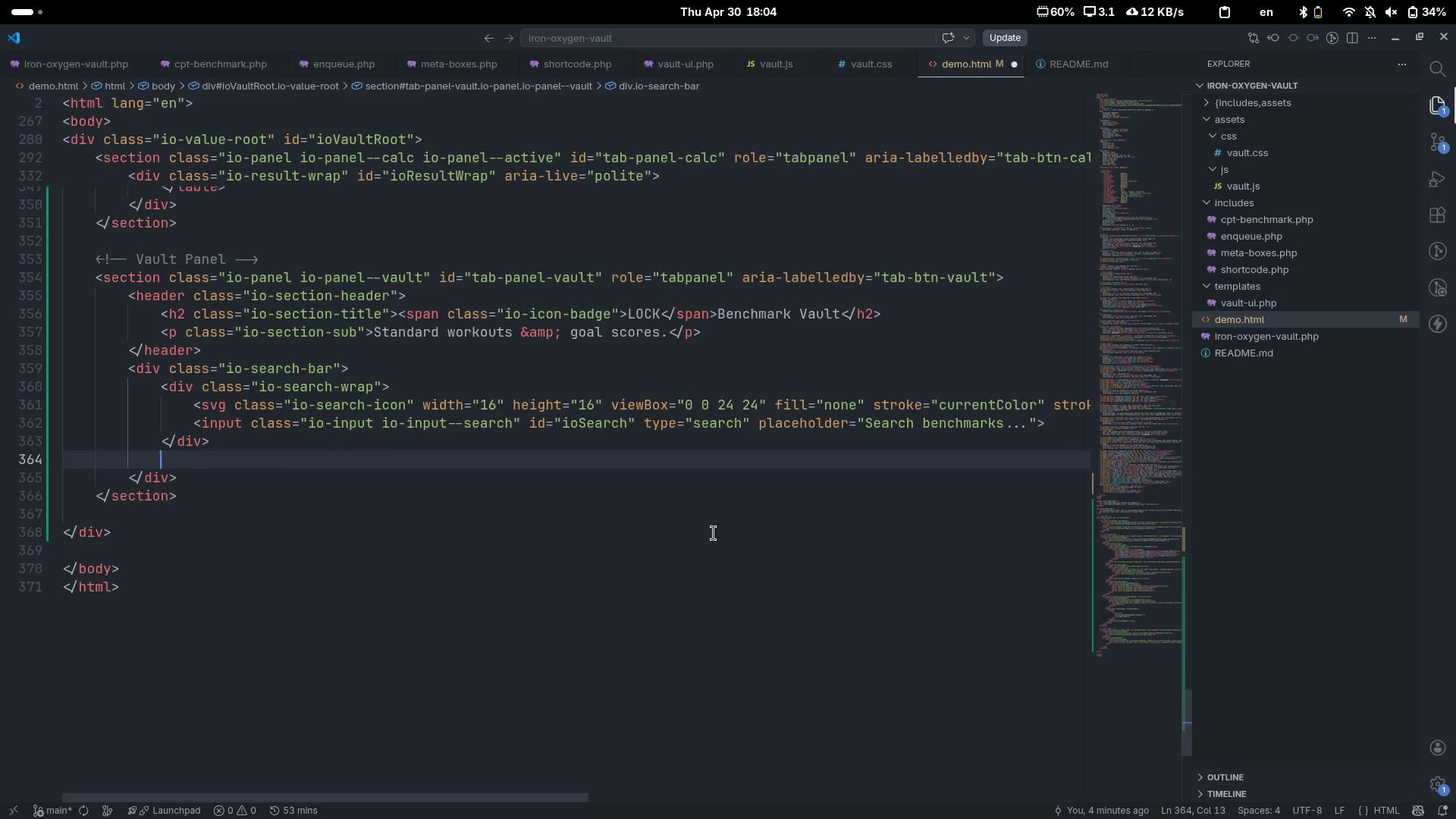 
key(Control+Backspace)
 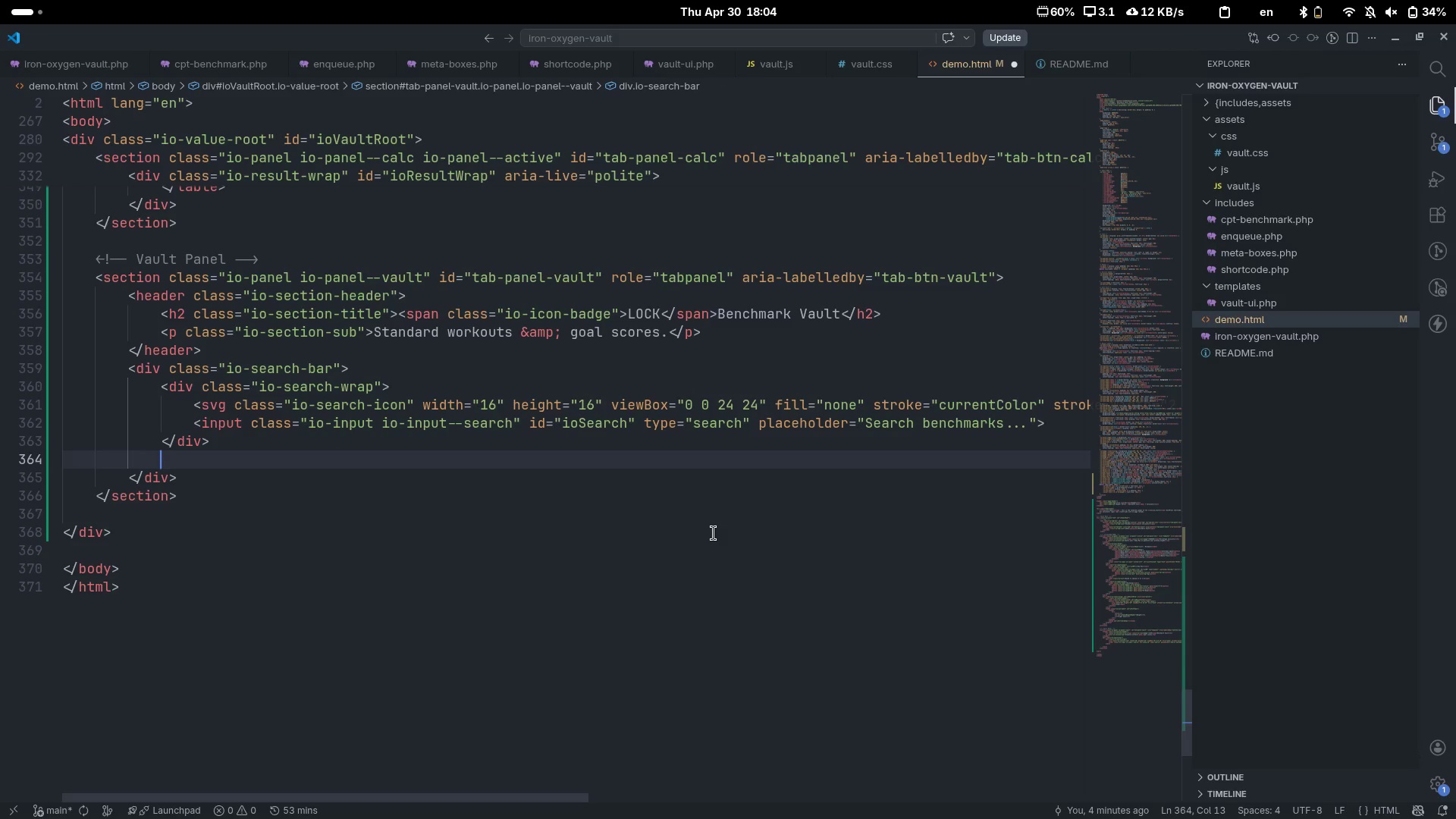 
type(select)
 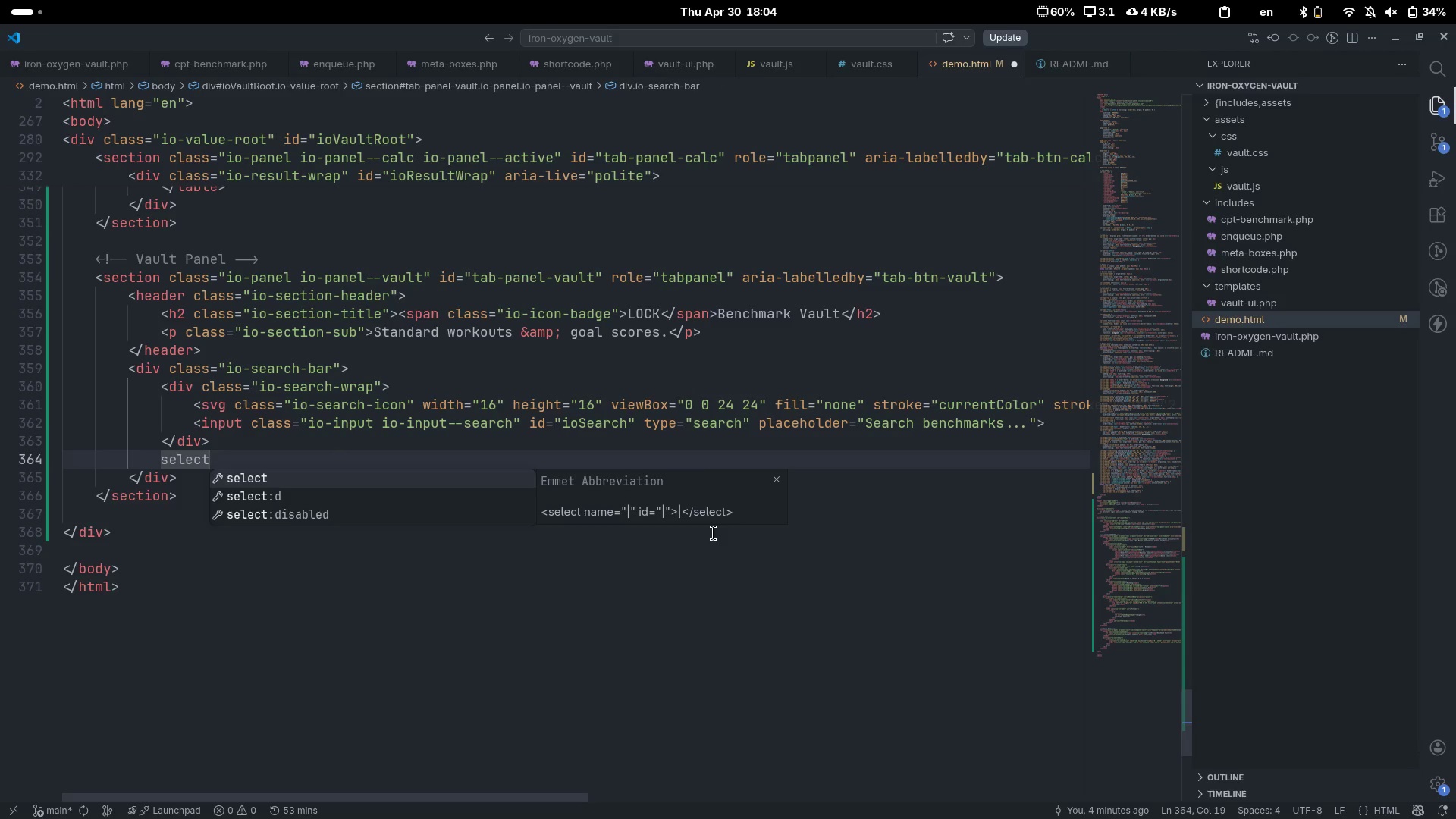 
key(ArrowDown)
 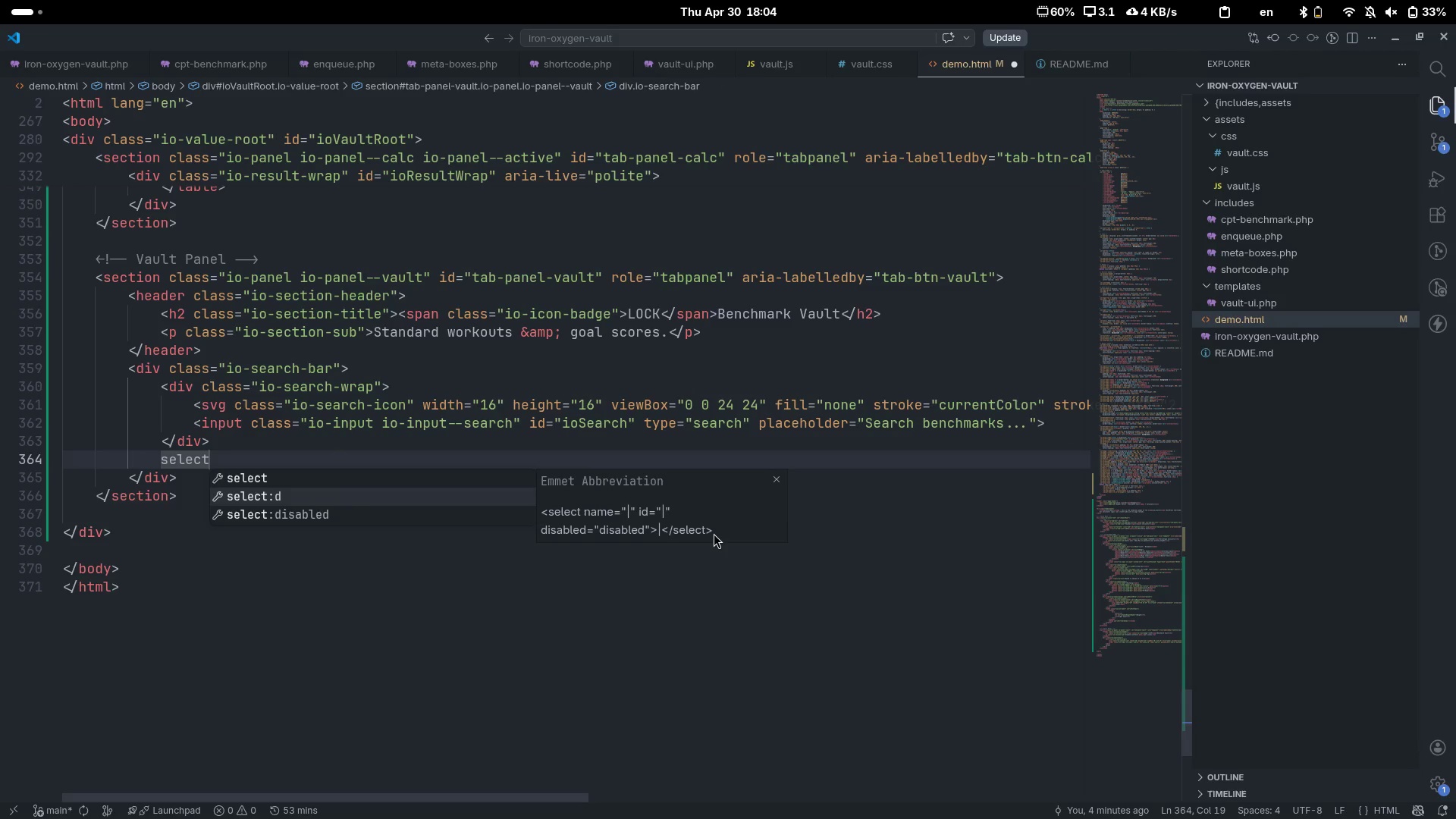 
key(ArrowDown)
 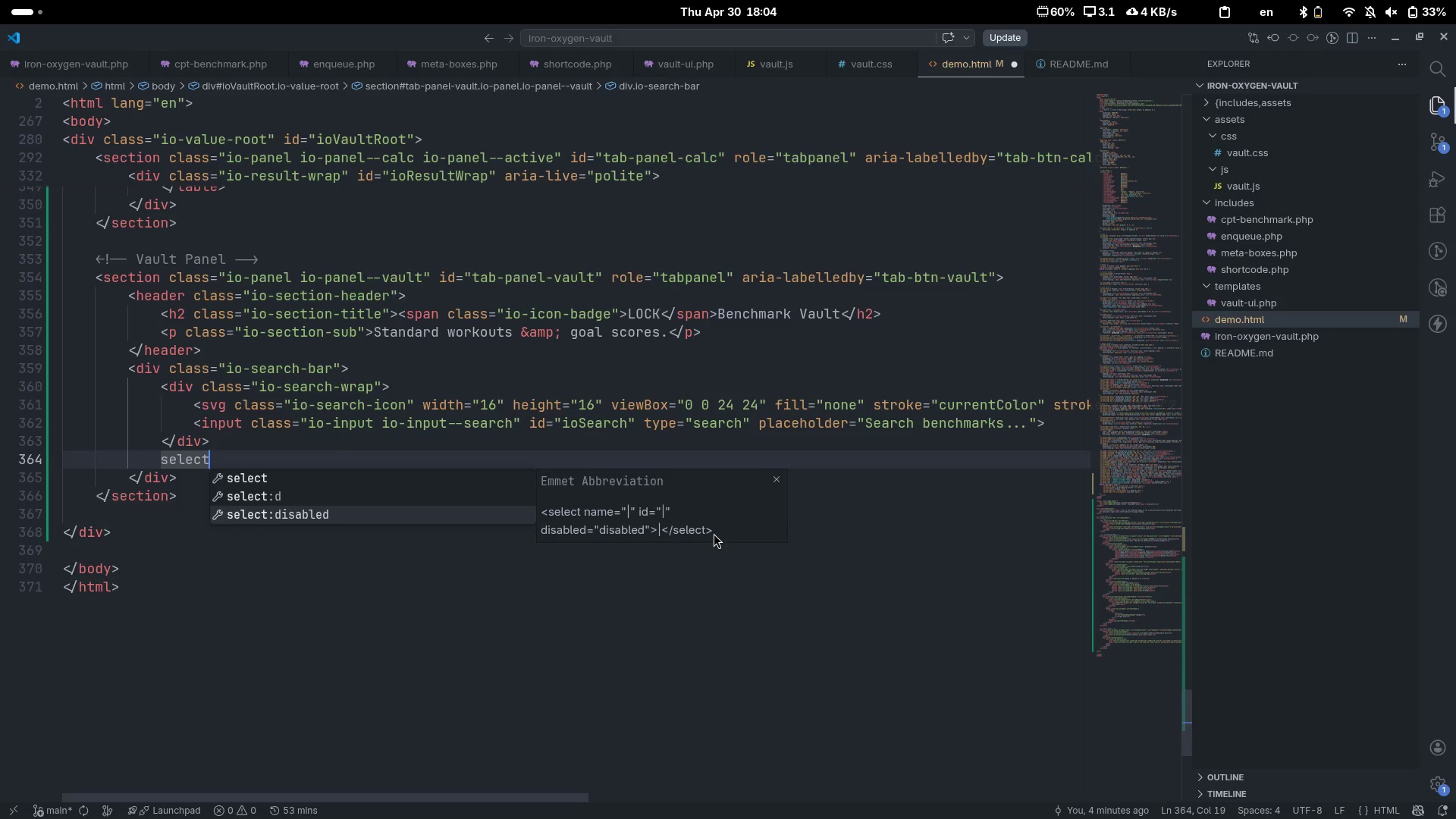 
key(ArrowUp)
 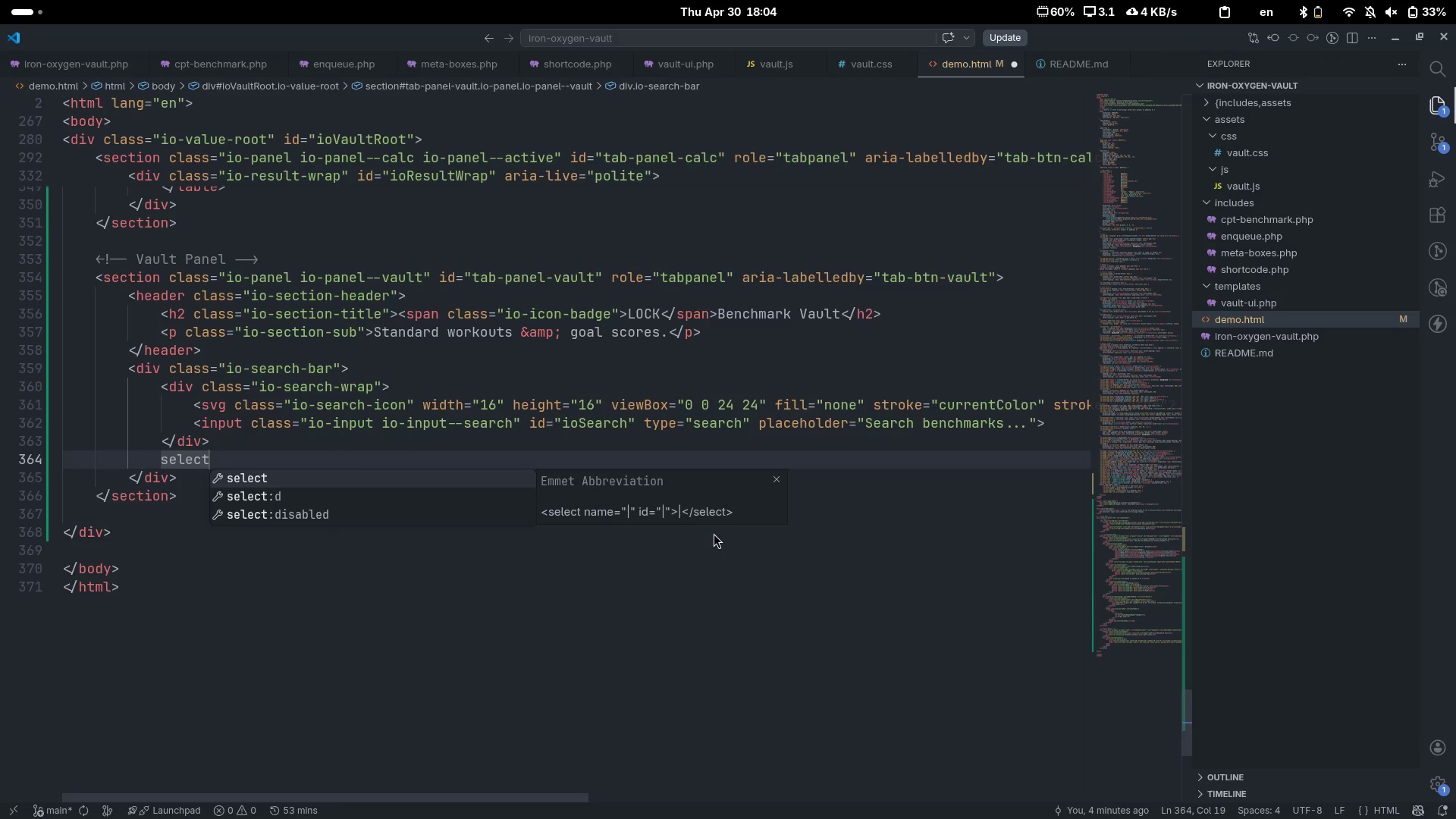 
key(ArrowUp)
 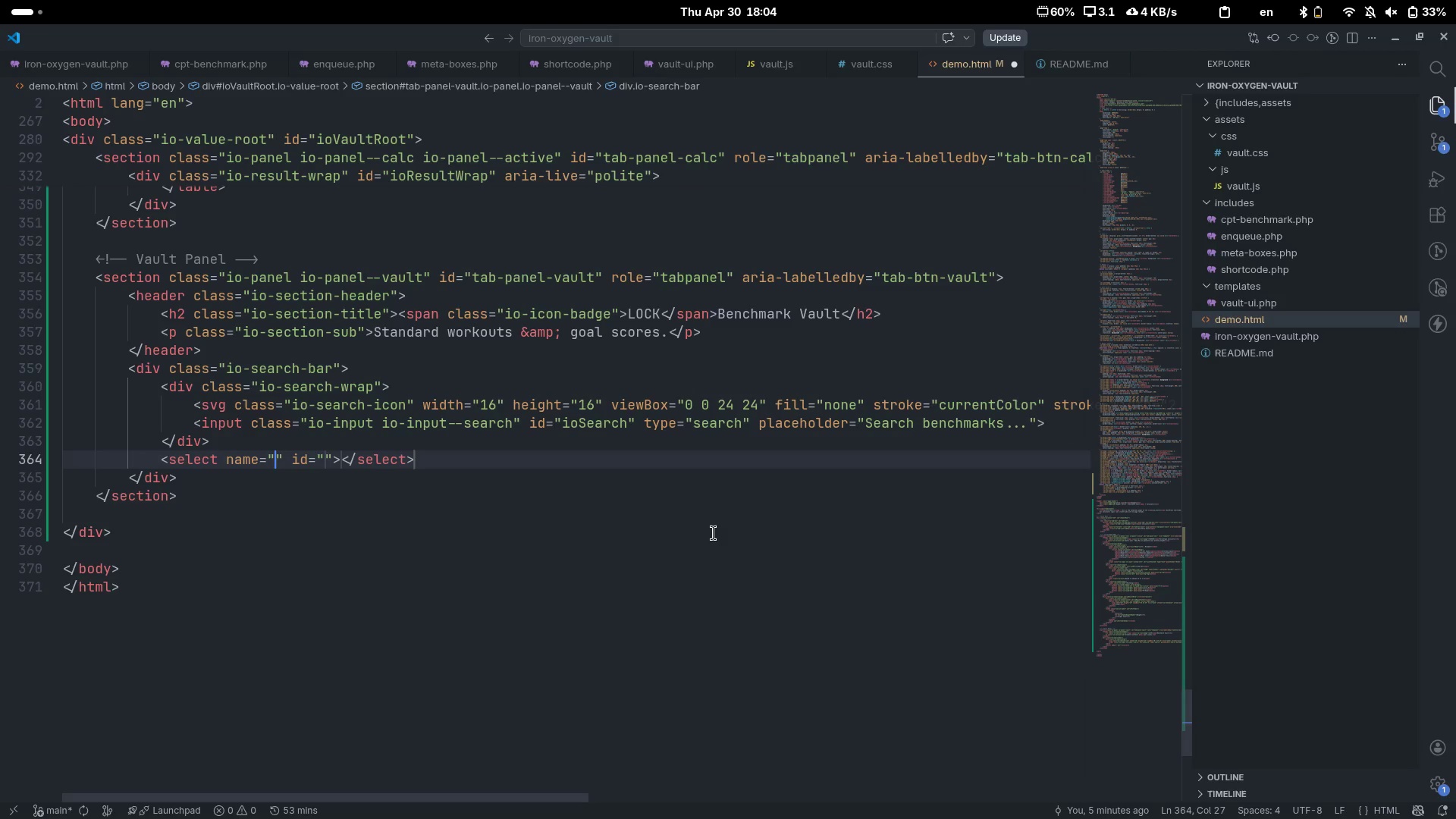 
key(Enter)
 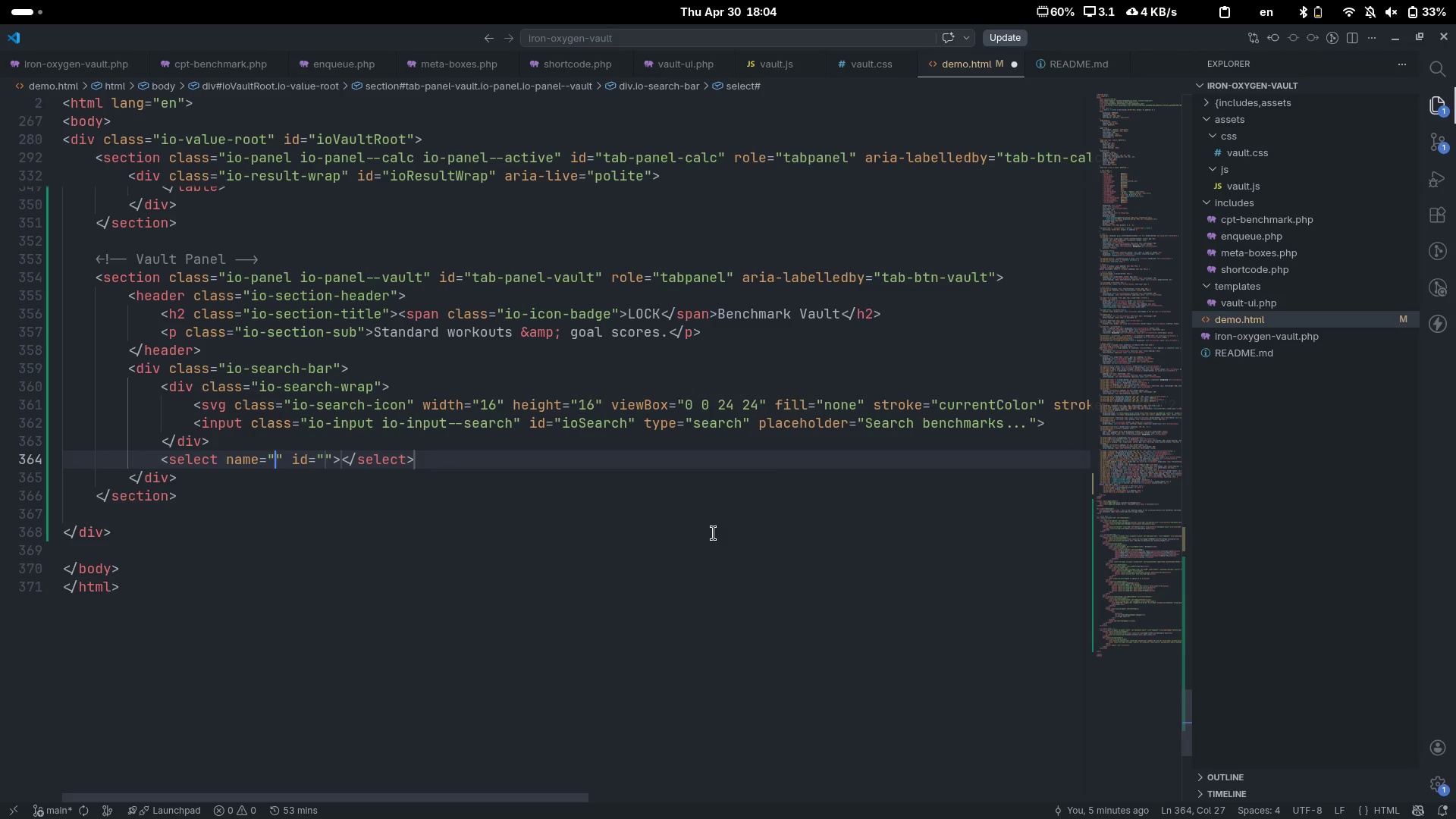 
hold_key(key=ControlLeft, duration=0.46)
 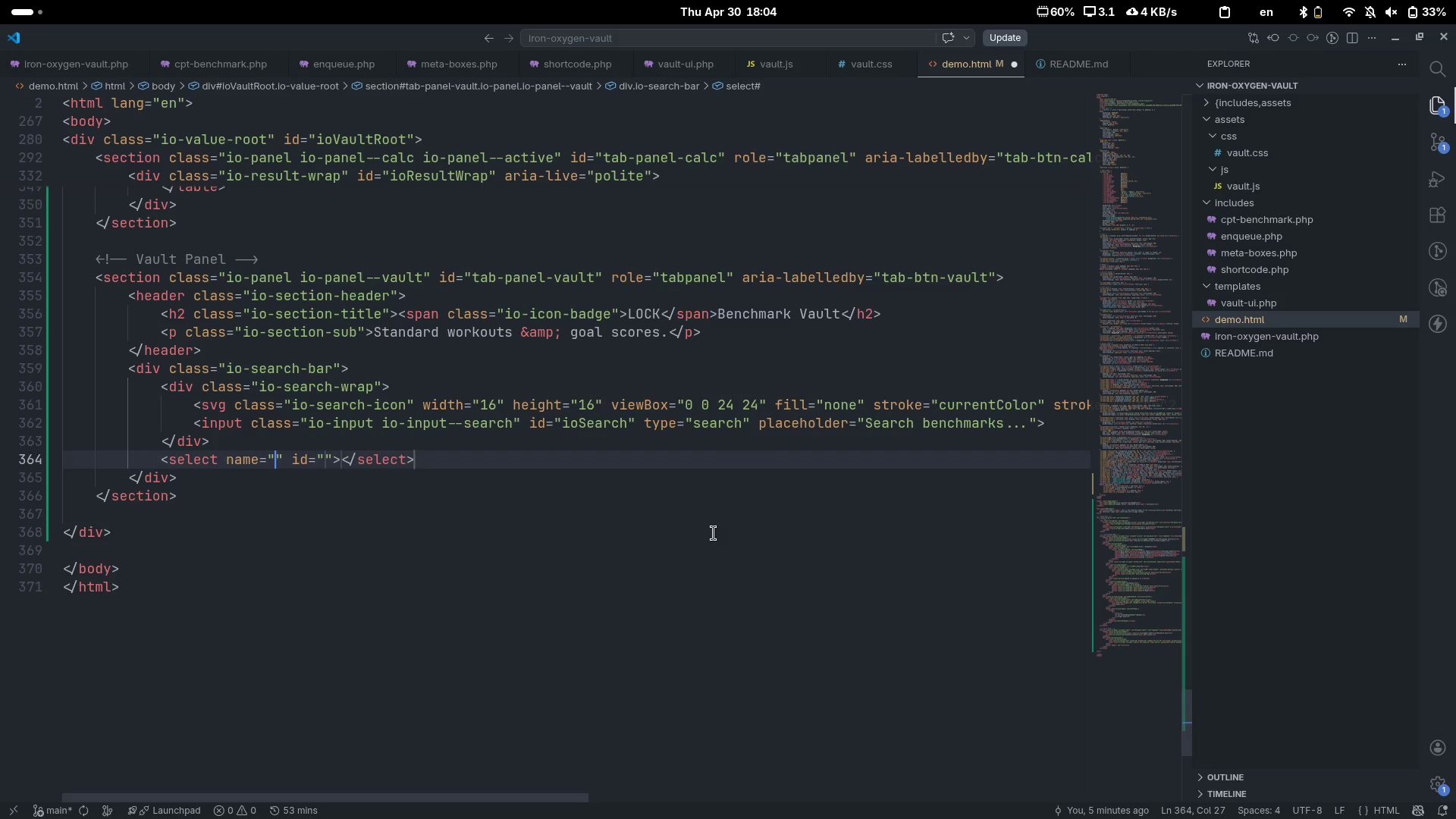 
key(Control+ControlLeft)
 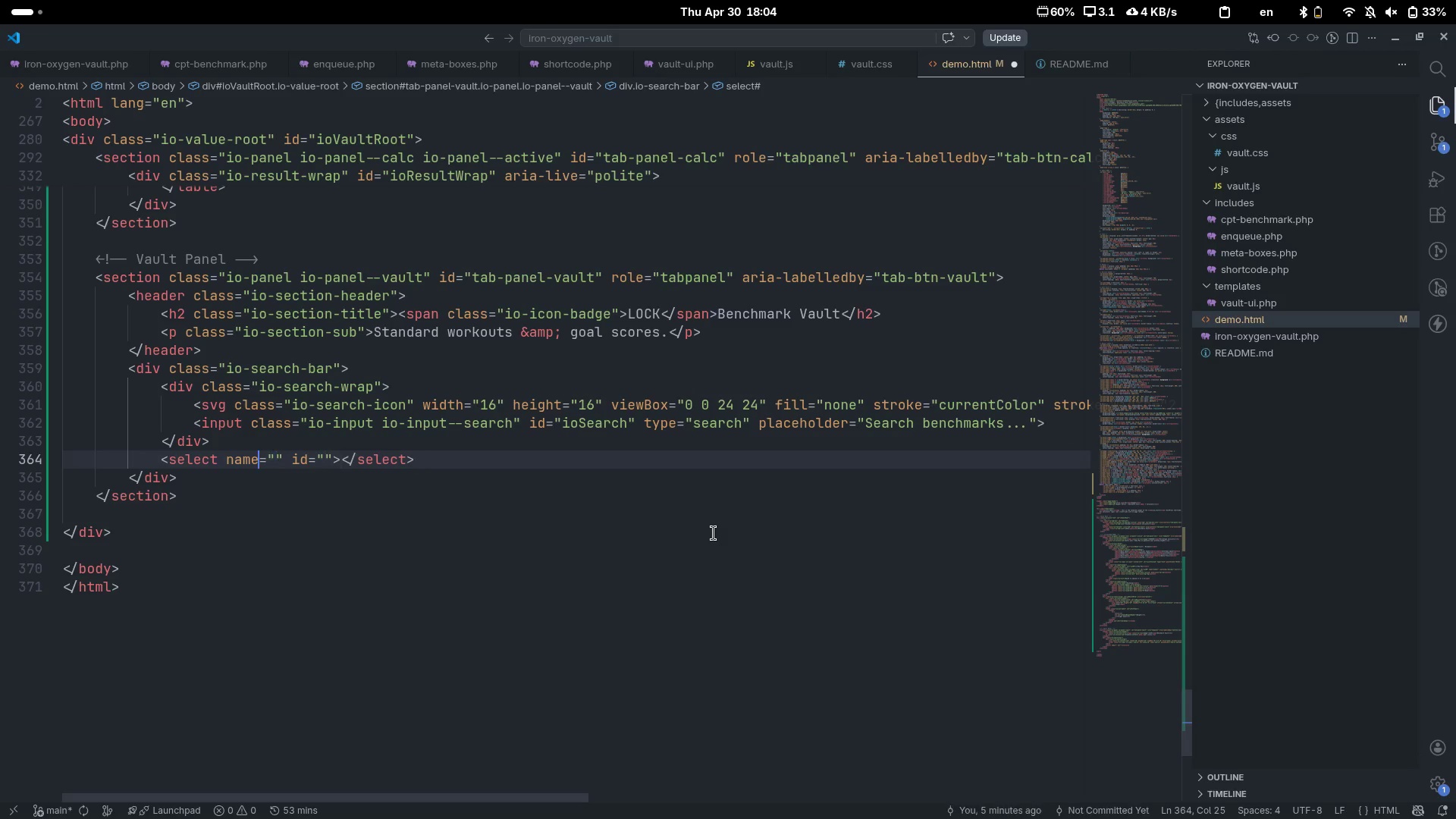 
key(Control+ArrowLeft)
 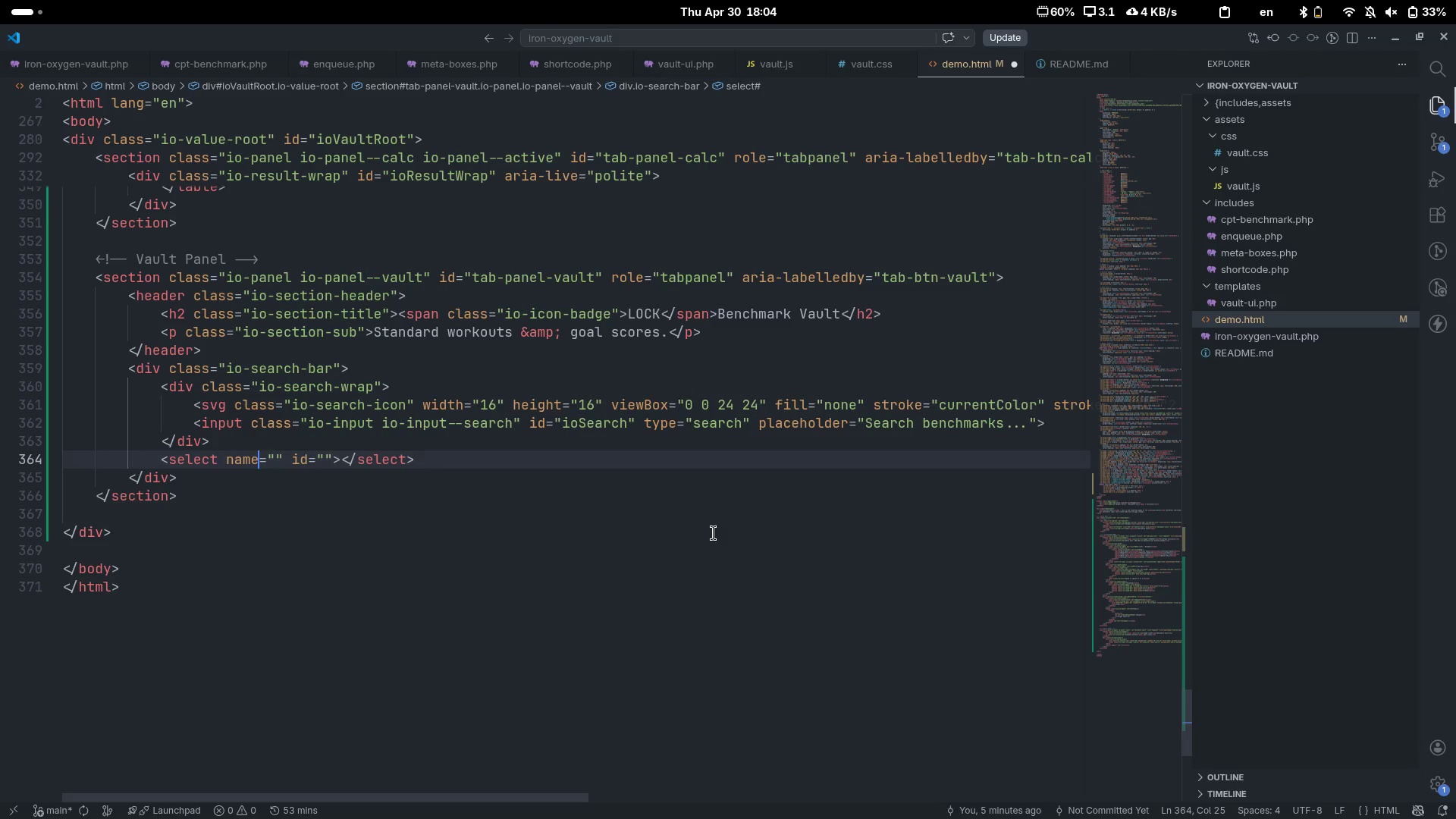 
key(Control+ControlLeft)
 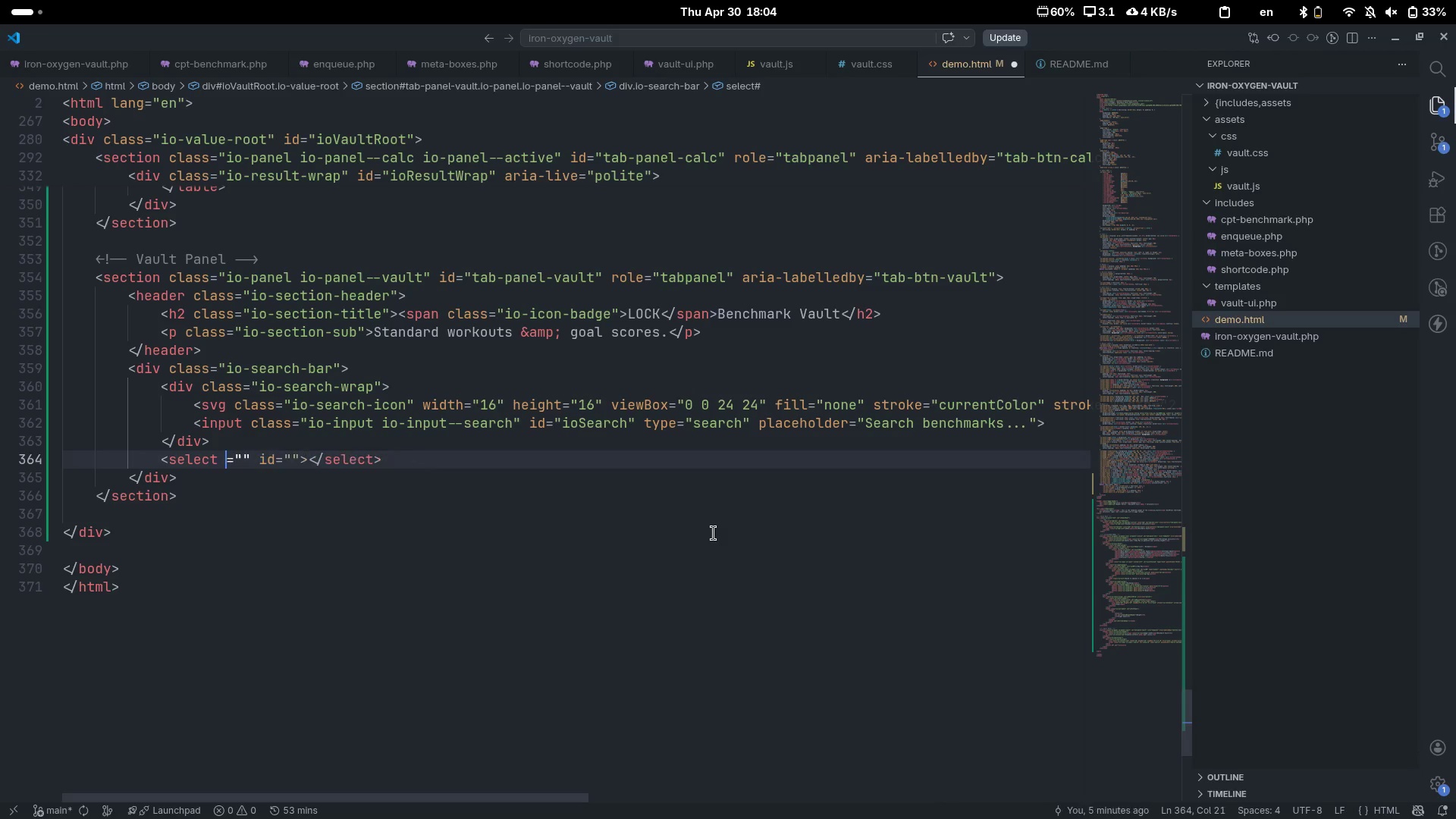 
key(Control+Backspace)
 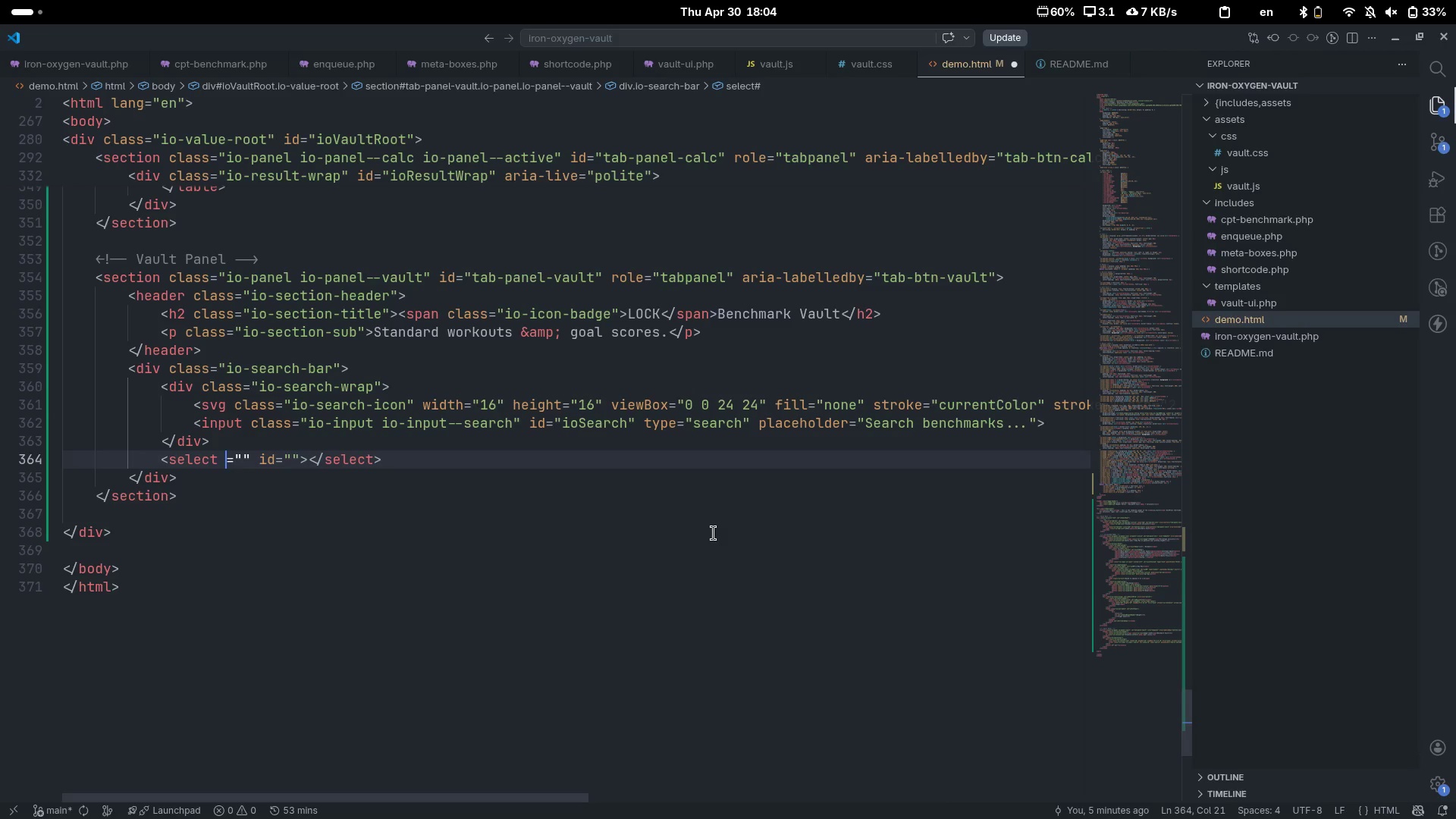 
type(value)
 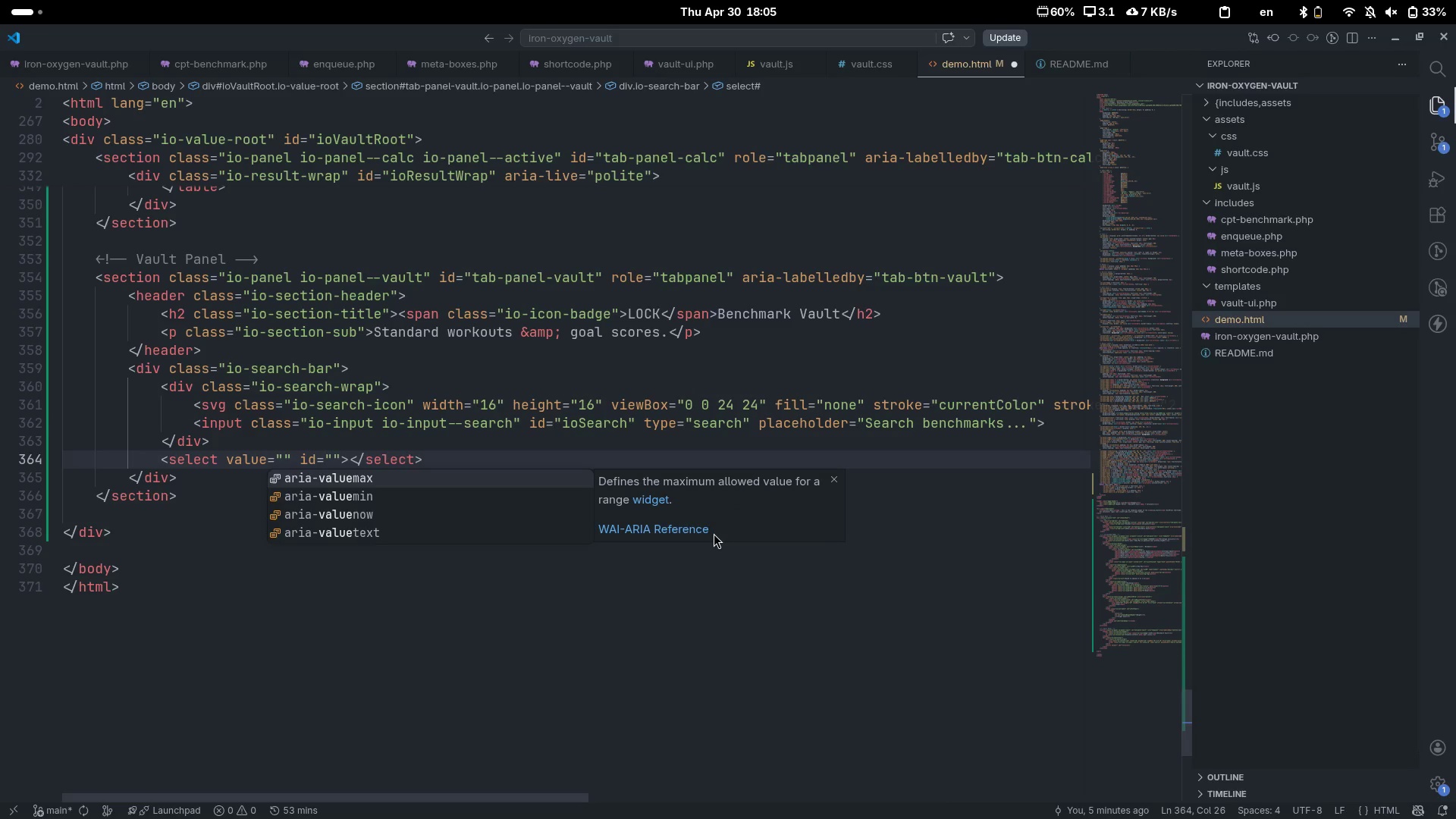 
key(Control+ControlLeft)
 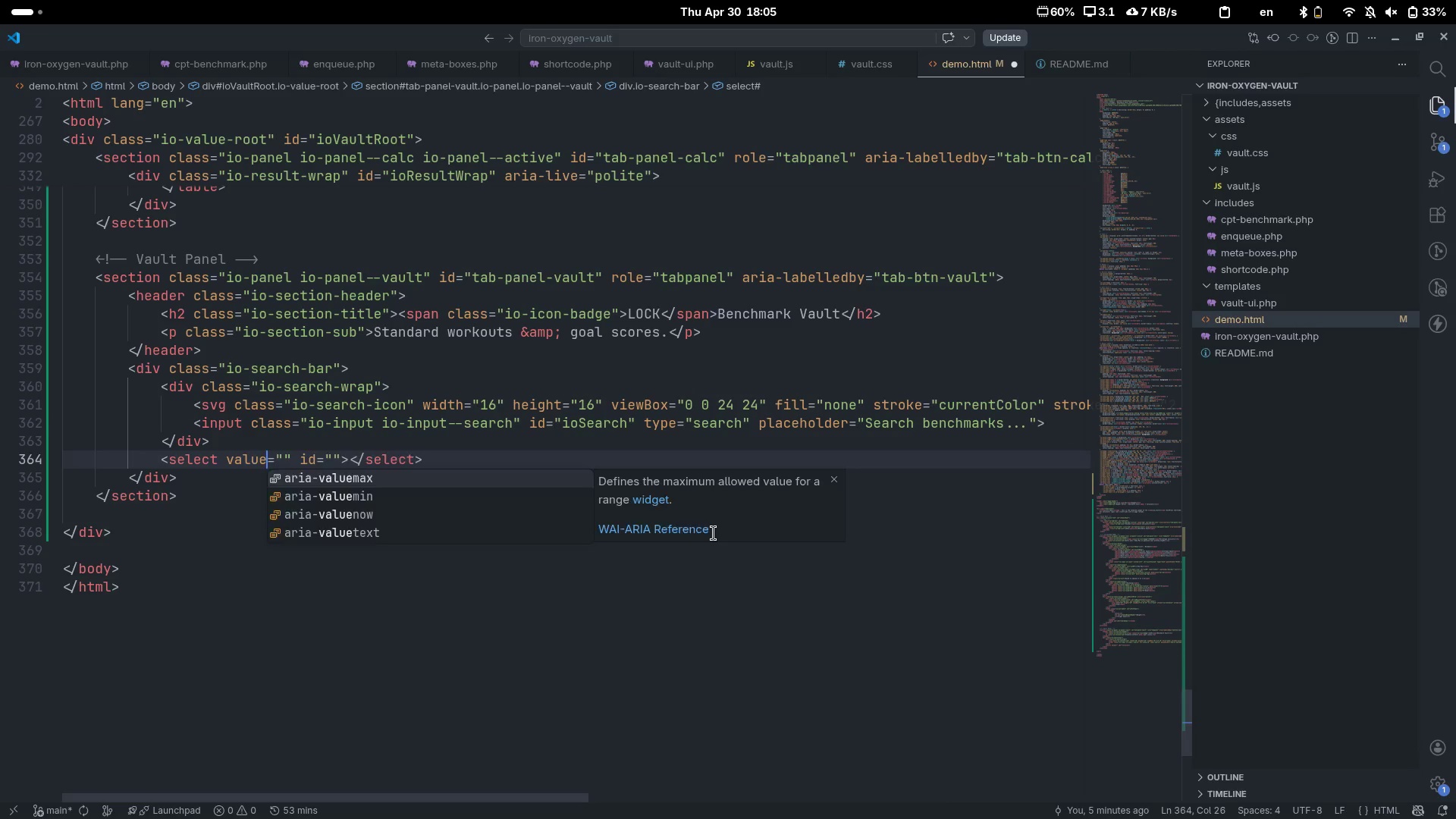 
key(Control+Backspace)
 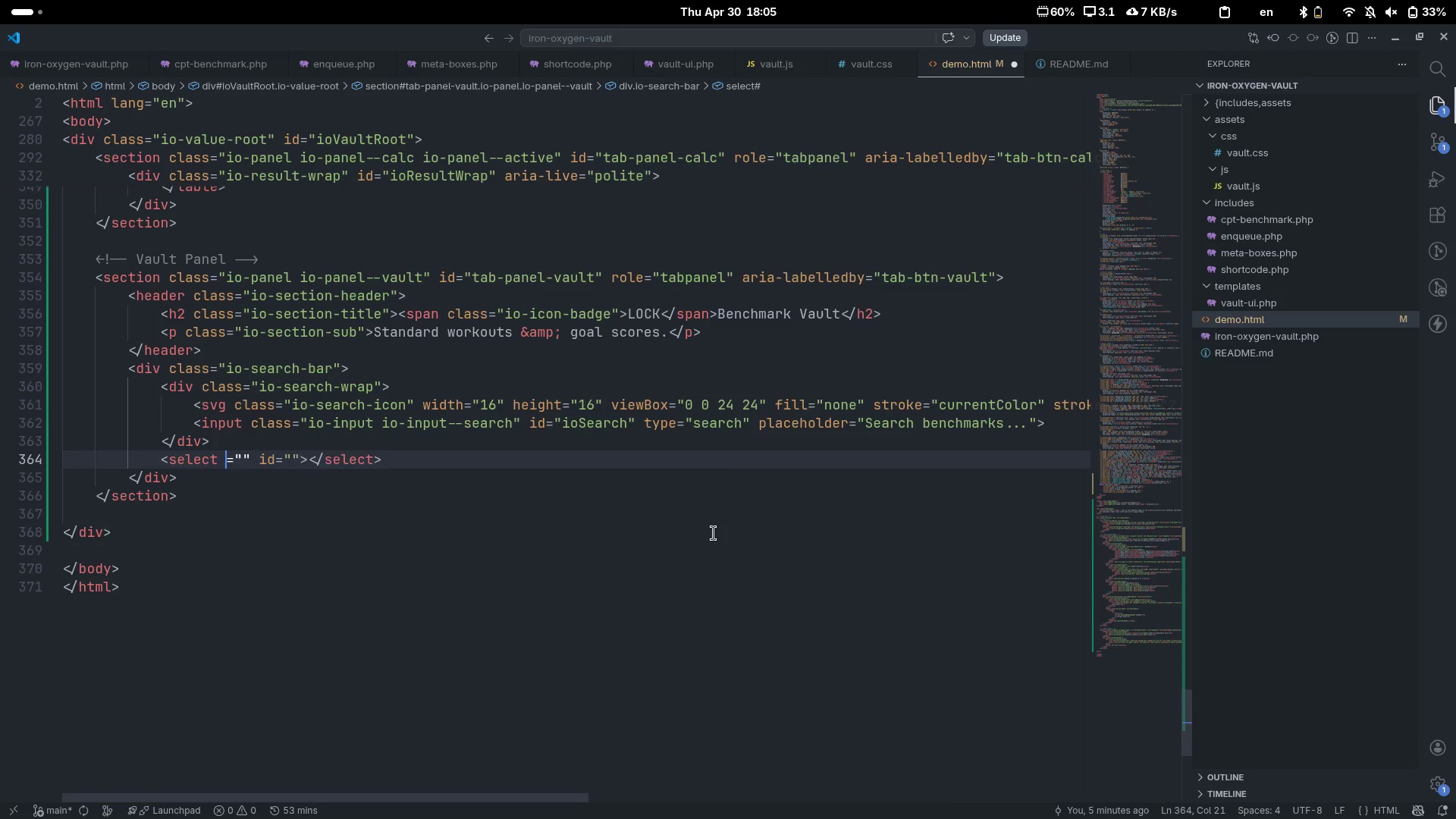 
type(class)
 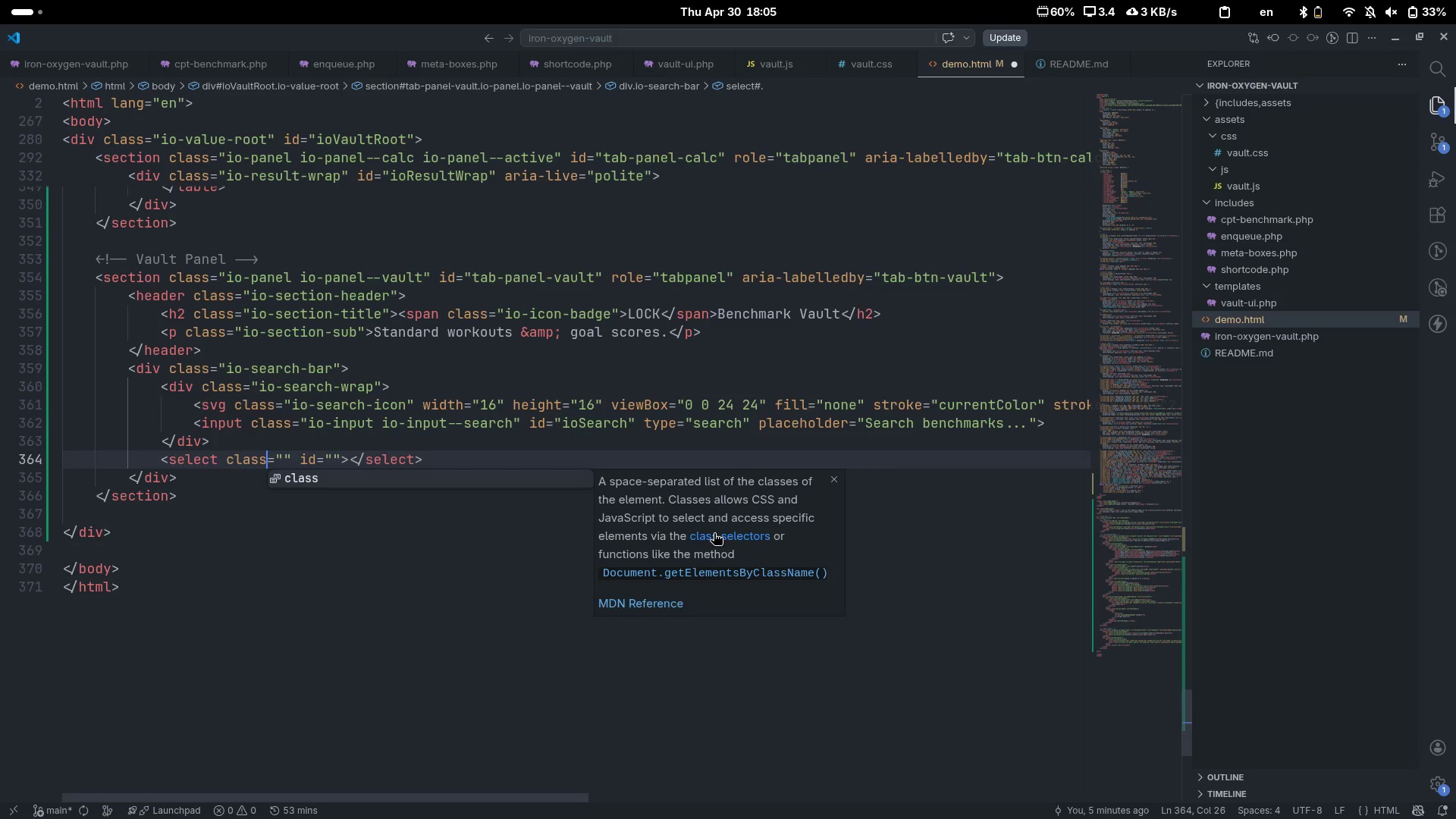 
key(ArrowRight)
 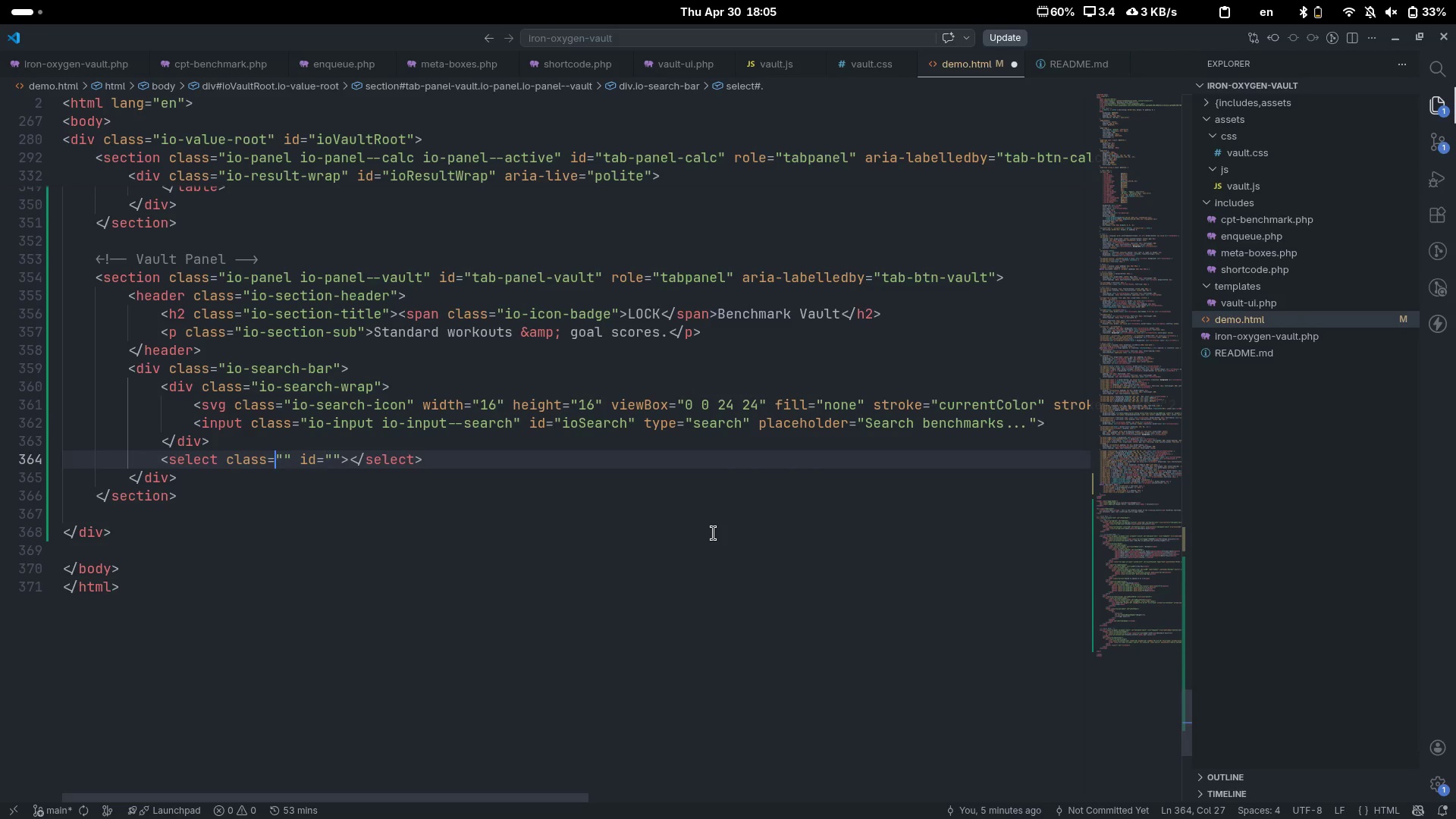 
key(ArrowRight)
 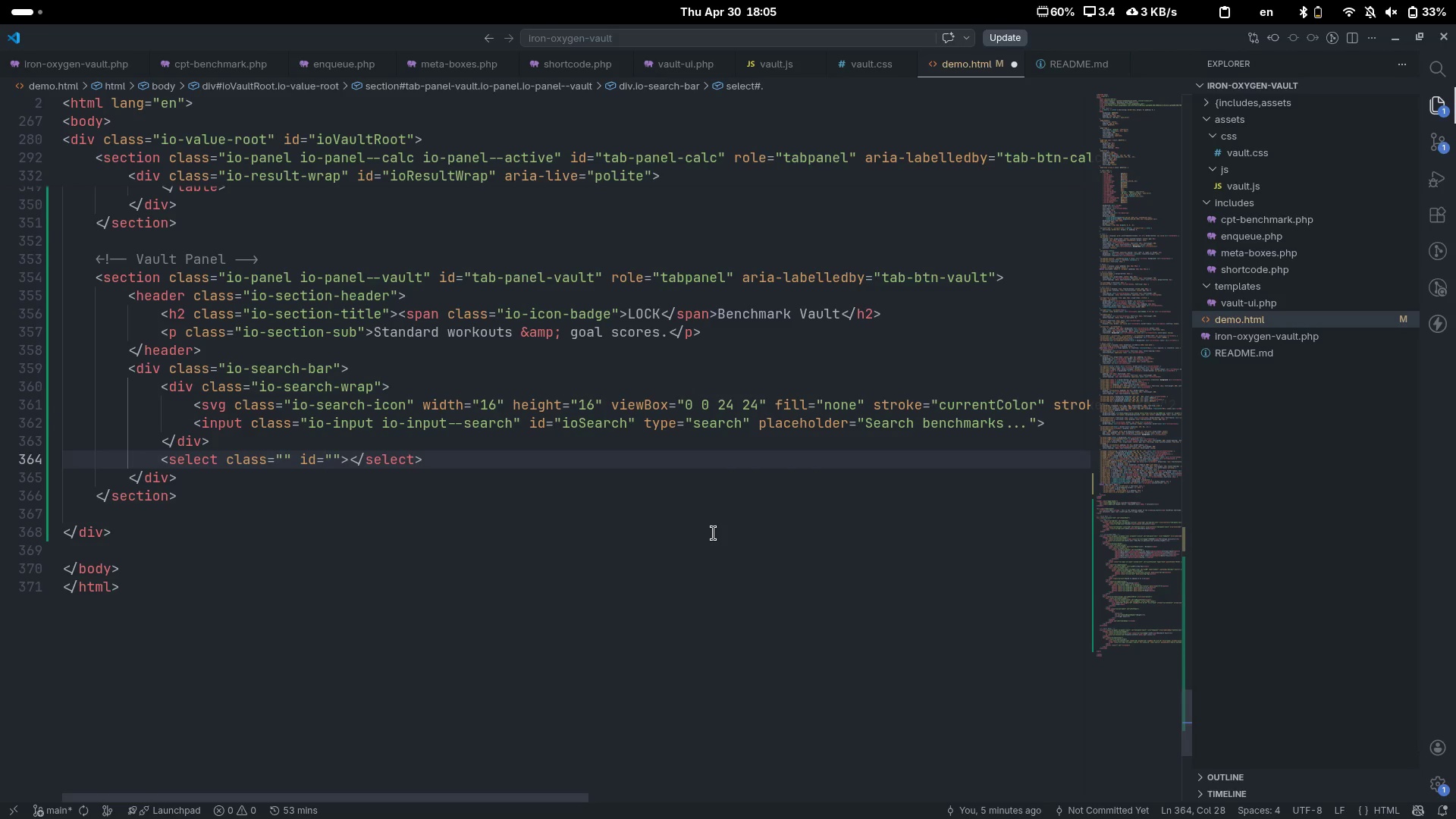 
type(io-select io-selec)
 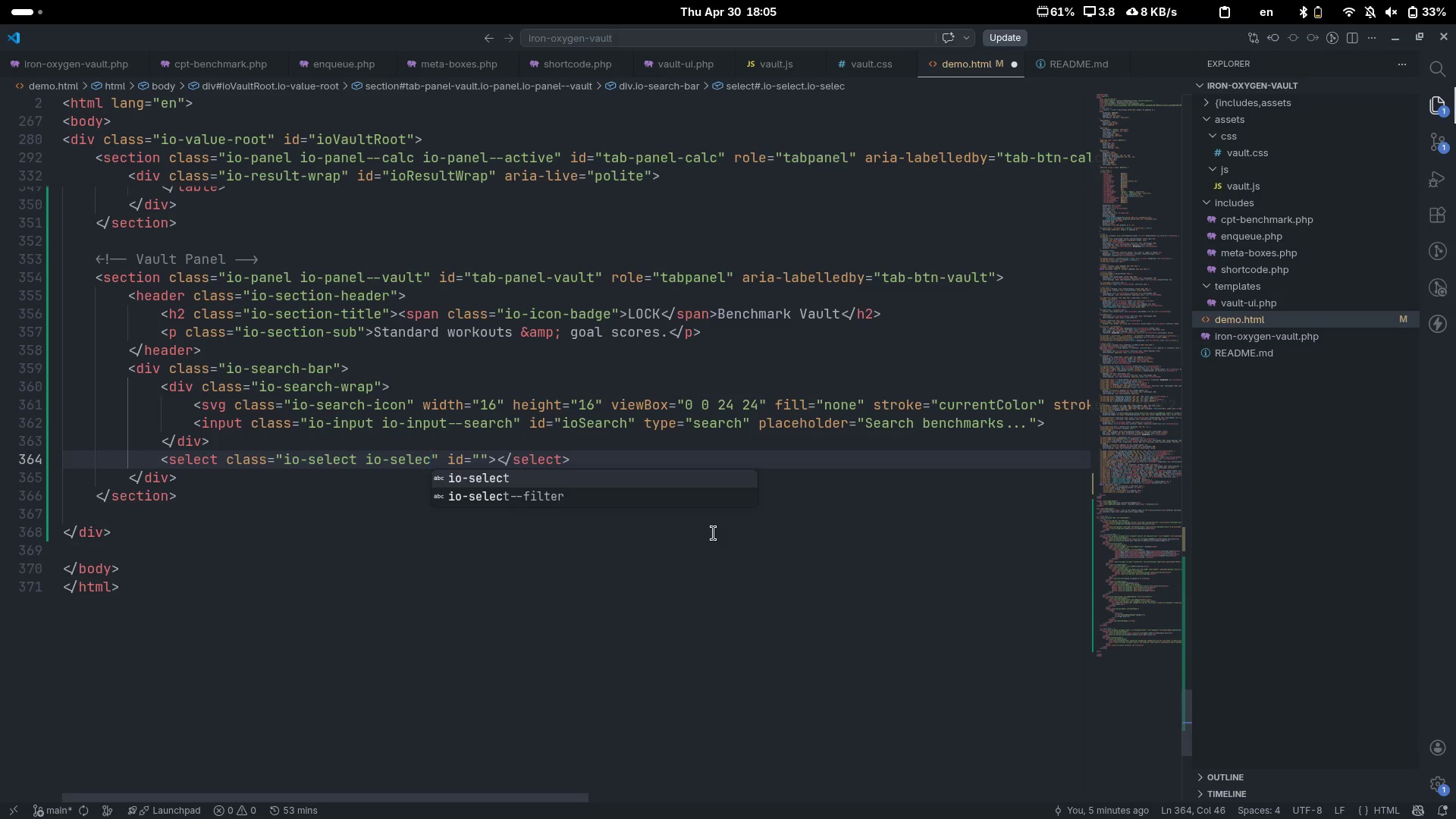 
key(Enter)
 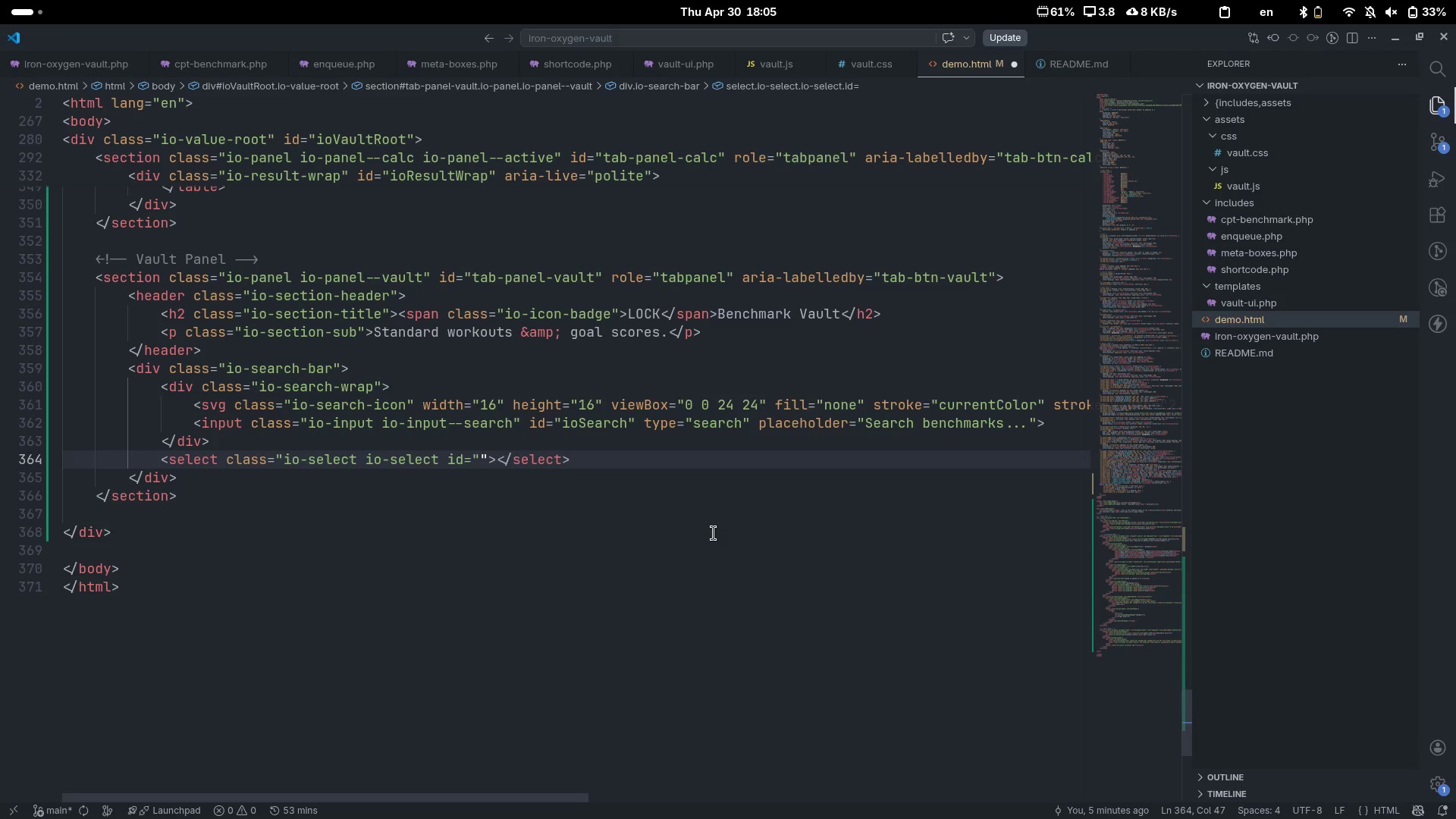 
key(Control+ControlLeft)
 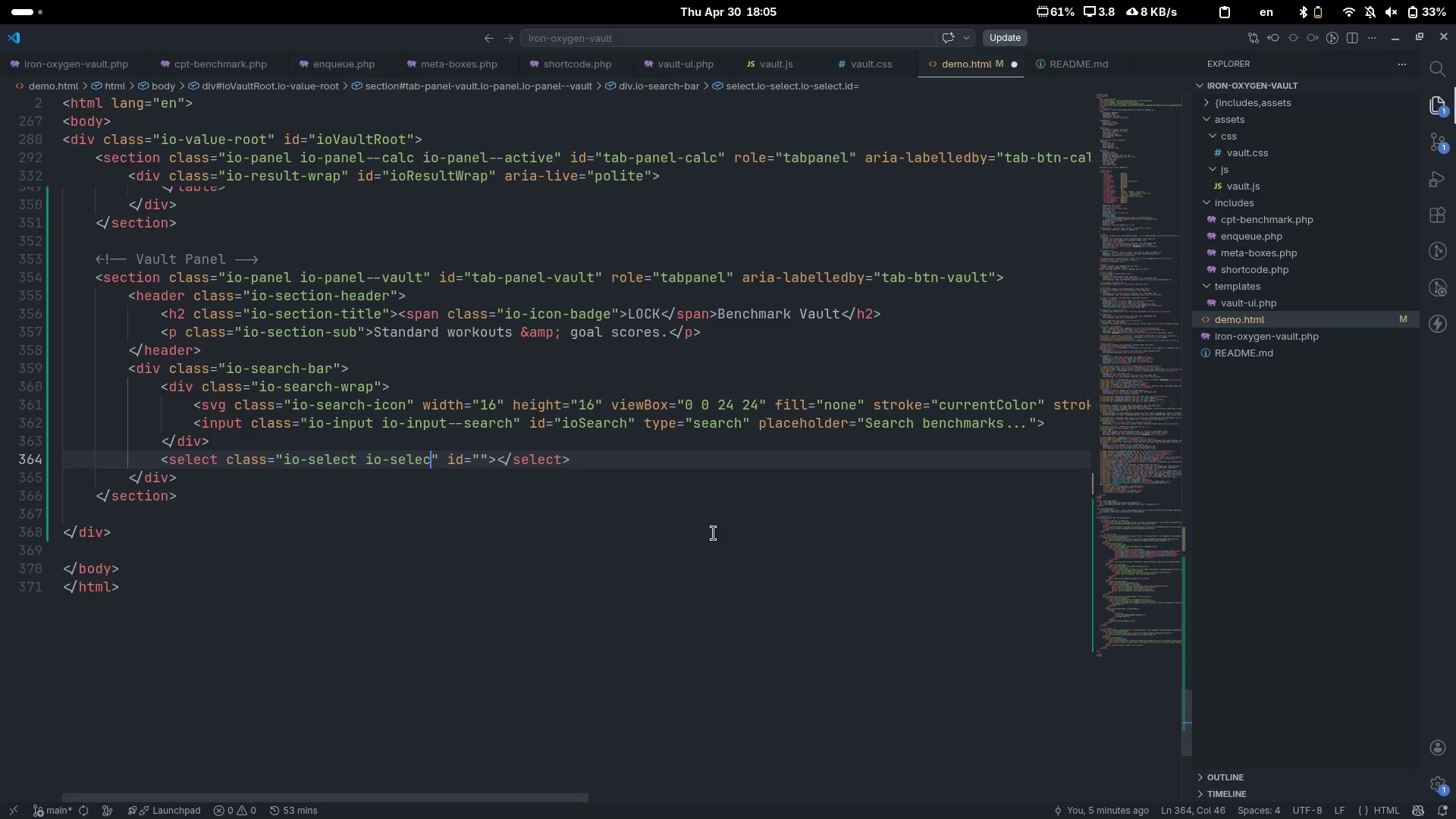 
key(Control+Z)
 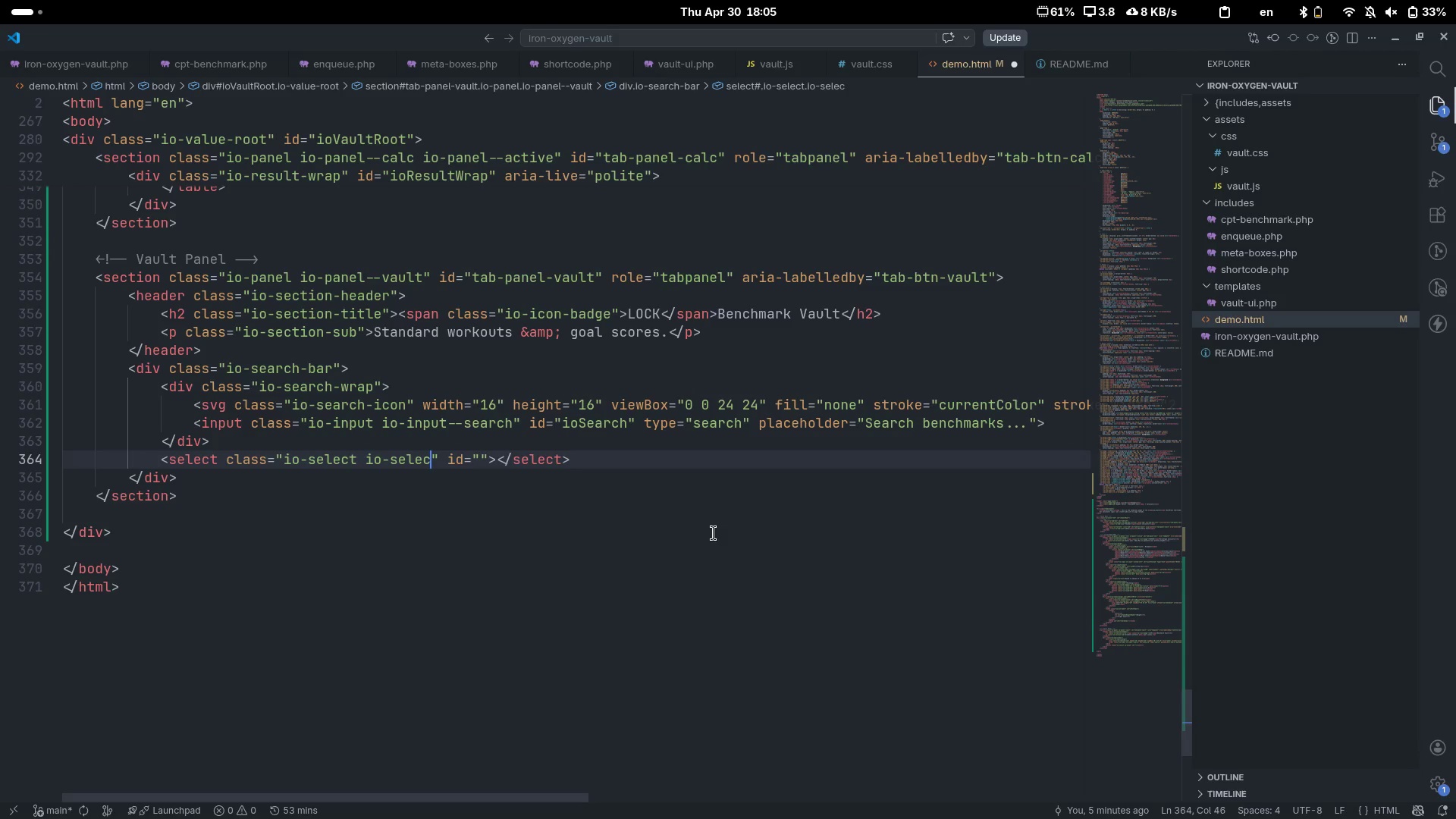 
key(T)
 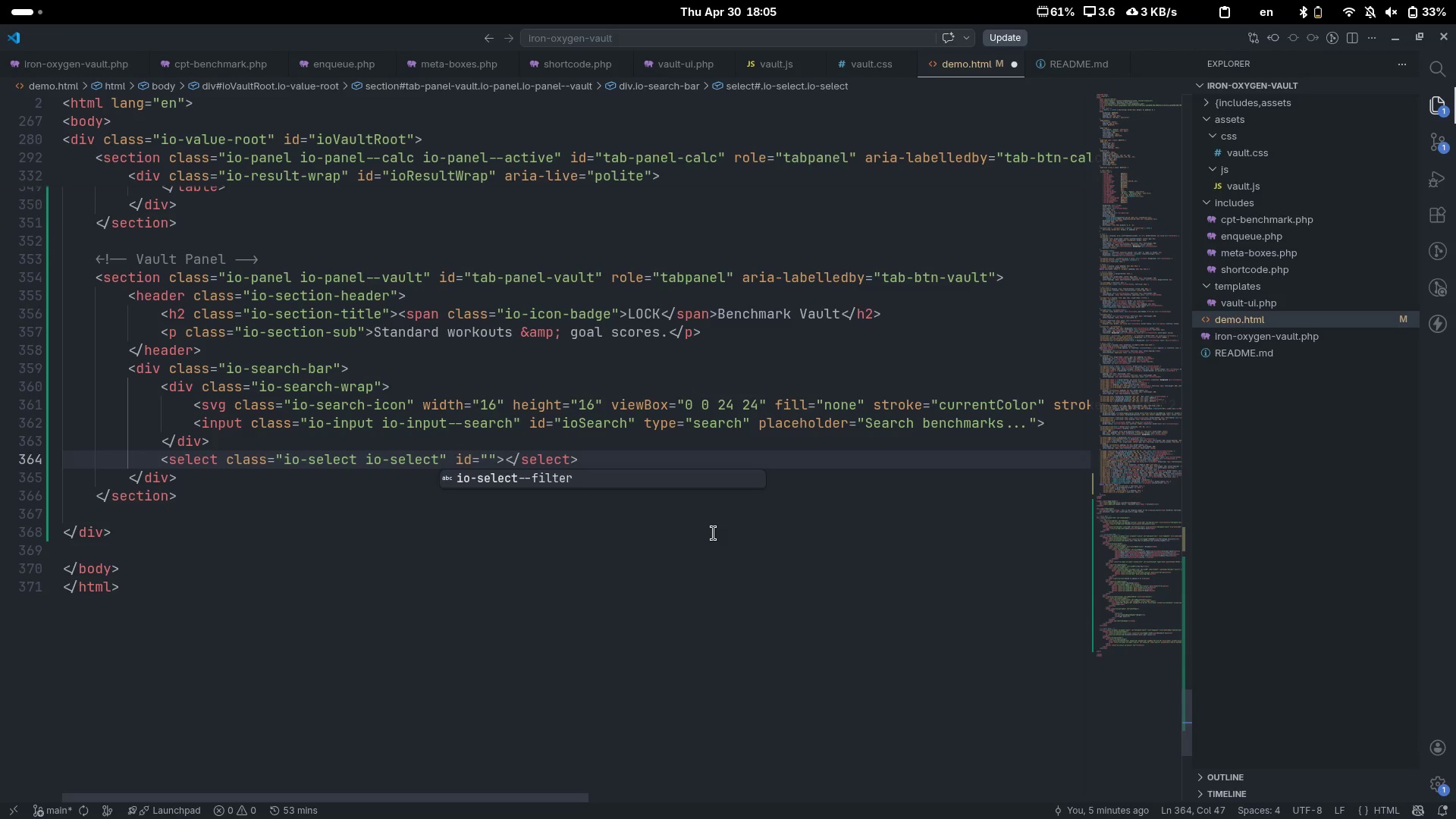 
key(Enter)
 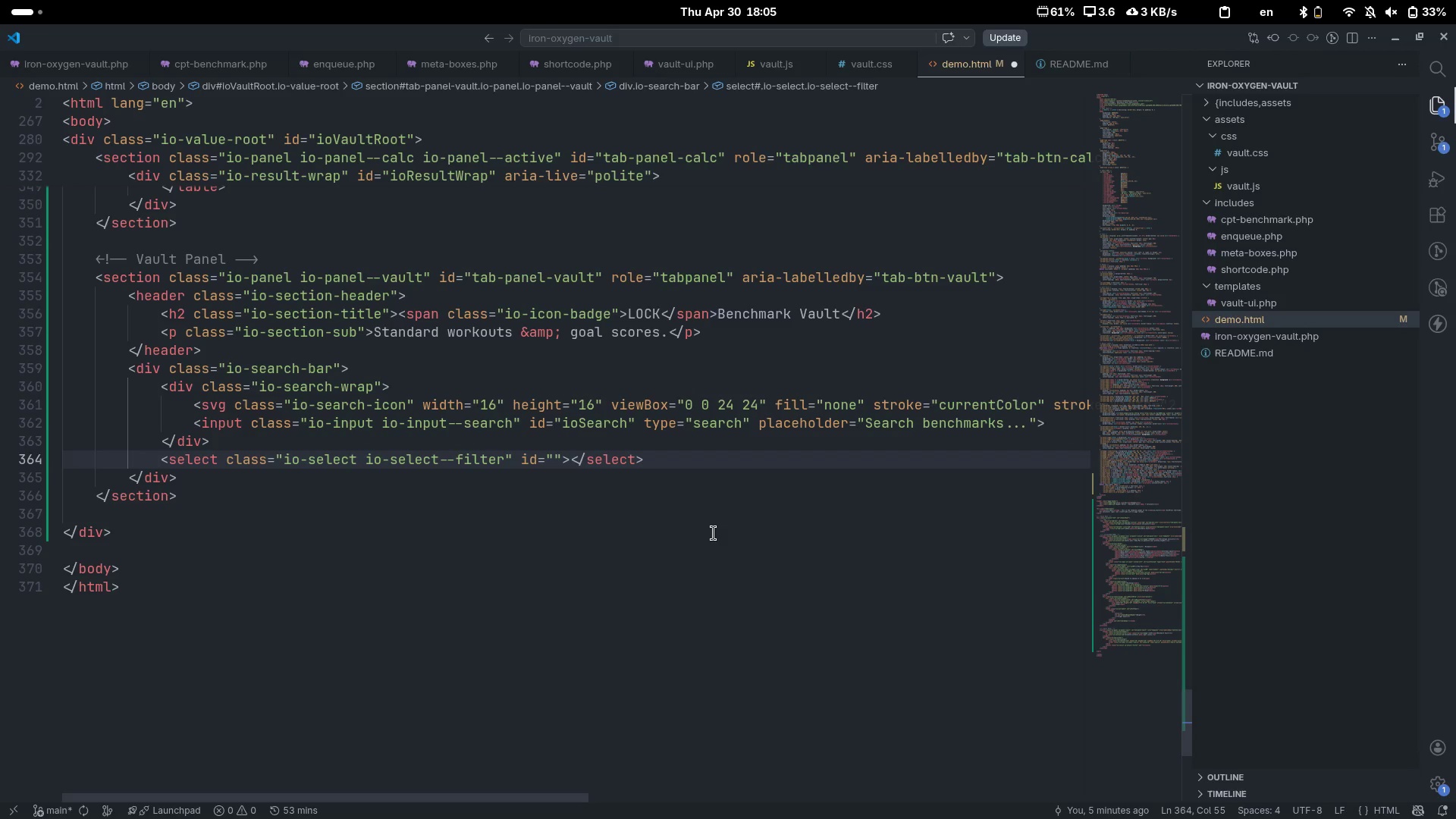 
key(ArrowRight)
 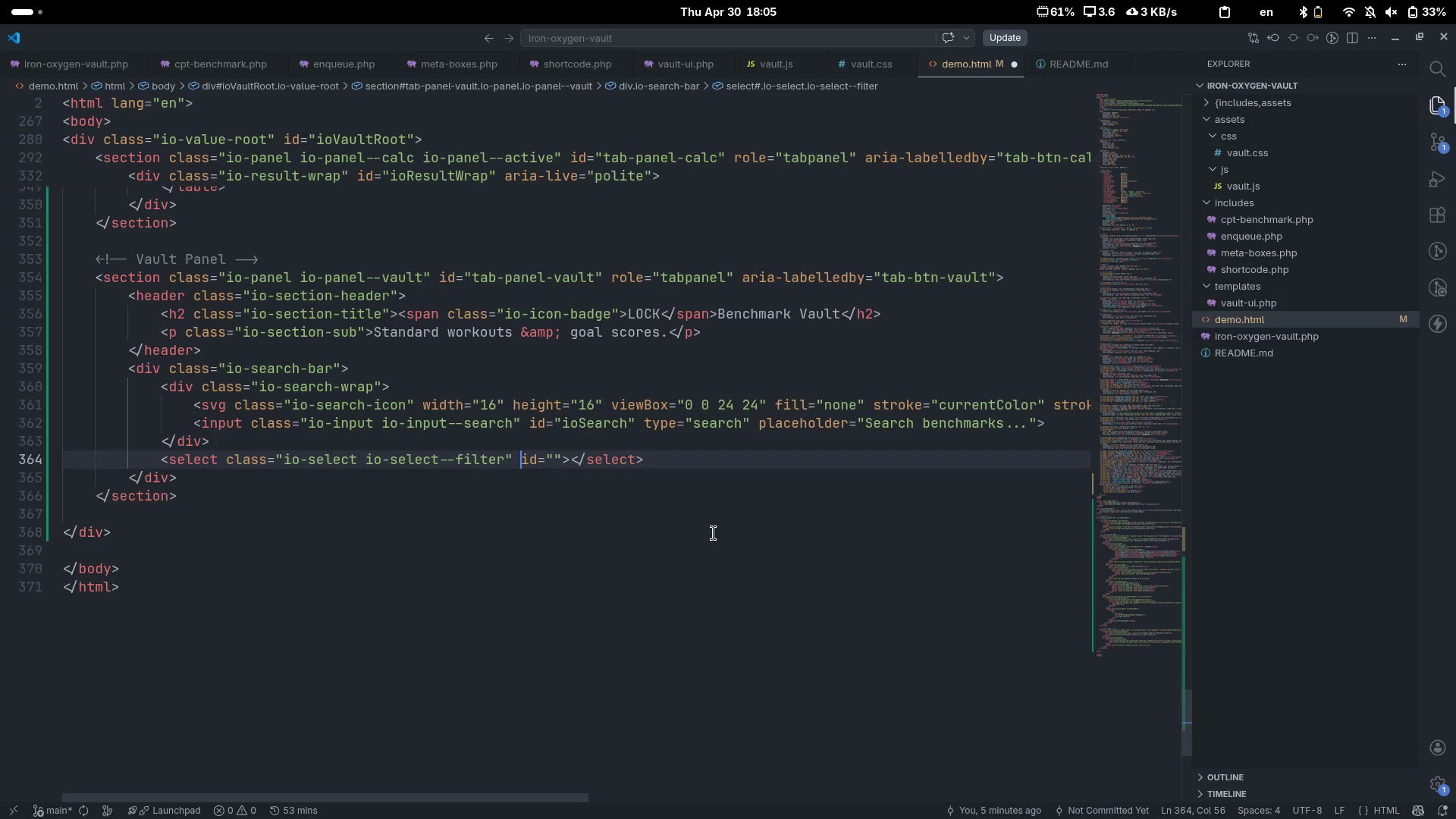 
key(ArrowRight)
 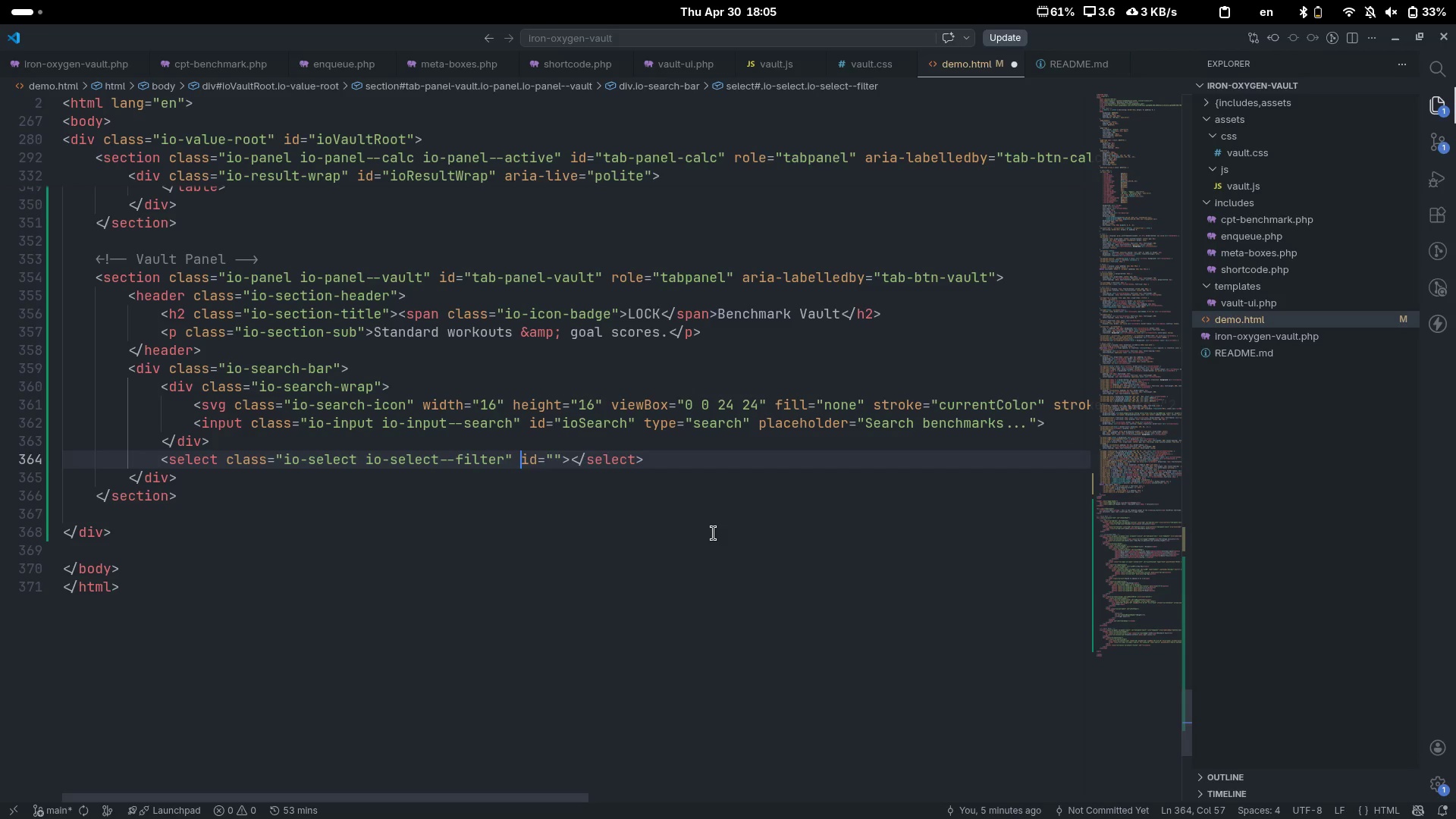 
key(ArrowRight)
 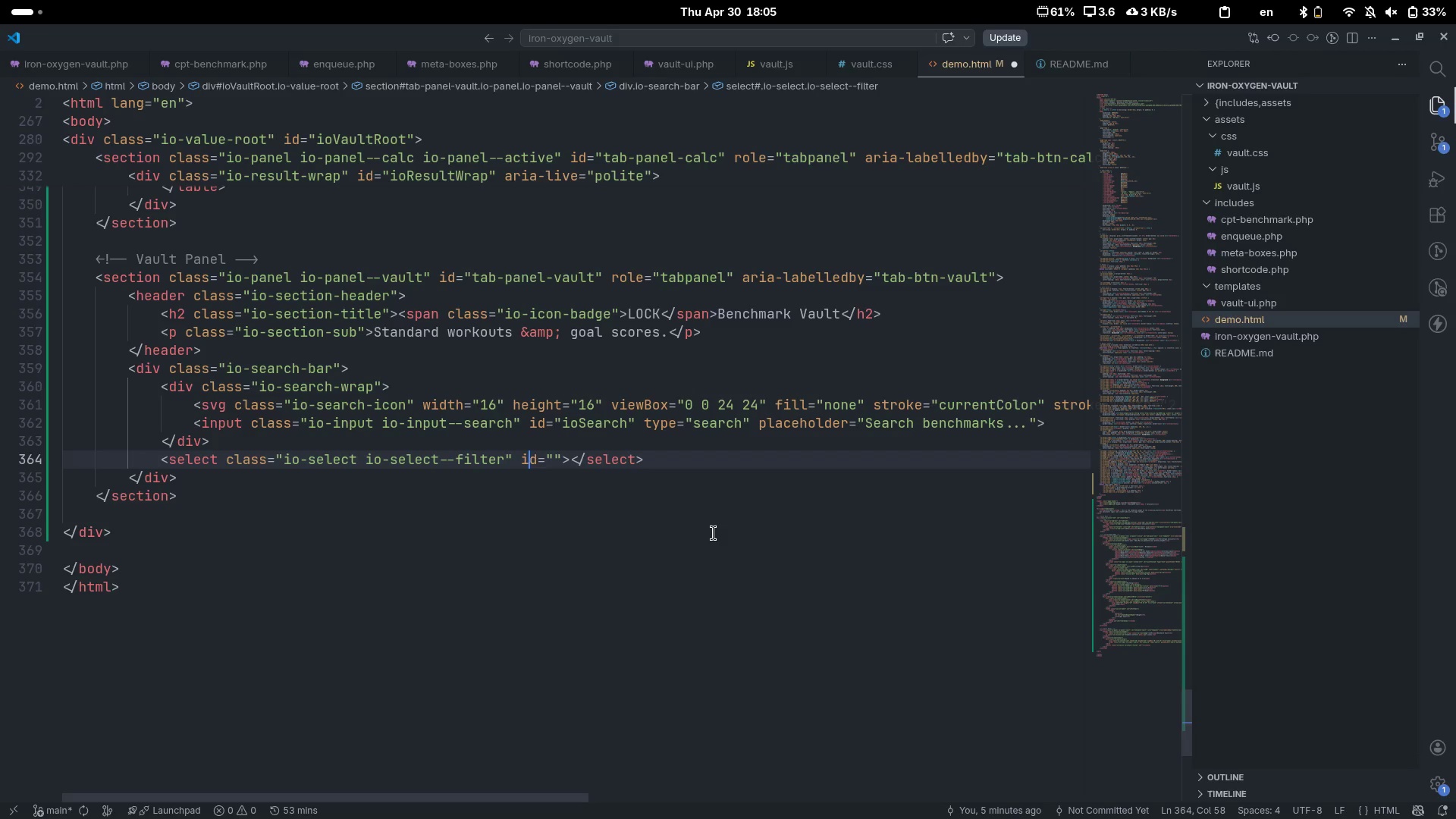 
key(ArrowRight)
 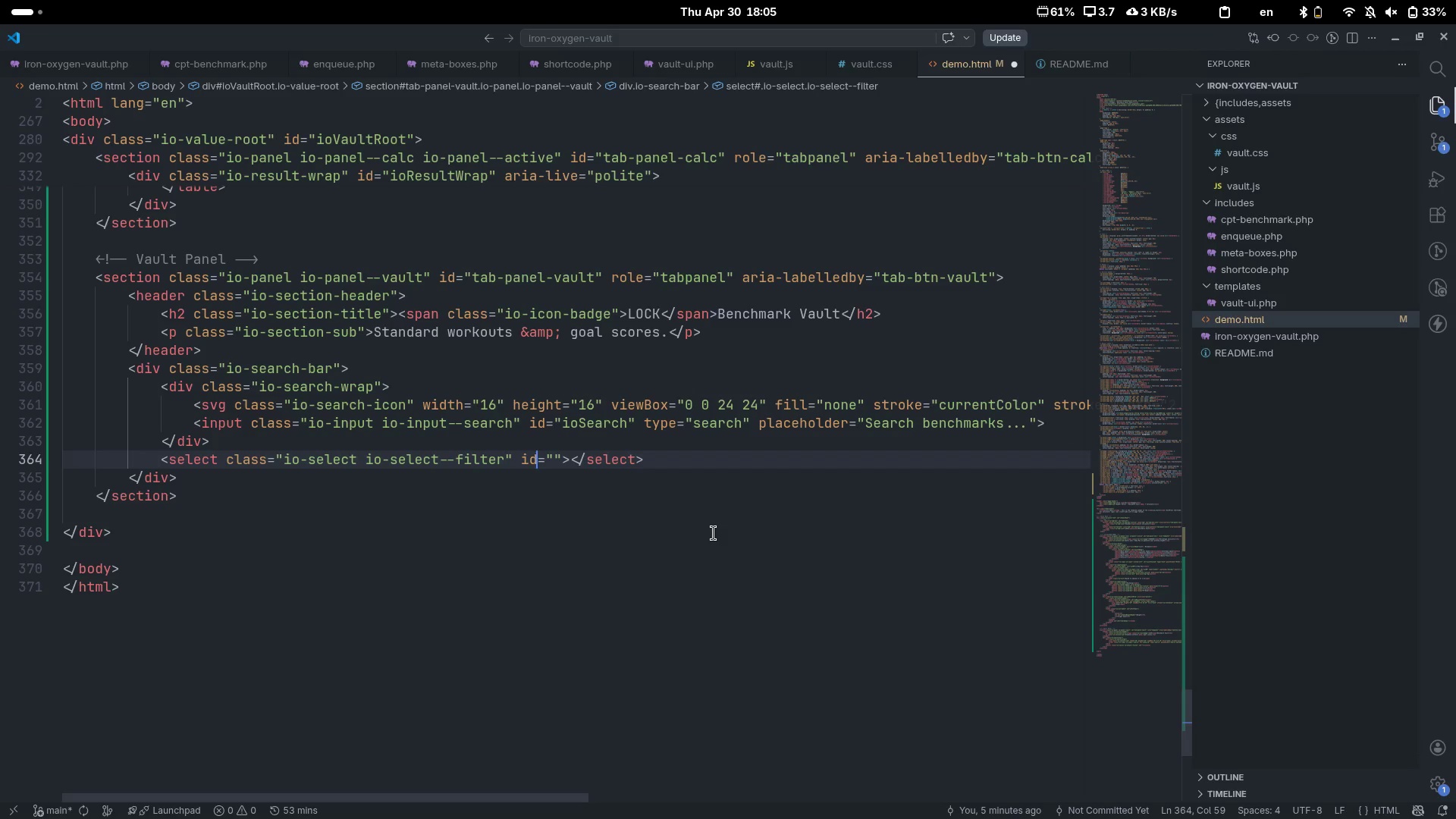 
key(ArrowRight)
 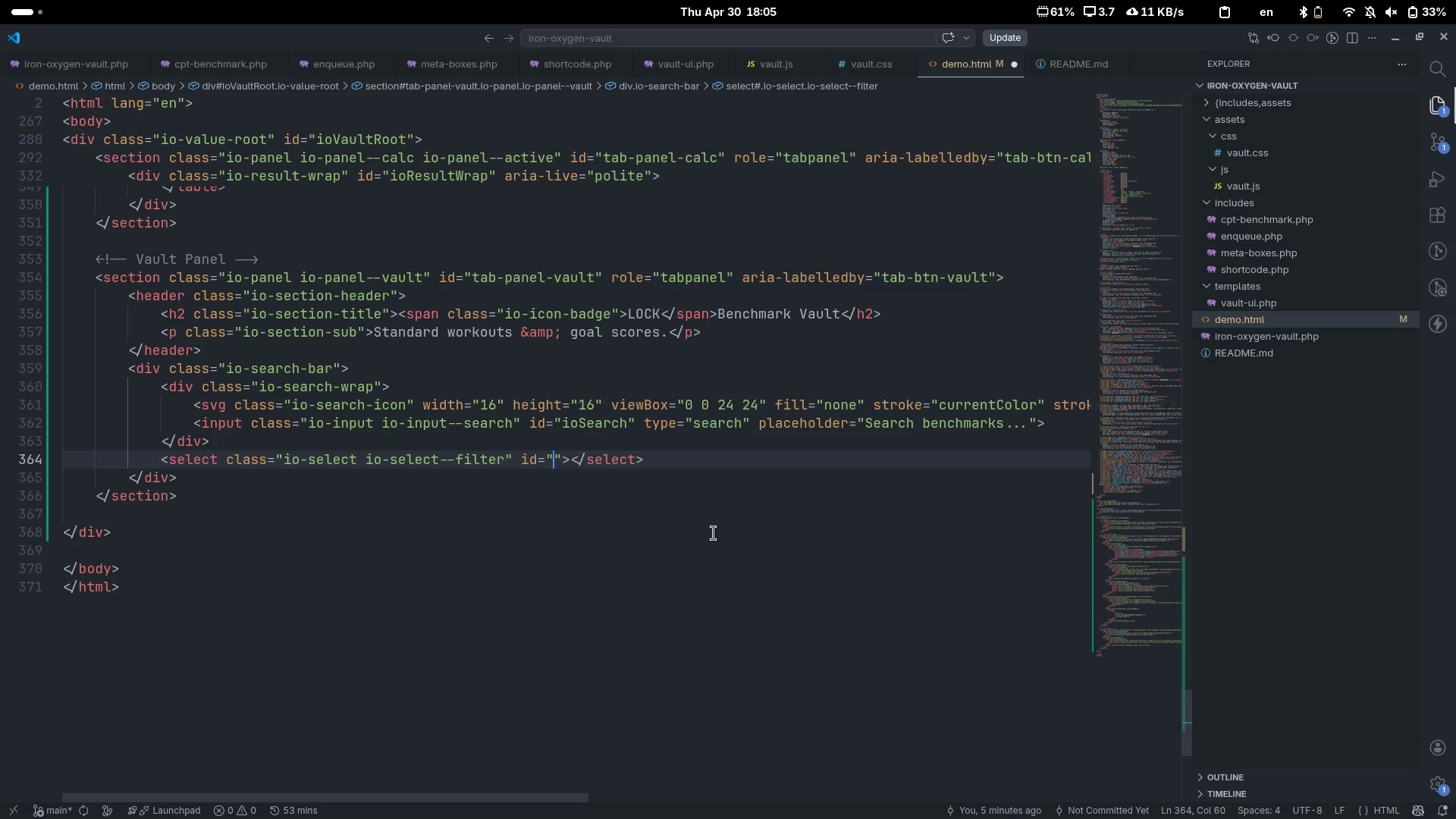 
key(ArrowRight)
 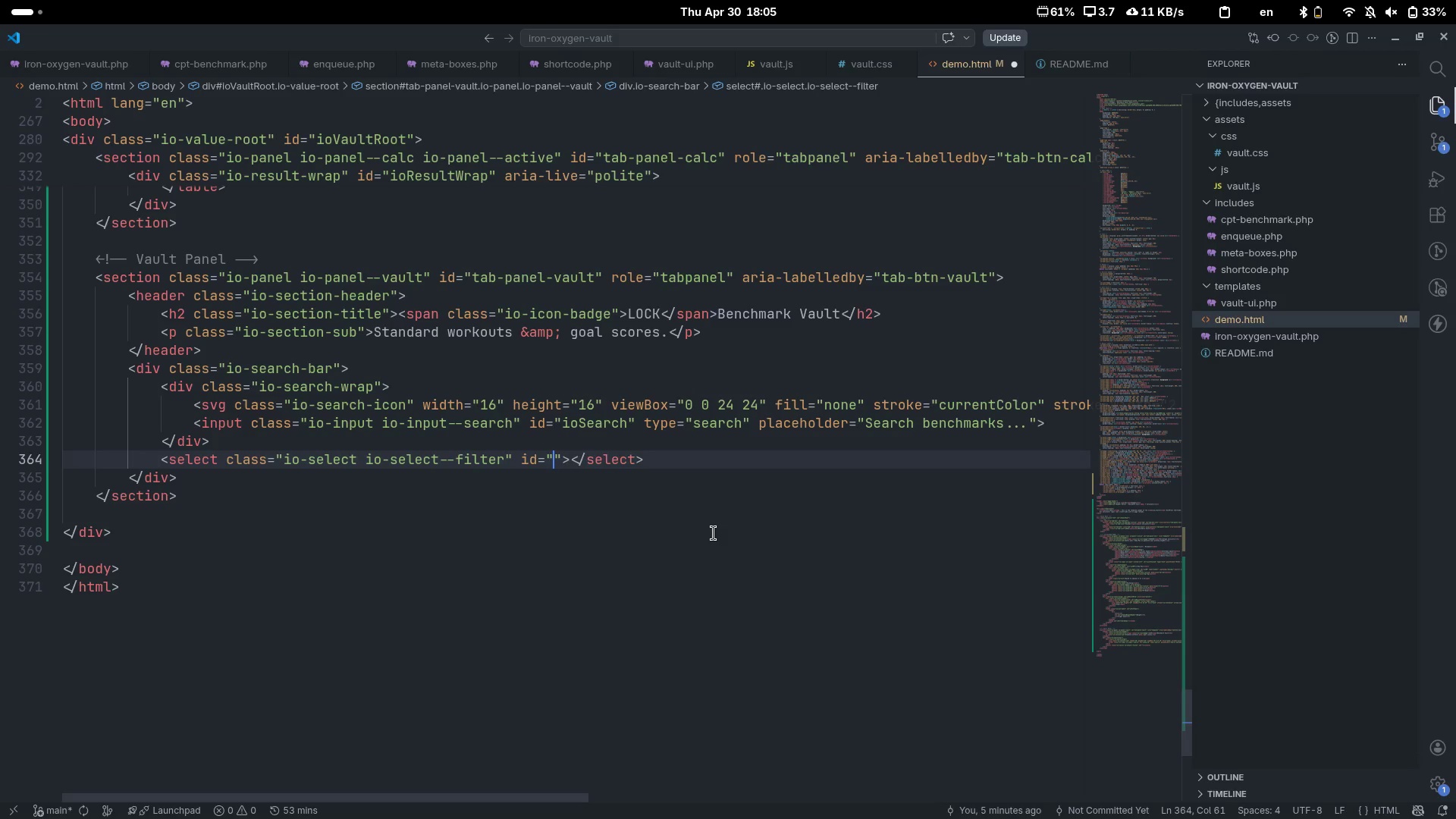 
type(ioCage)
key(Backspace)
key(Backspace)
type(tegoryFilter)
 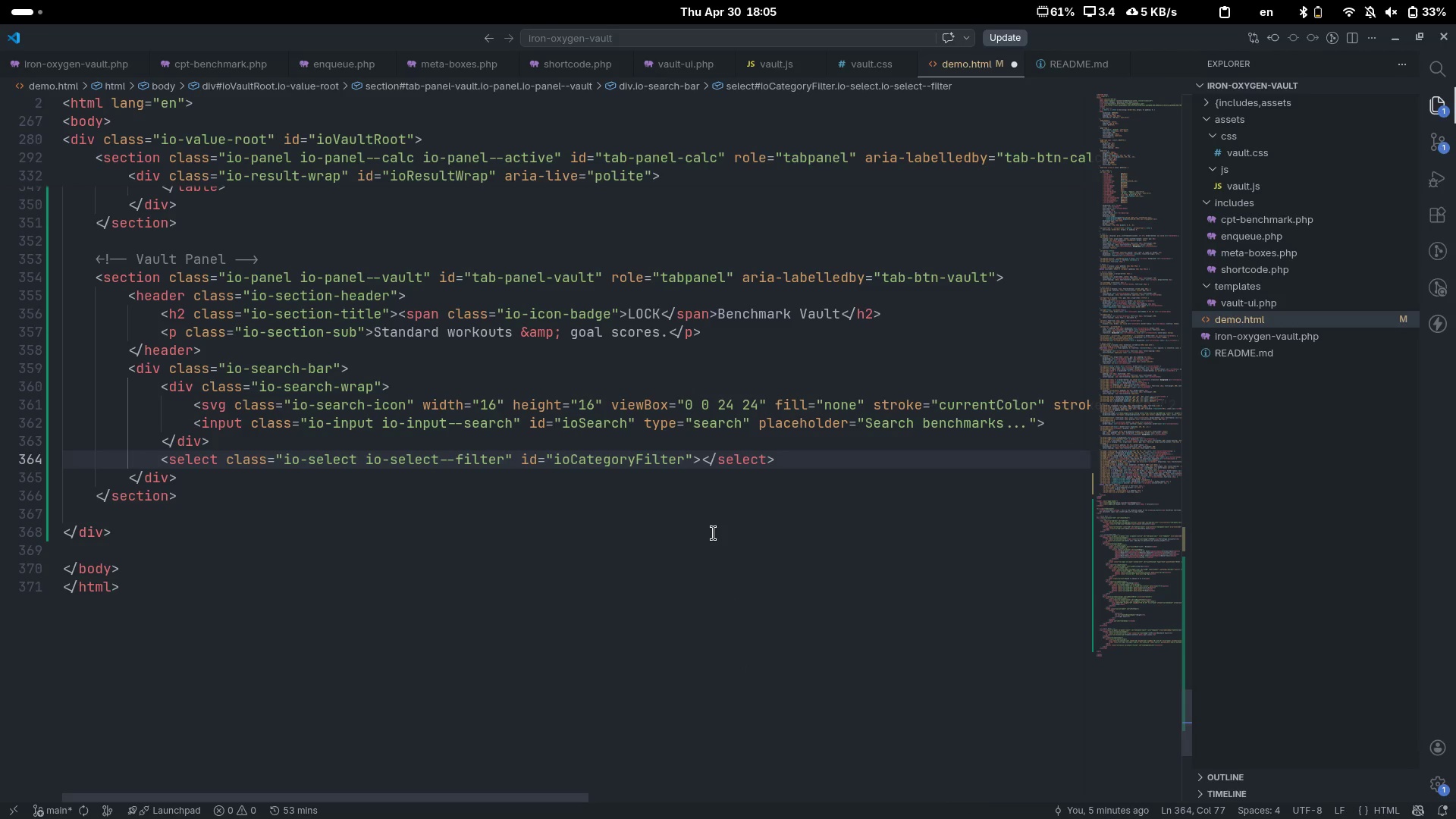 
key(ArrowRight)
 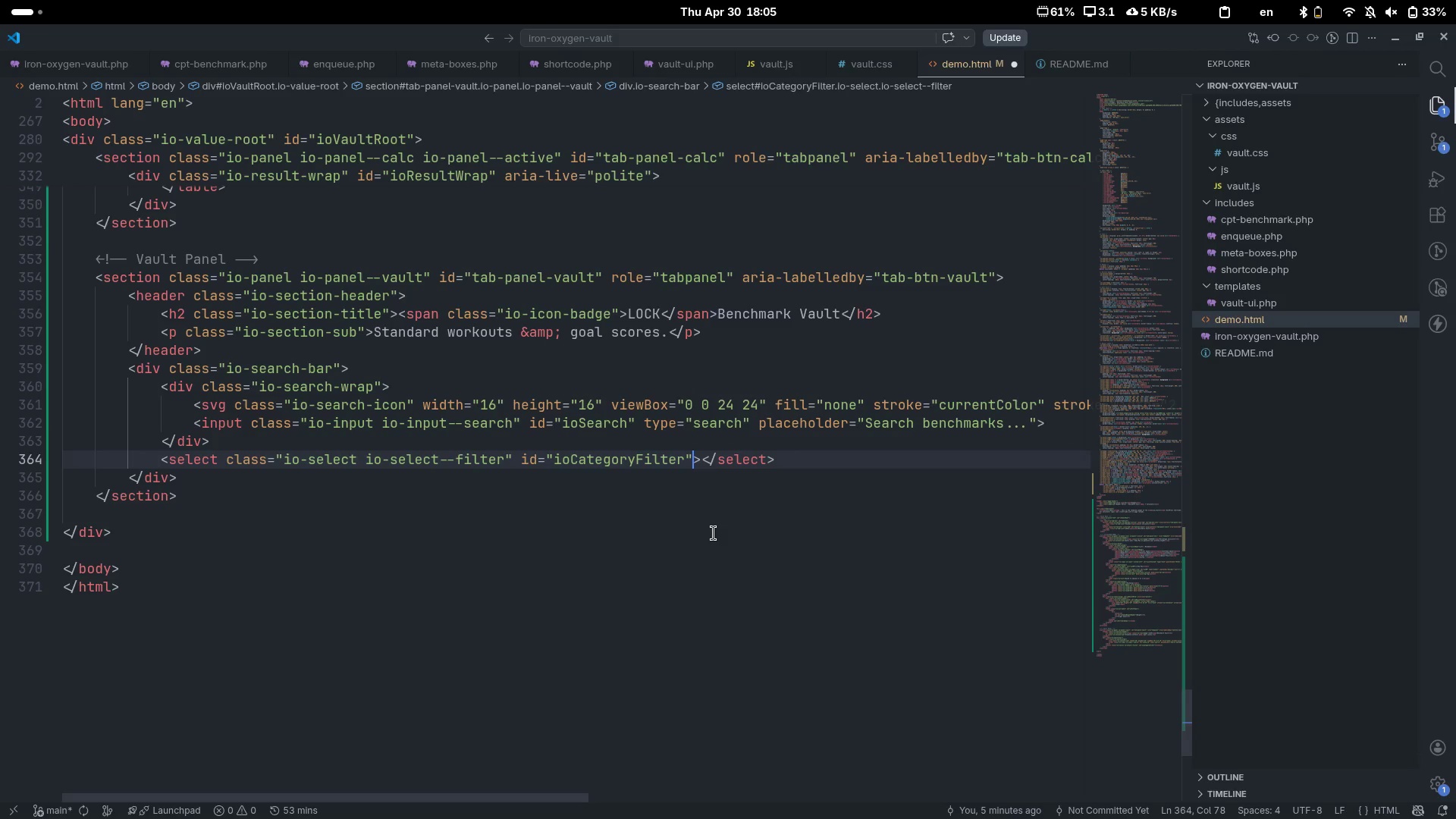 
key(ArrowRight)
 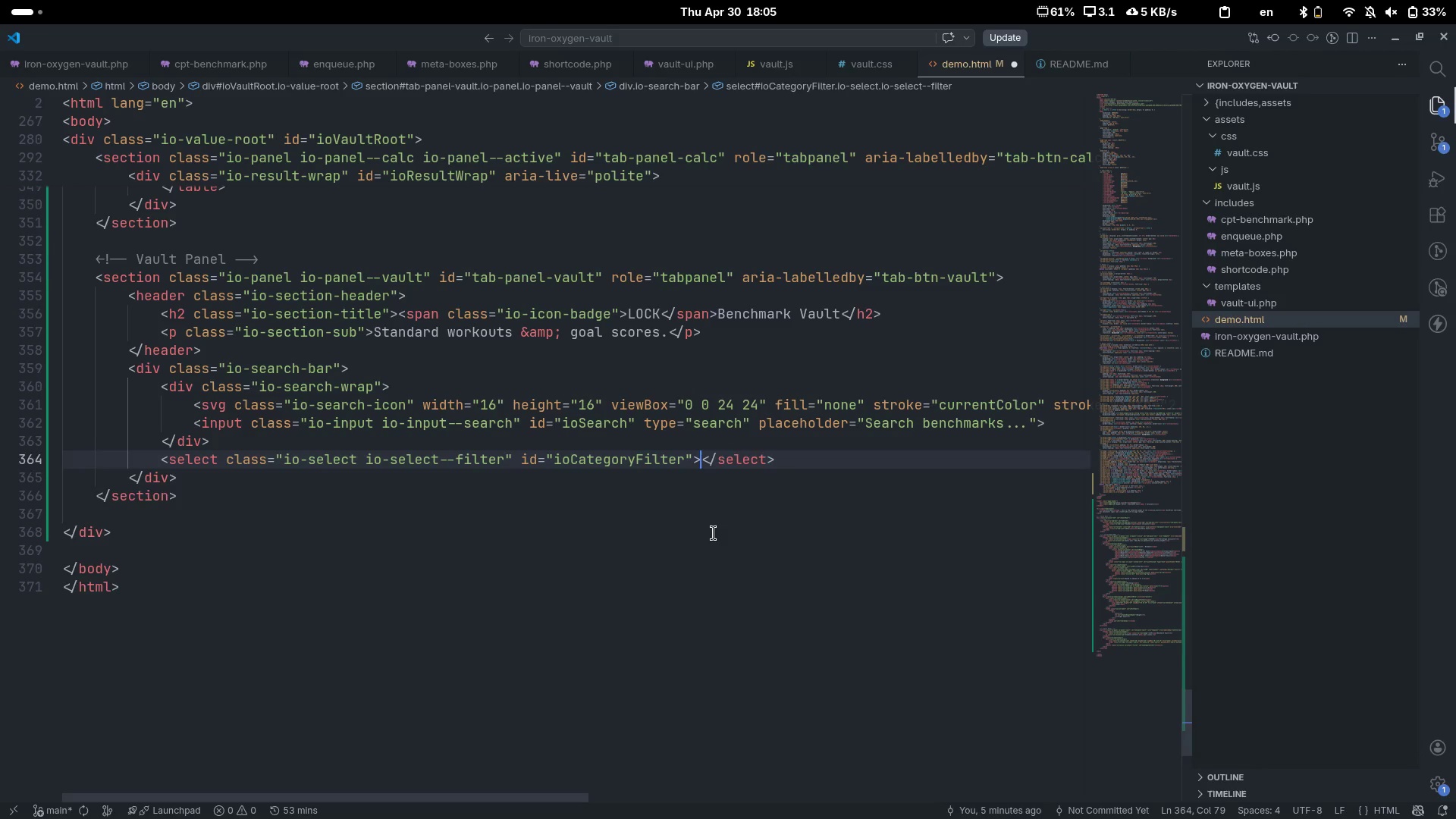 
key(Enter)
 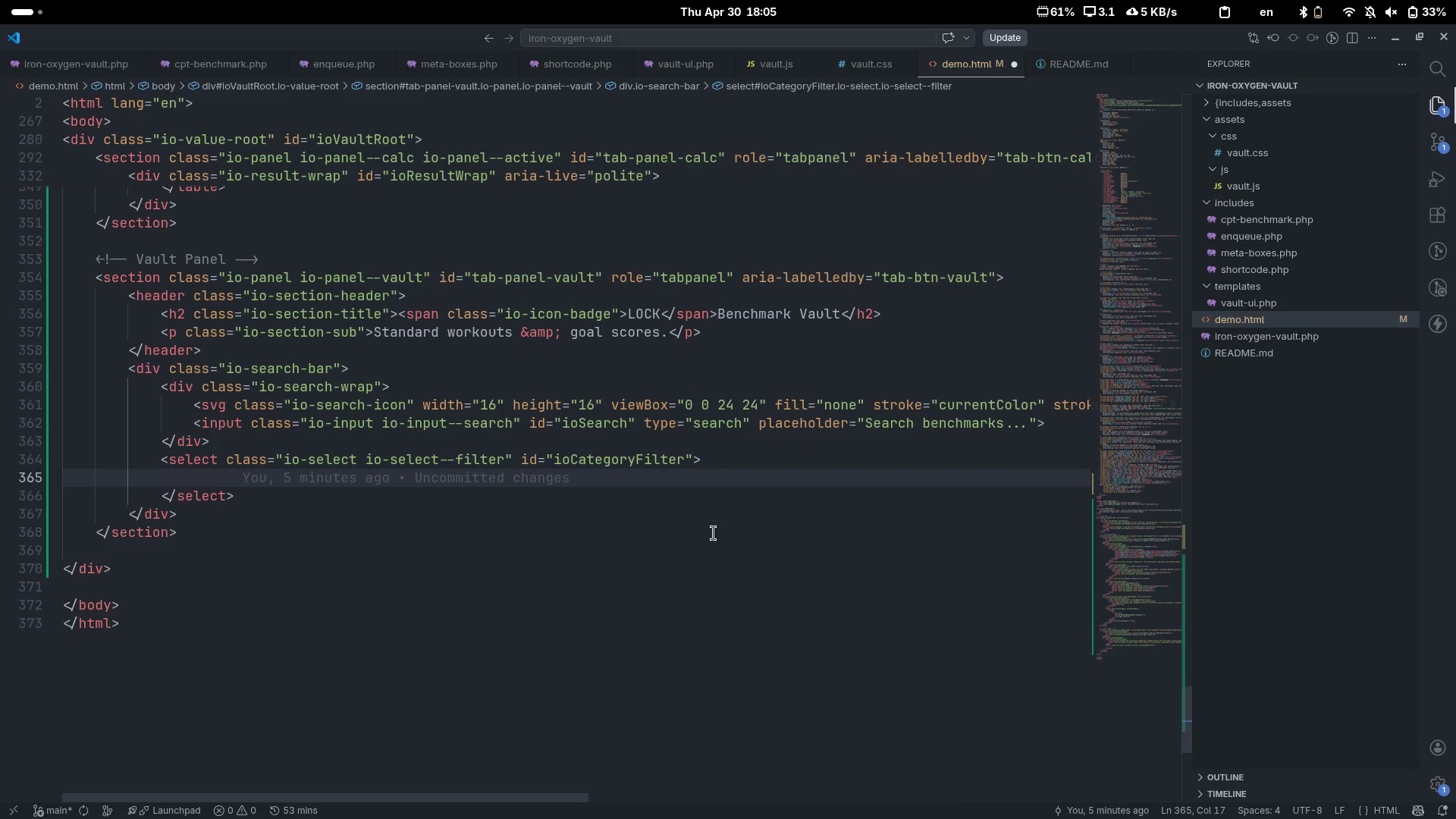 
type(io)
key(Backspace)
key(Backspace)
type(option)
key(Tab)
 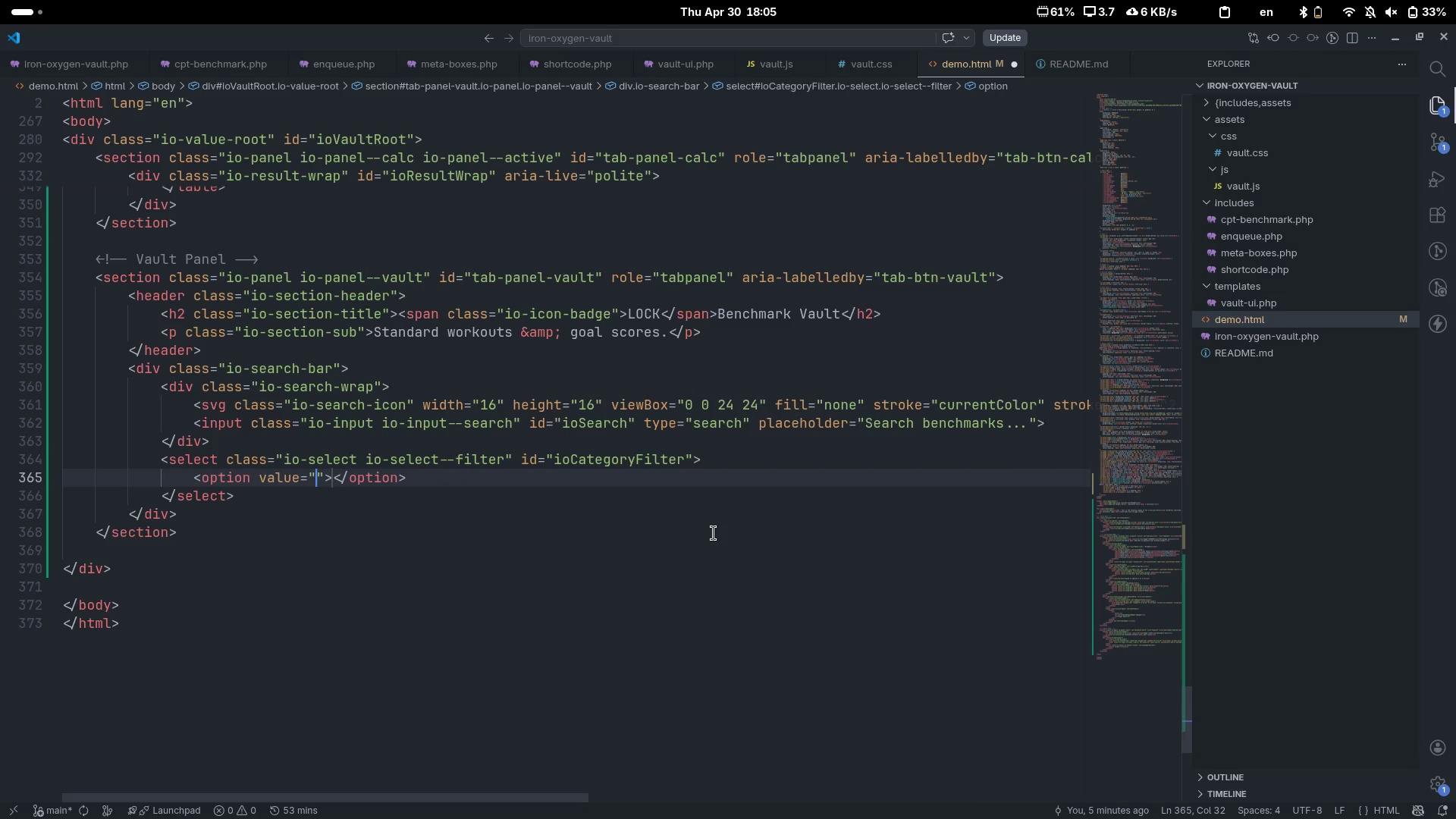 
key(ArrowRight)
 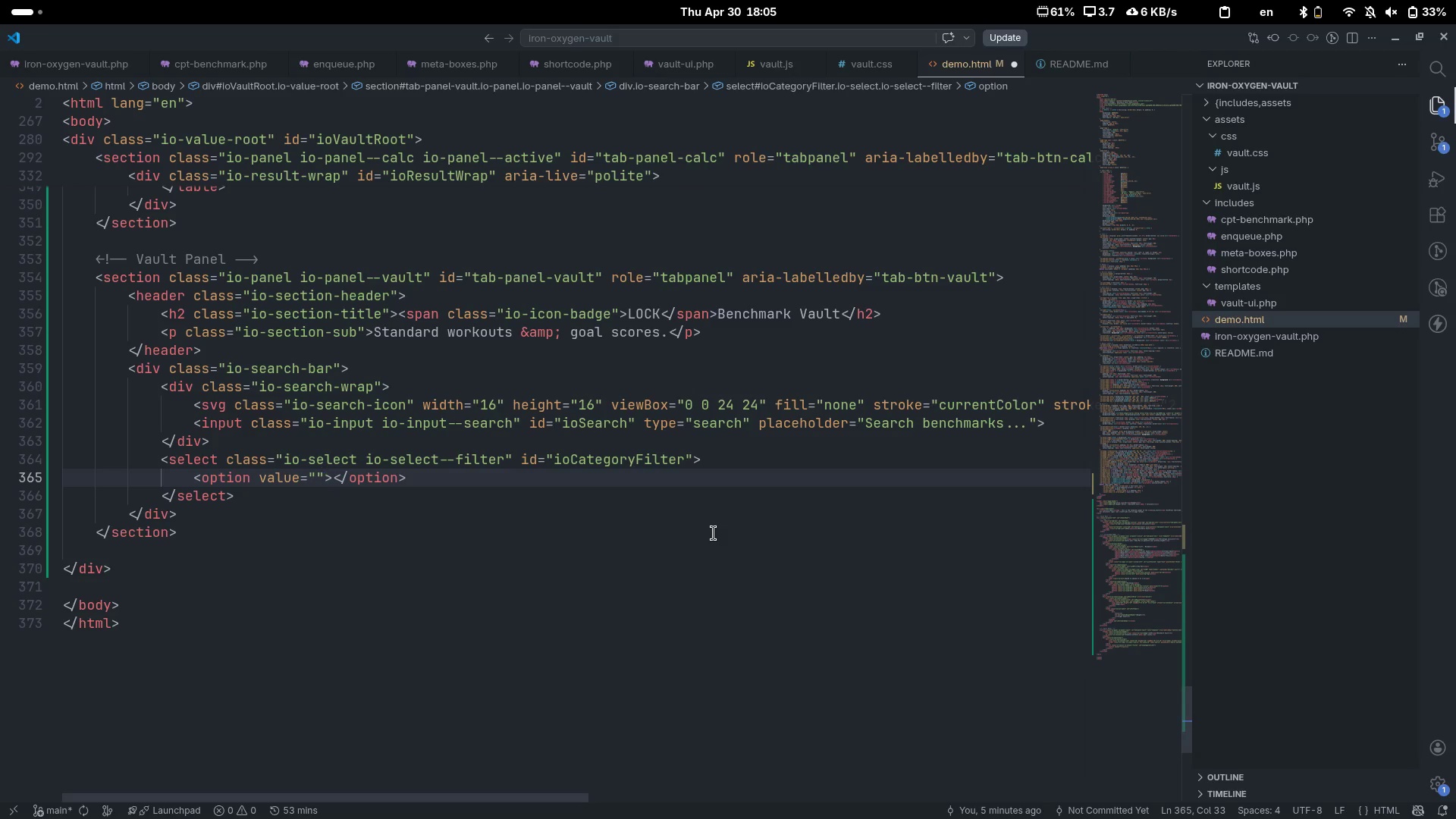 
key(ArrowRight)
 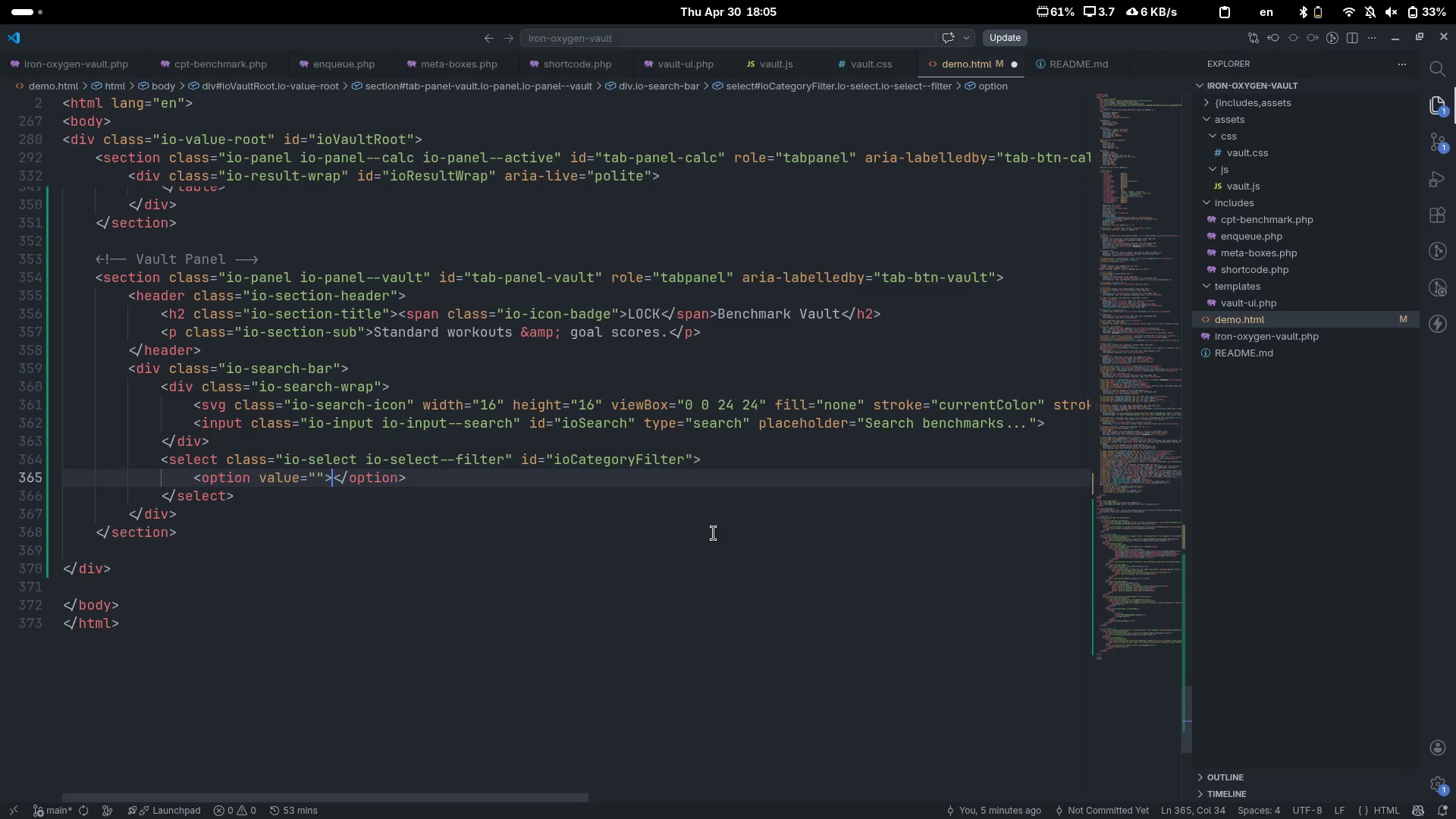 
type(All Categories)
 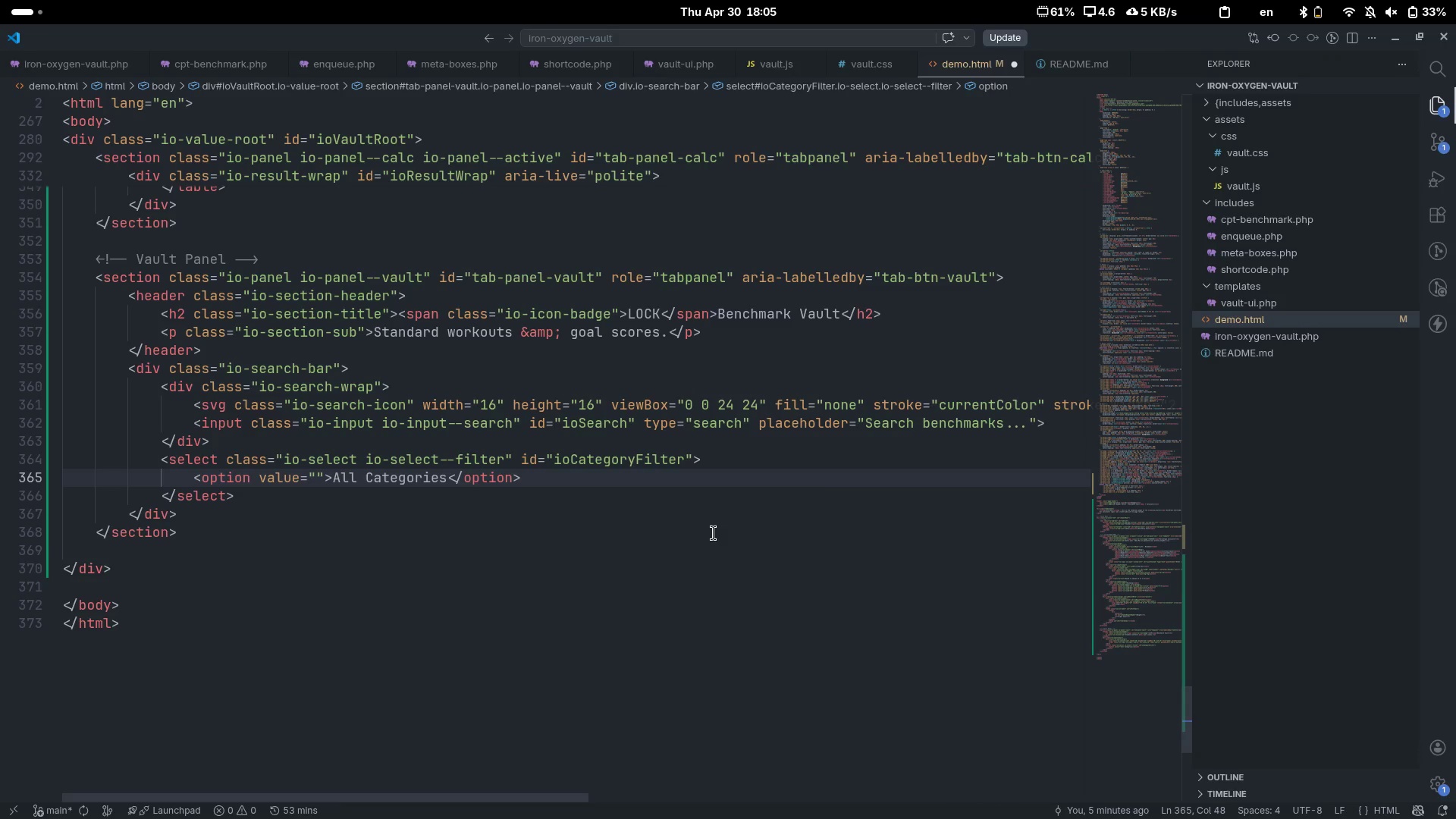 
wait(8.87)
 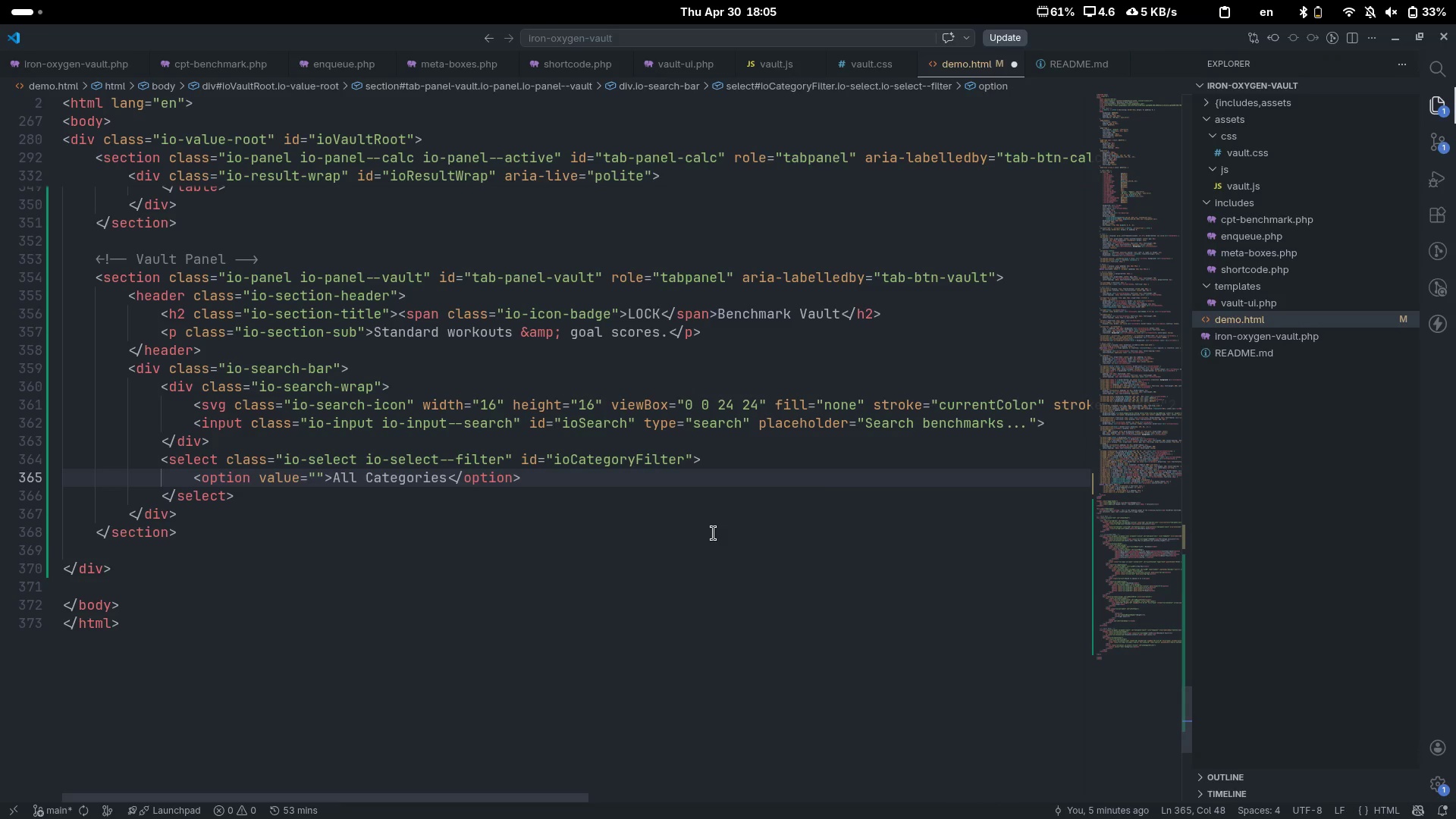 
key(End)
 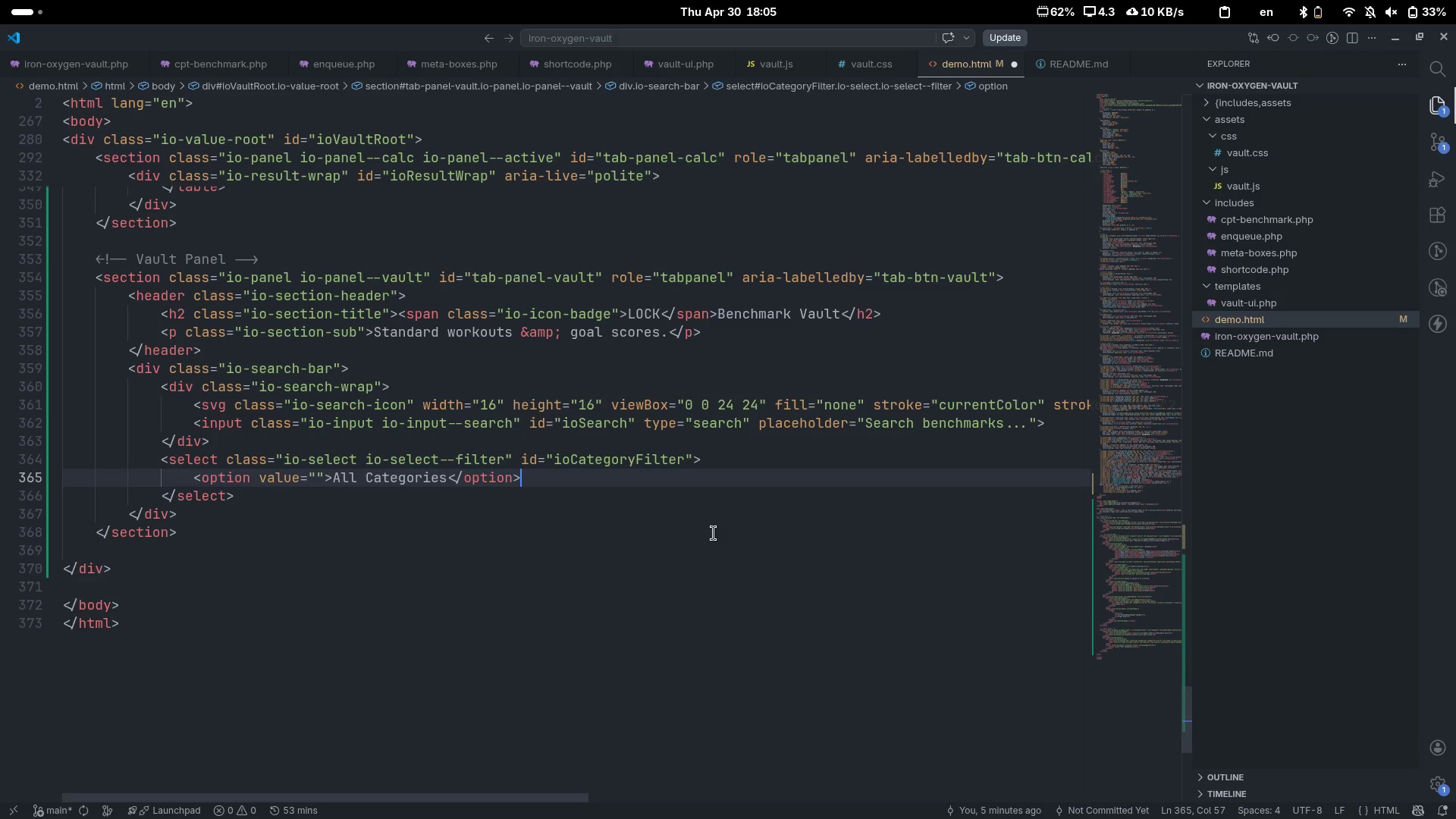 
key(Enter)
 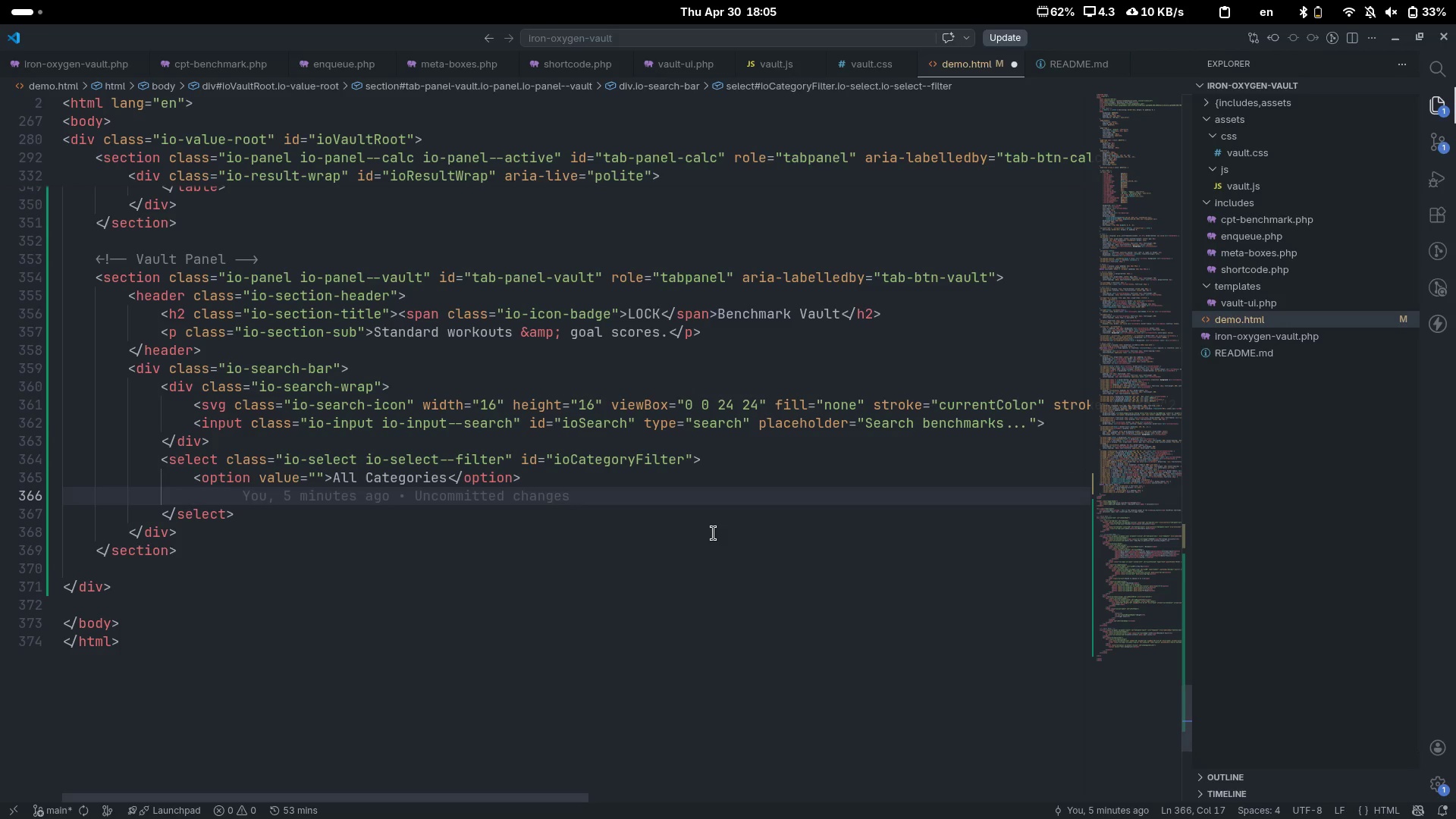 
type(option)
key(Tab)
 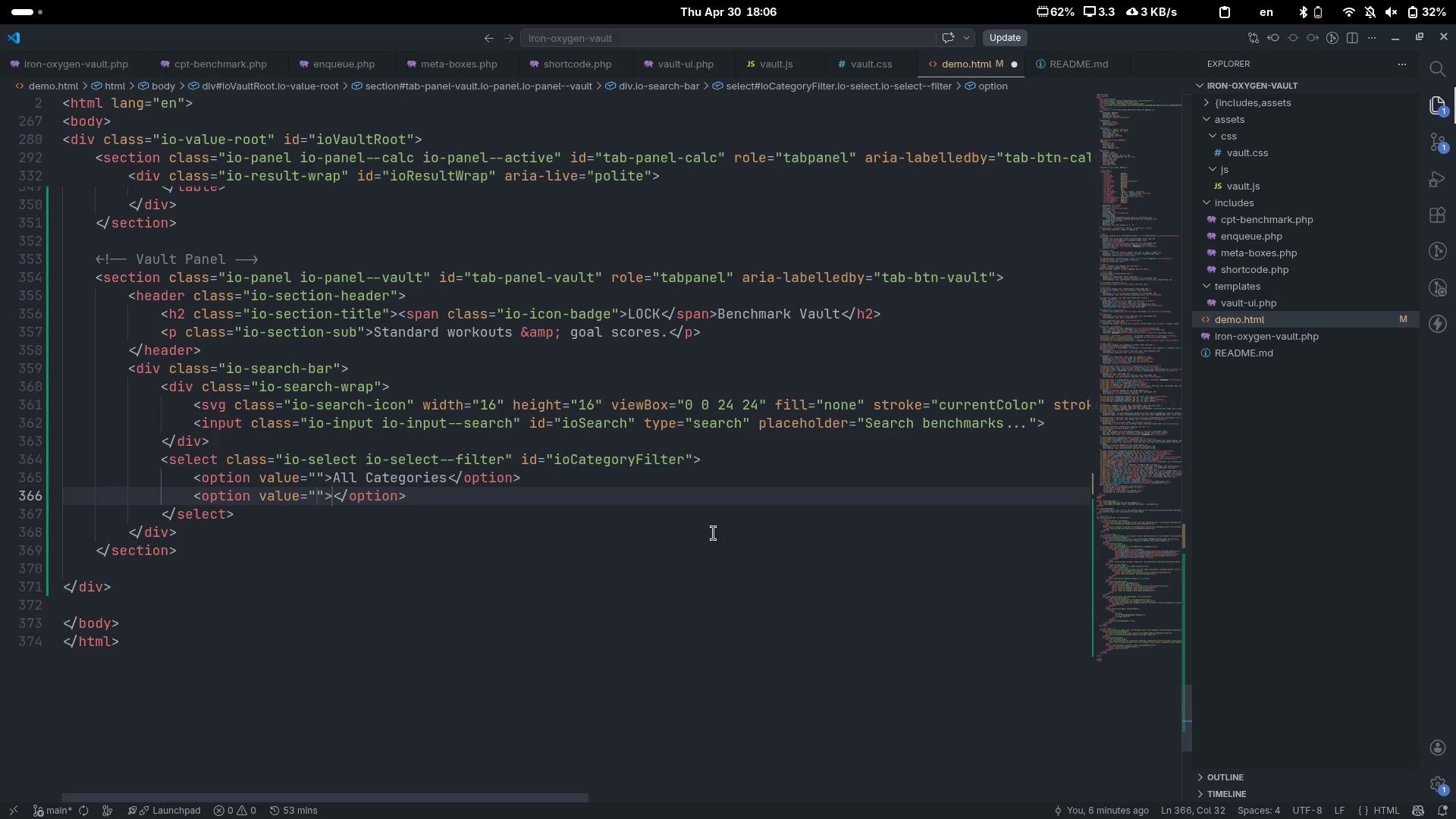 
wait(53.65)
 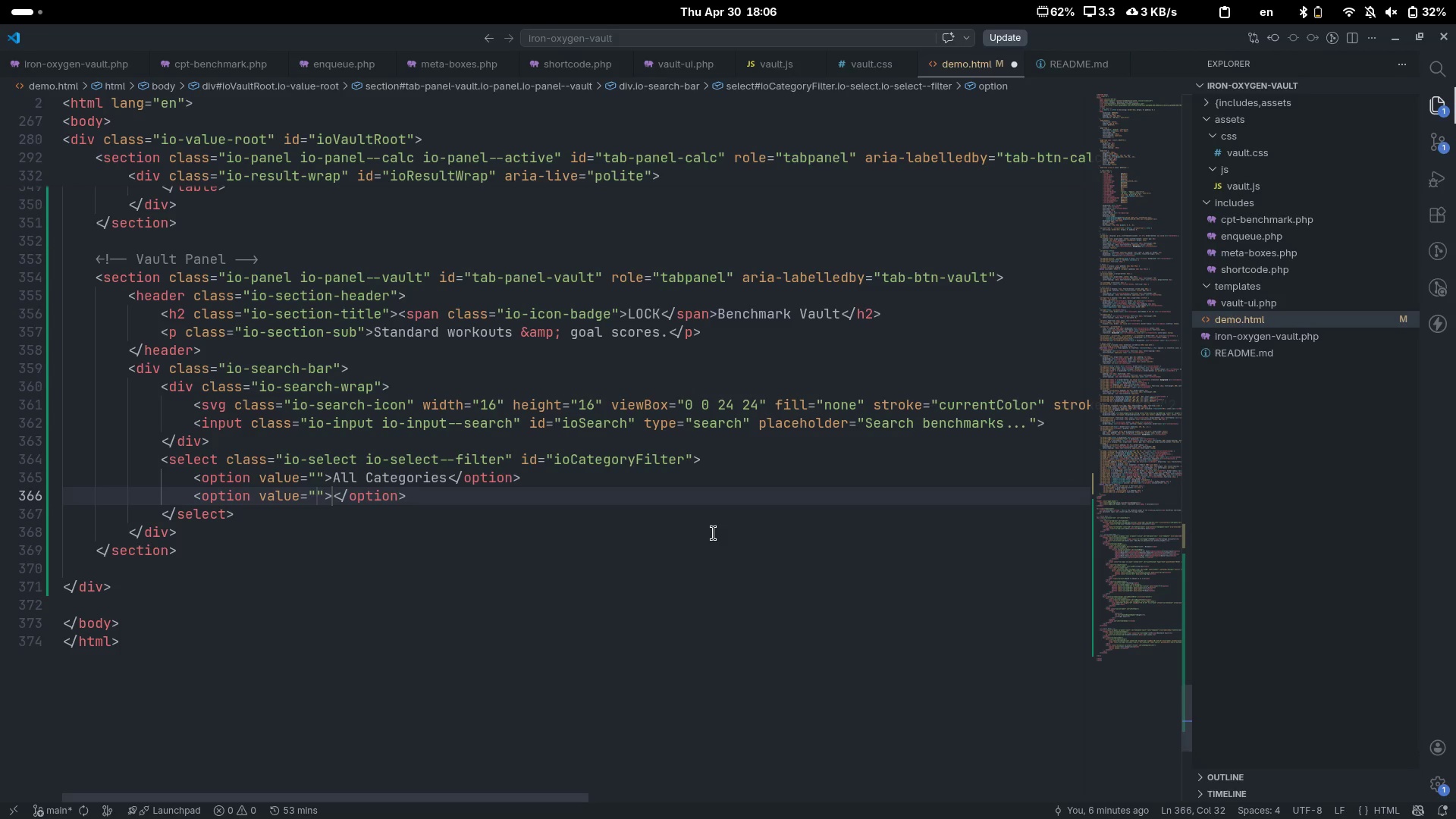 
type(o)
key(Backspace)
type(conditioning)
 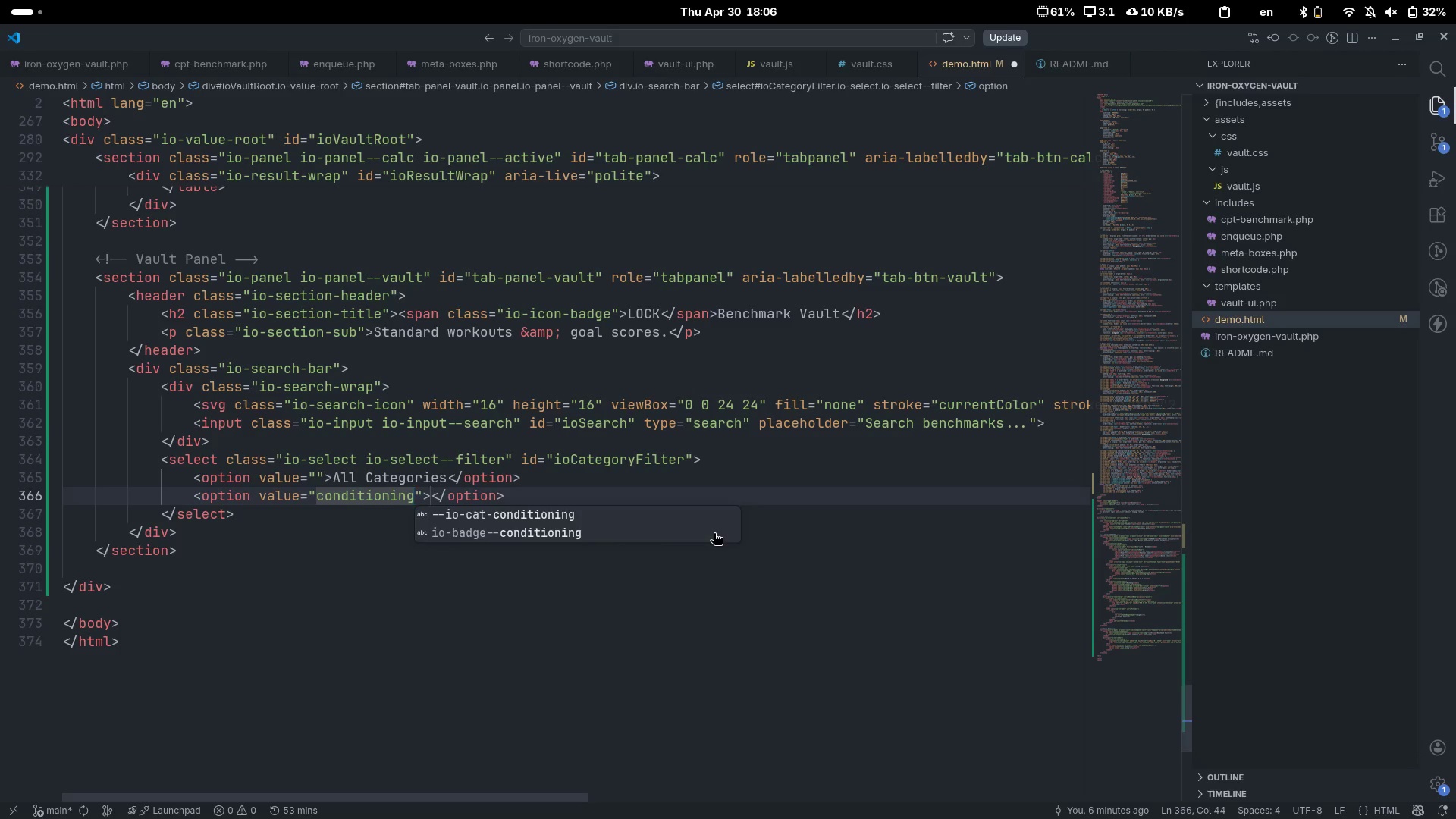 
key(ArrowRight)
 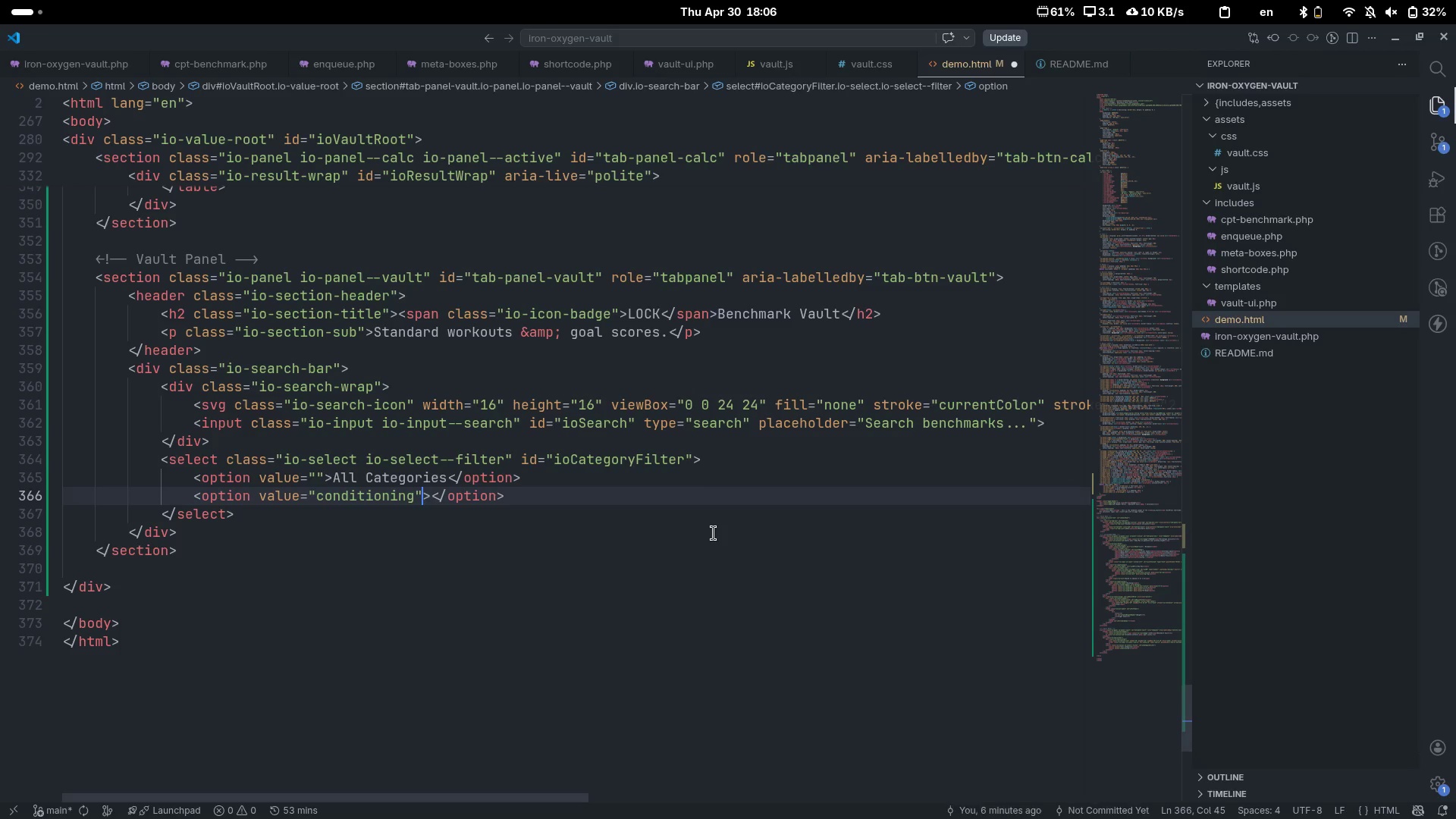 
key(ArrowRight)
 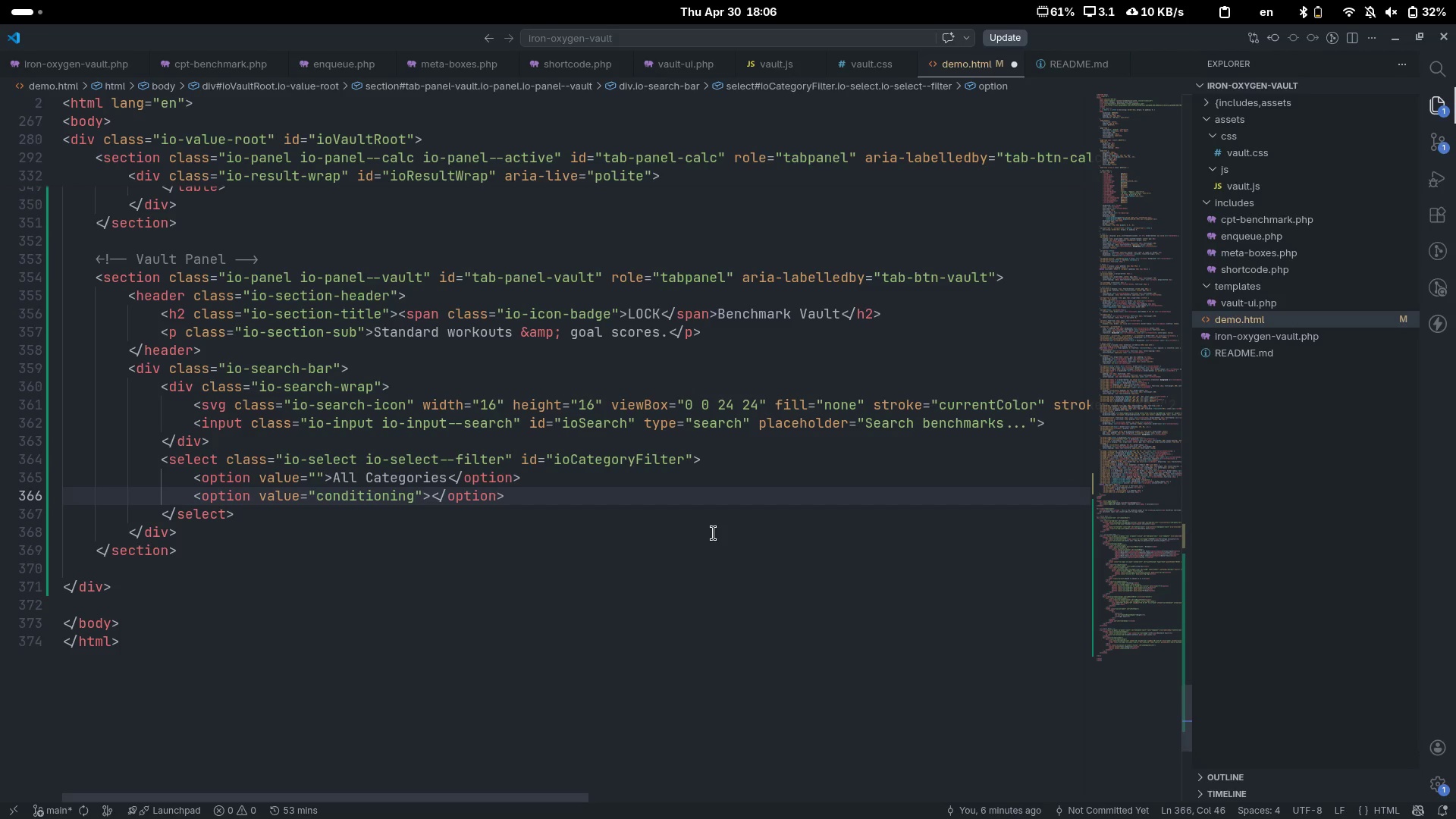 
type(Conditioning)
 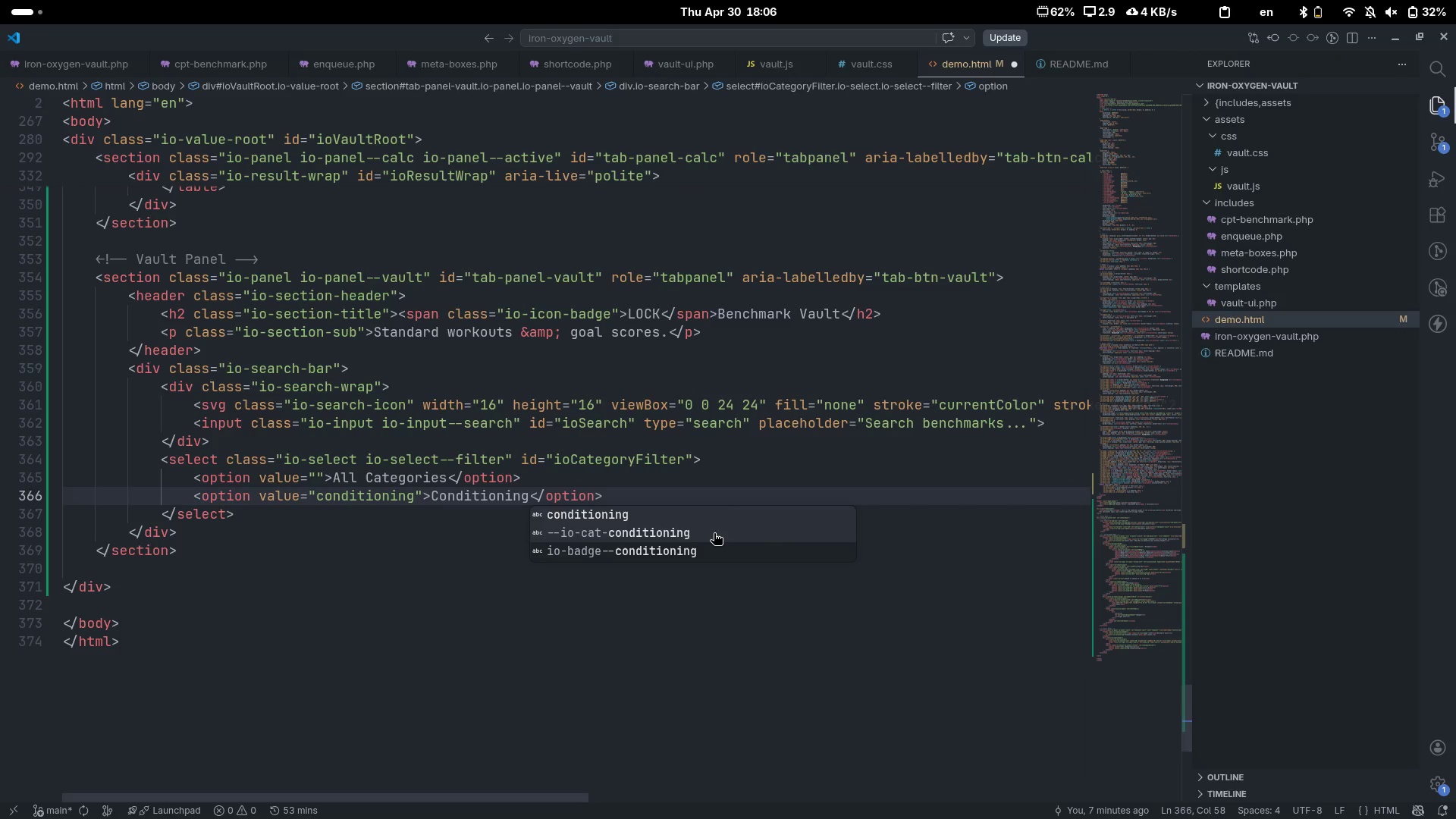 
key(Control+ArrowRight)
 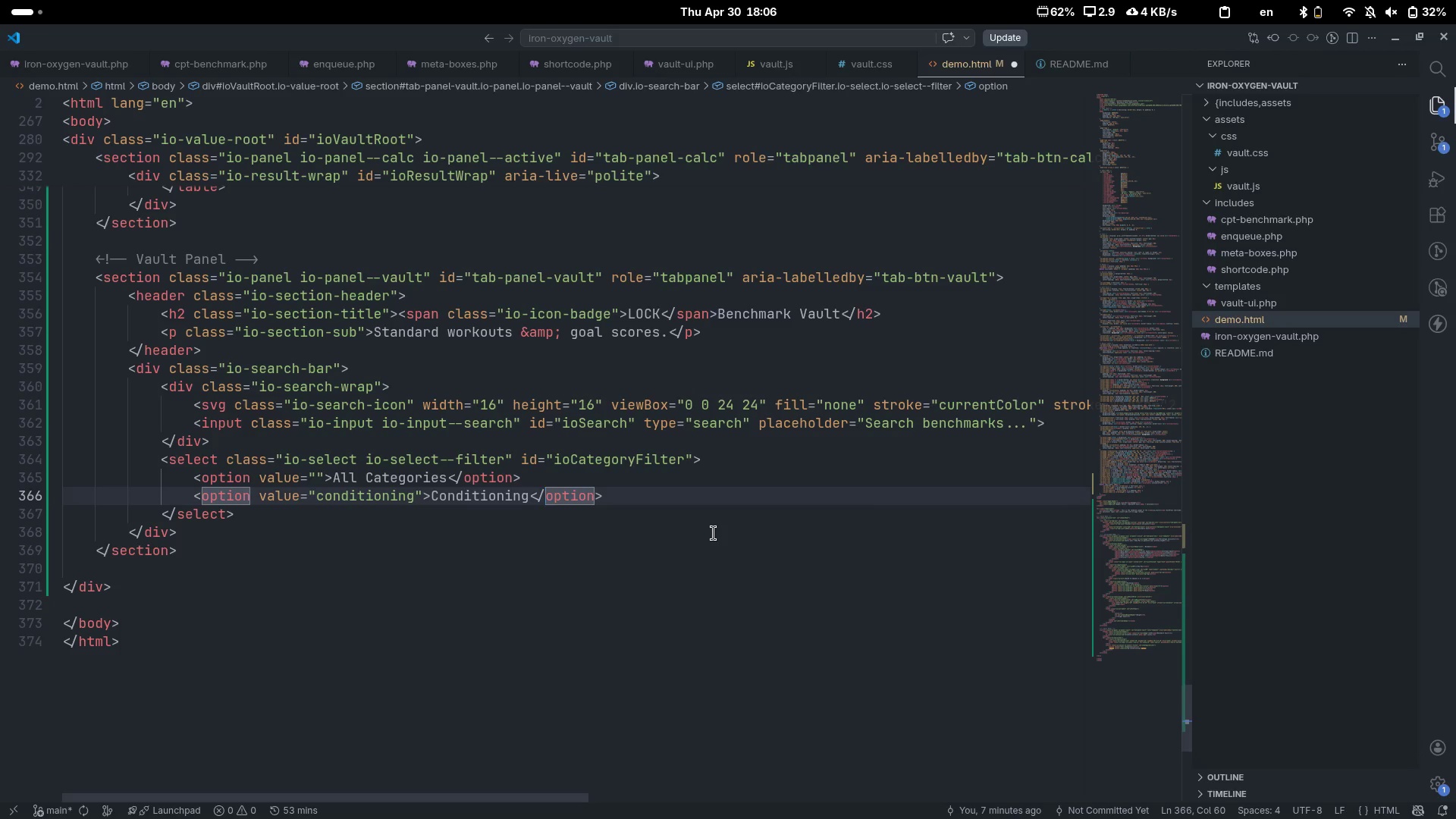 
key(ArrowRight)
 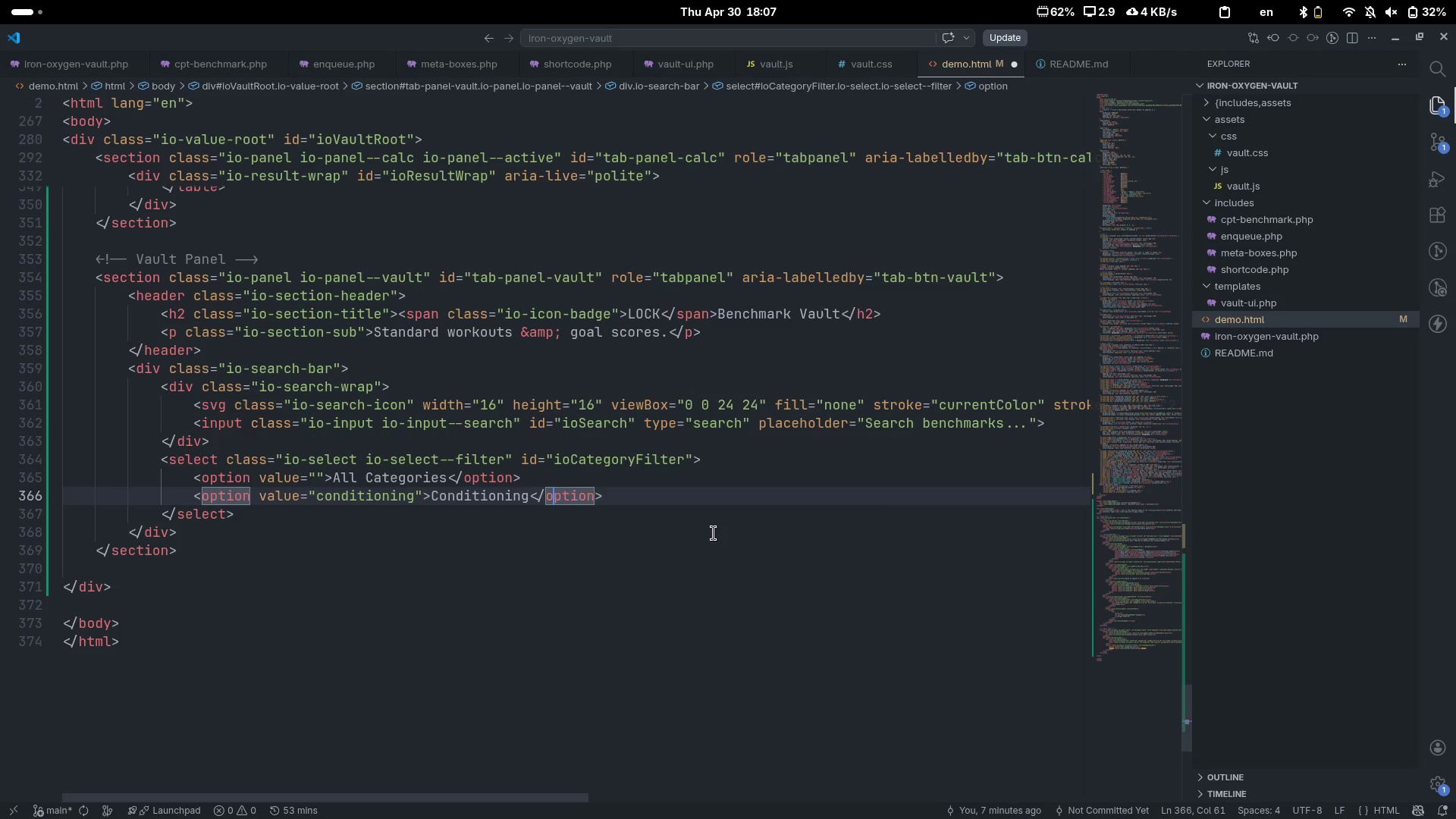 
key(End)
 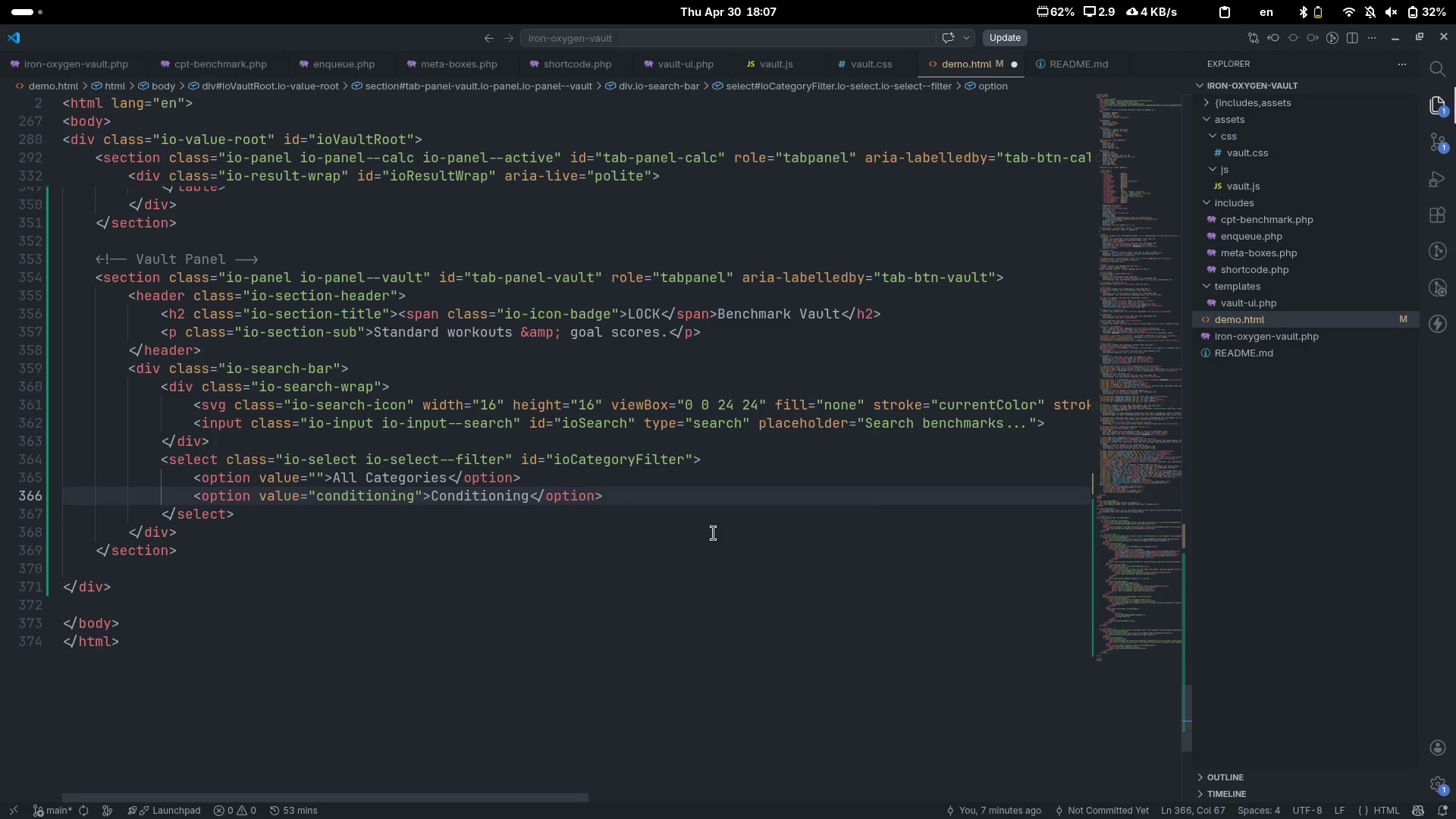 
key(Enter)
 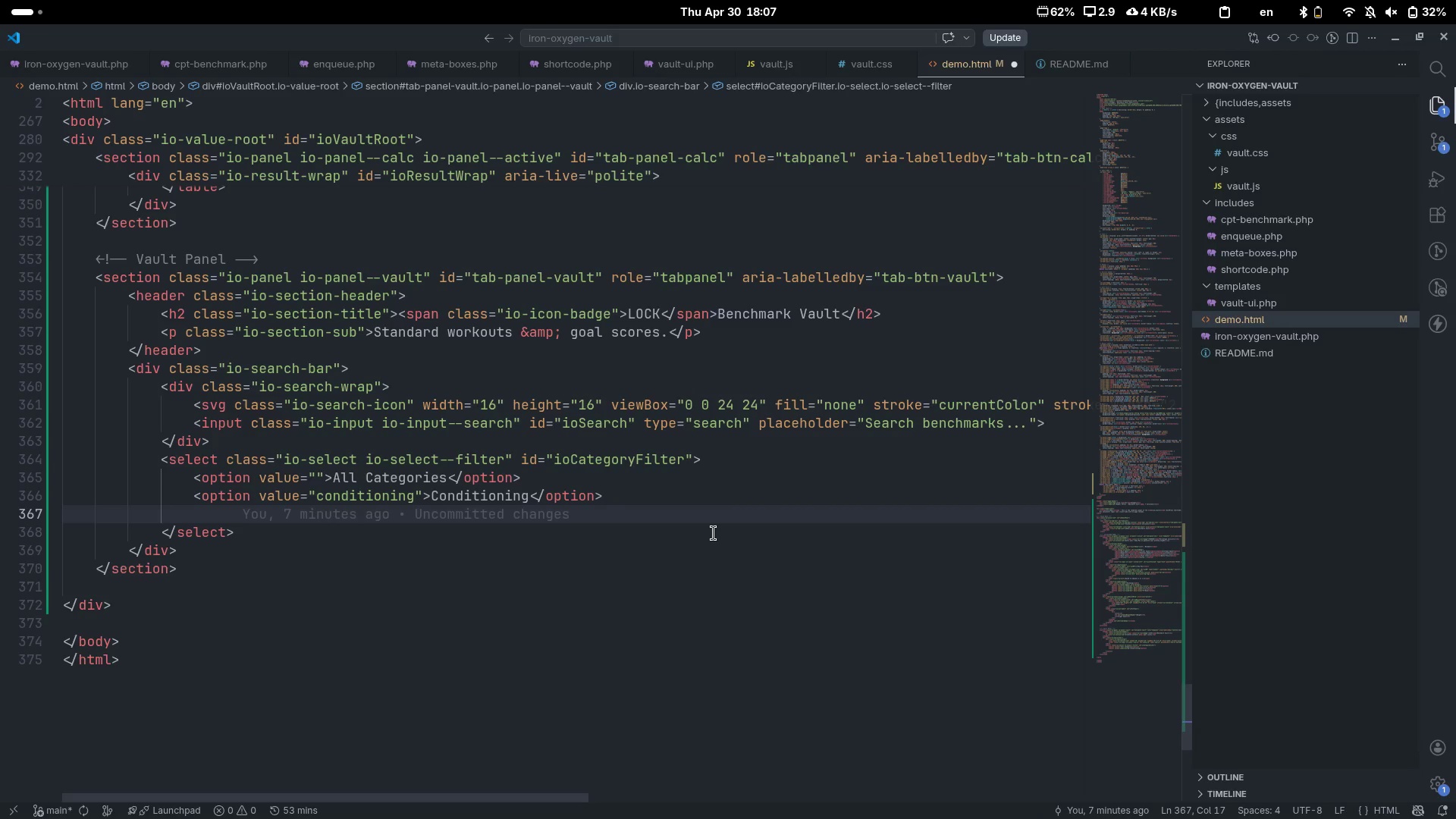 
type(<option)
key(Tab)
type(>)
 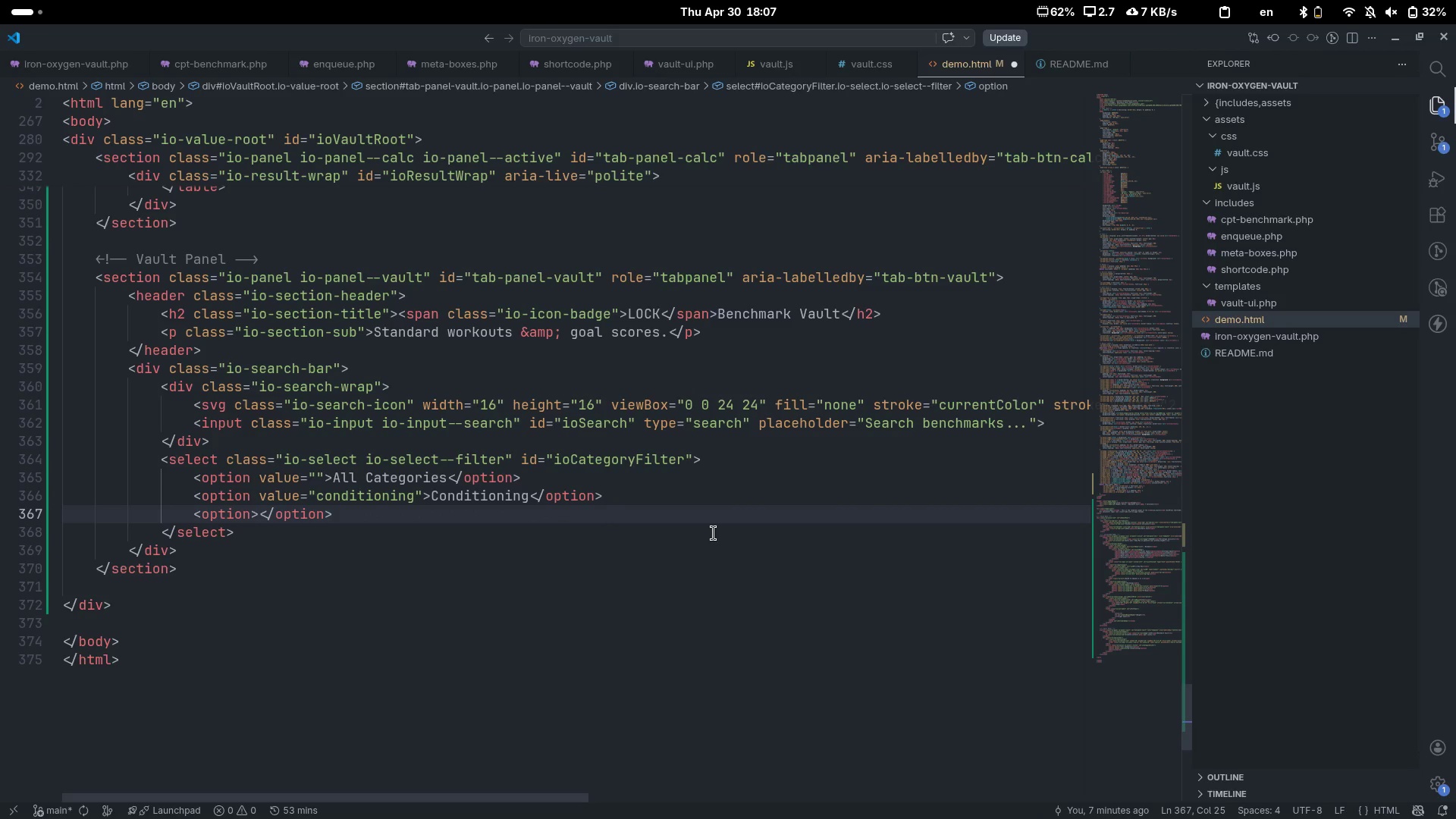 
key(Control+Z)
 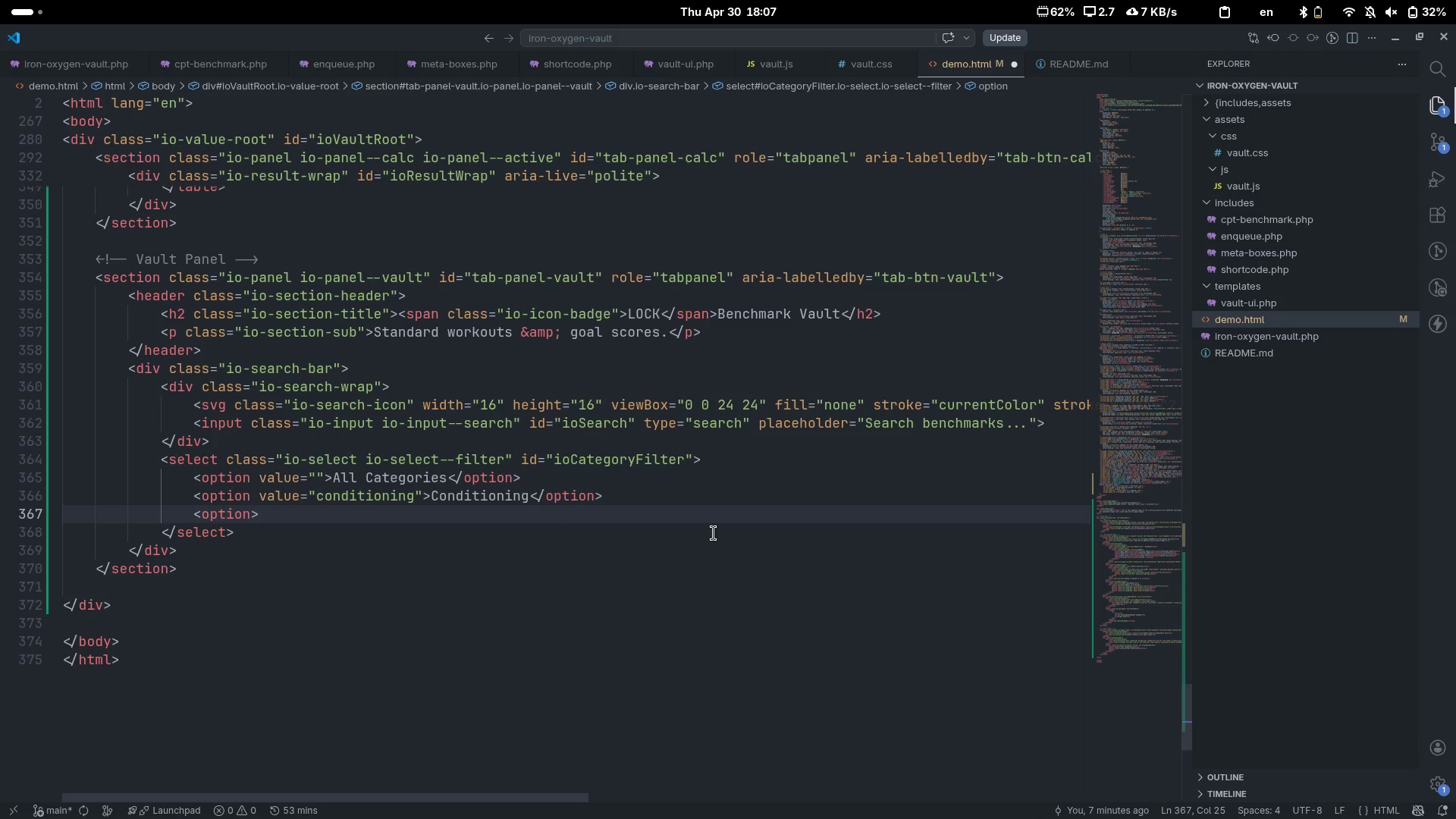 
key(Control+Backspace)
 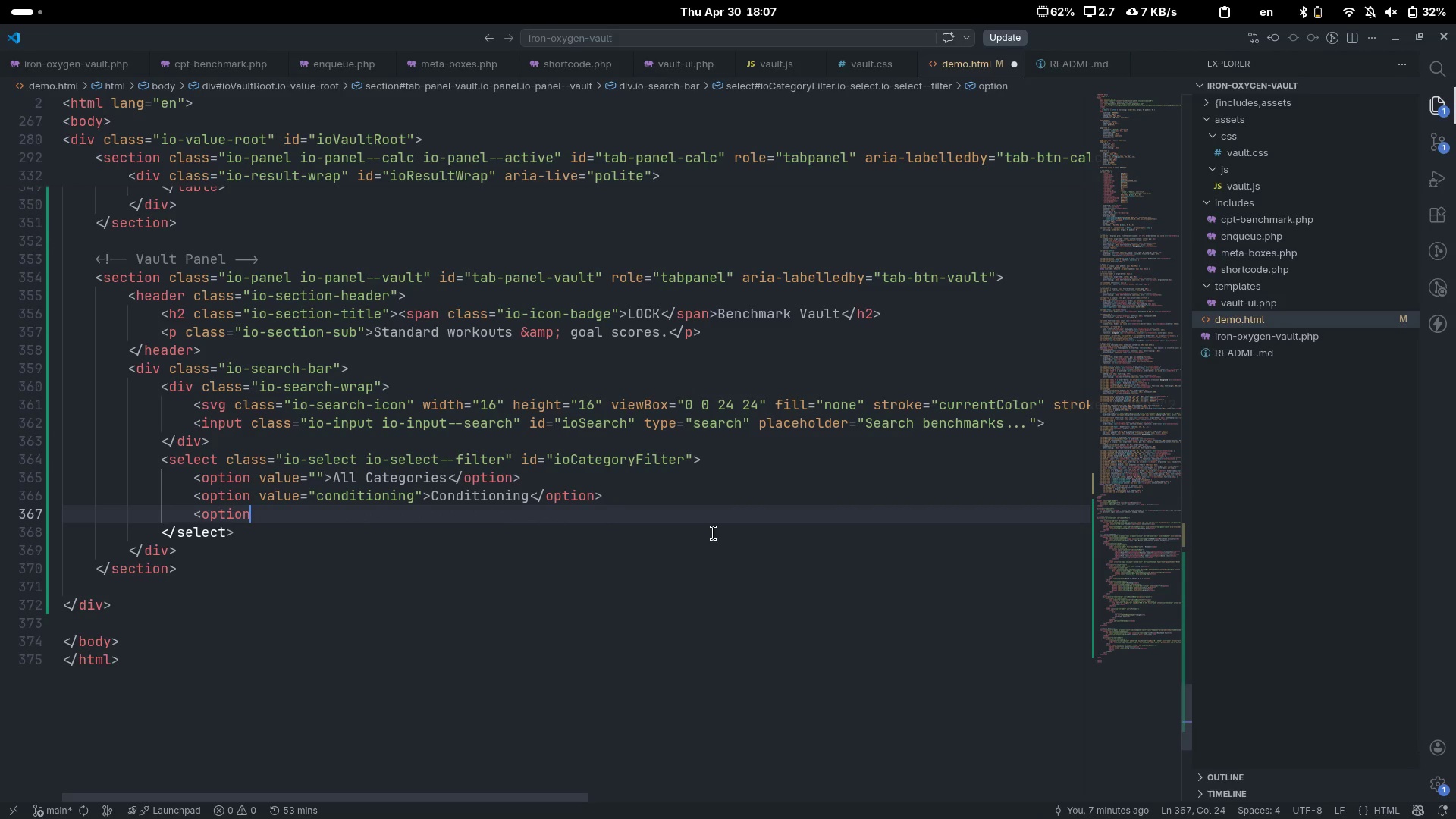 
key(Control+Backspace)
 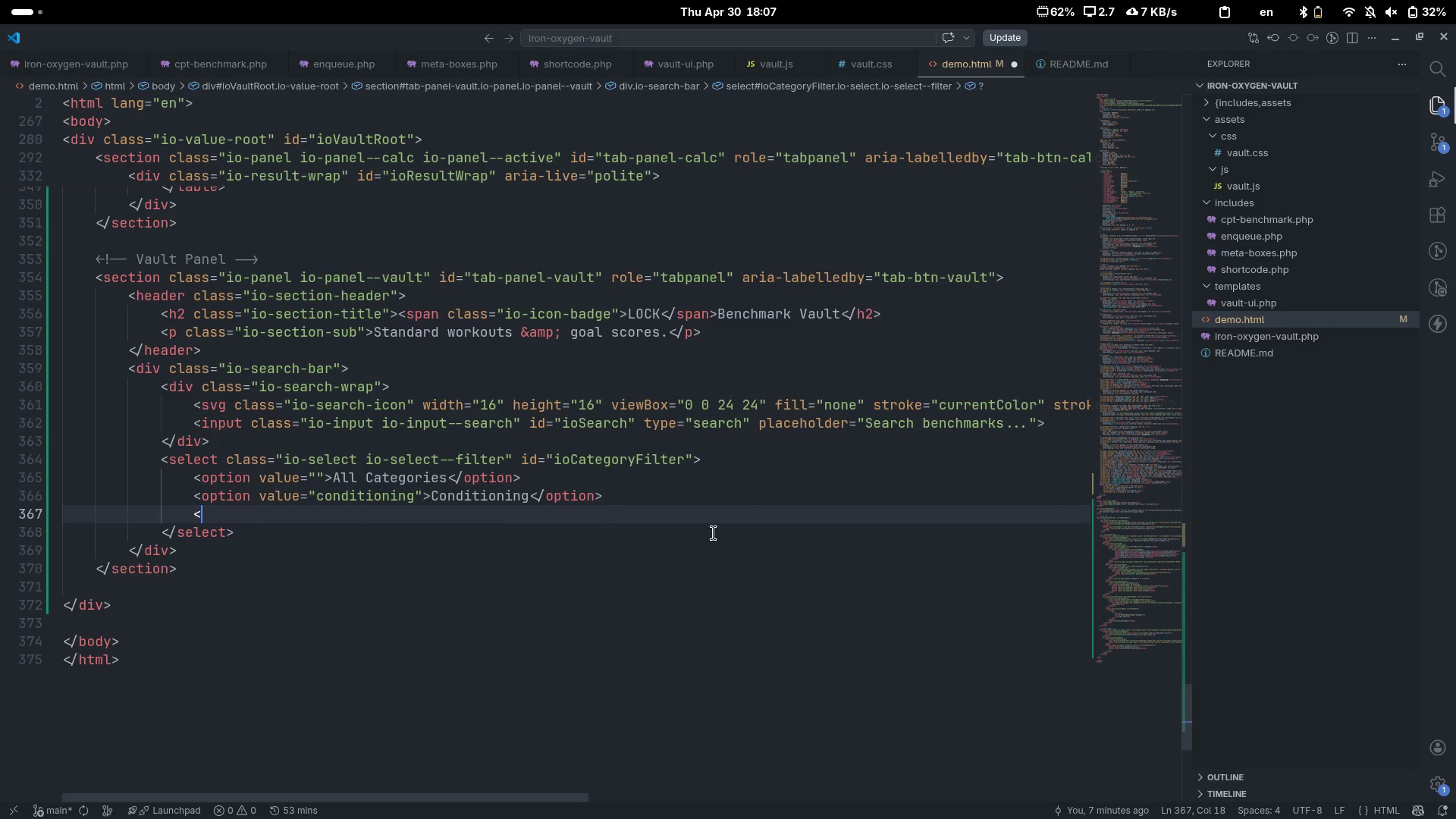 
key(Backspace)
type(option)
 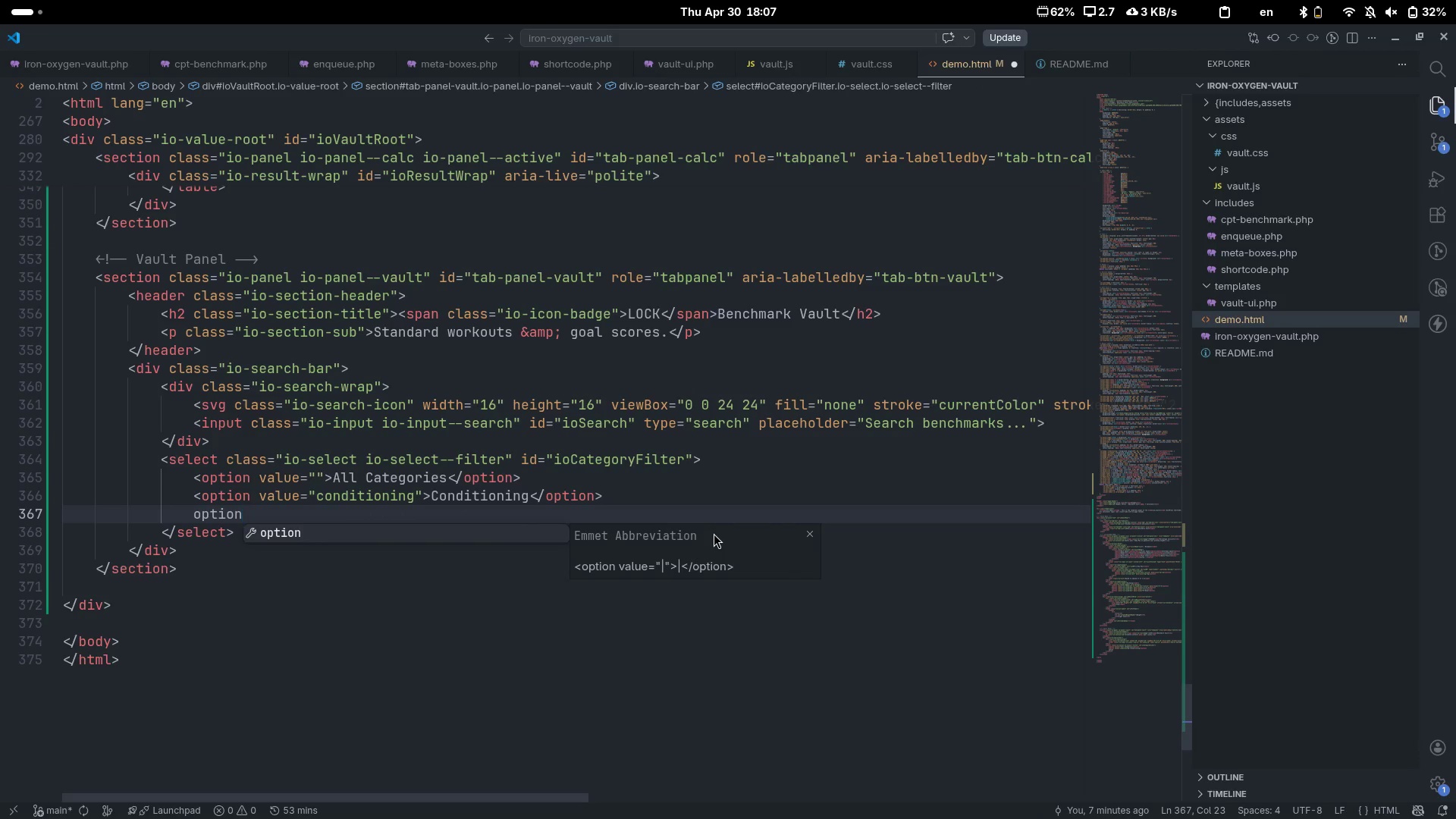 
key(Enter)
 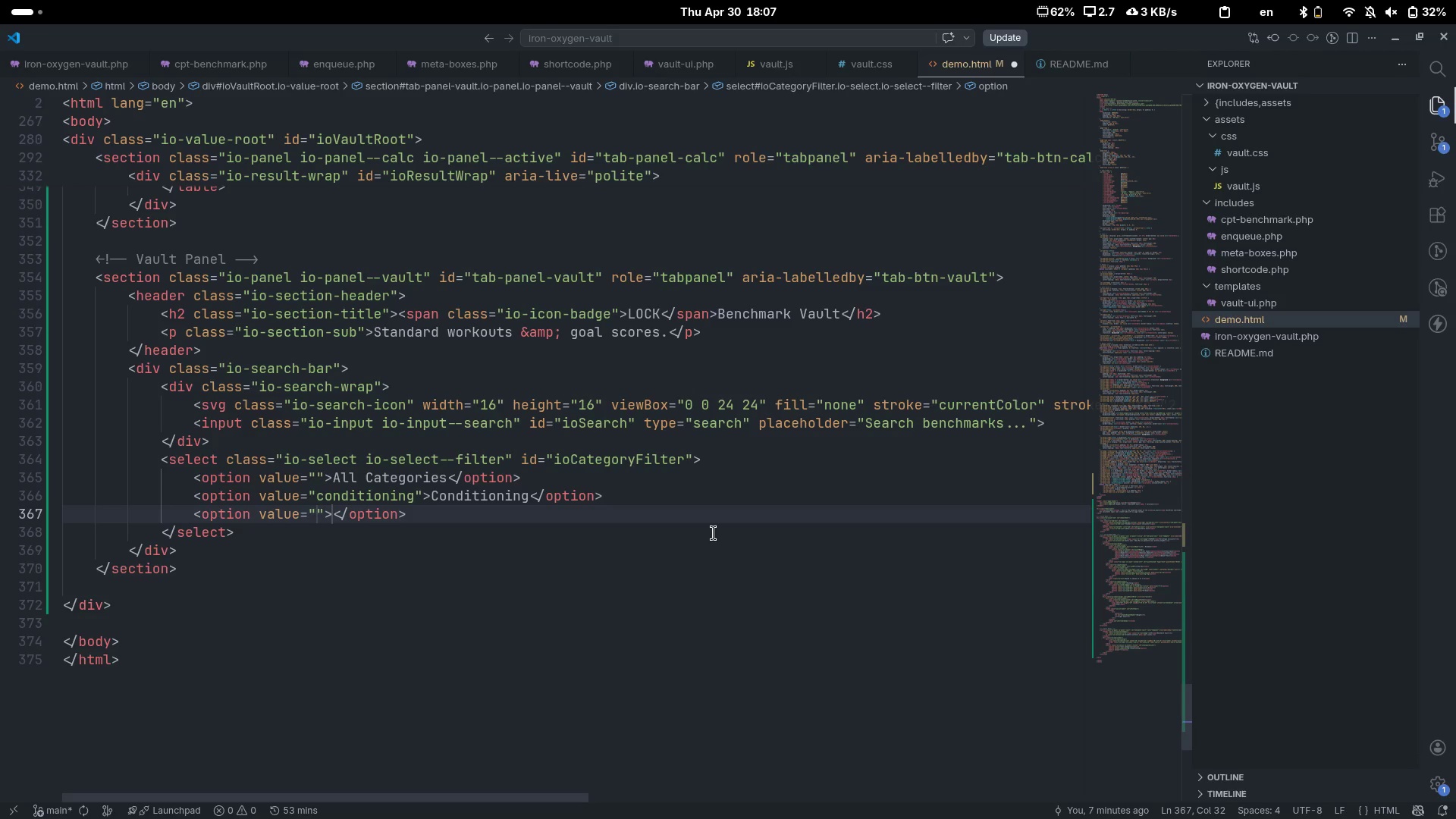 
type(strength)
 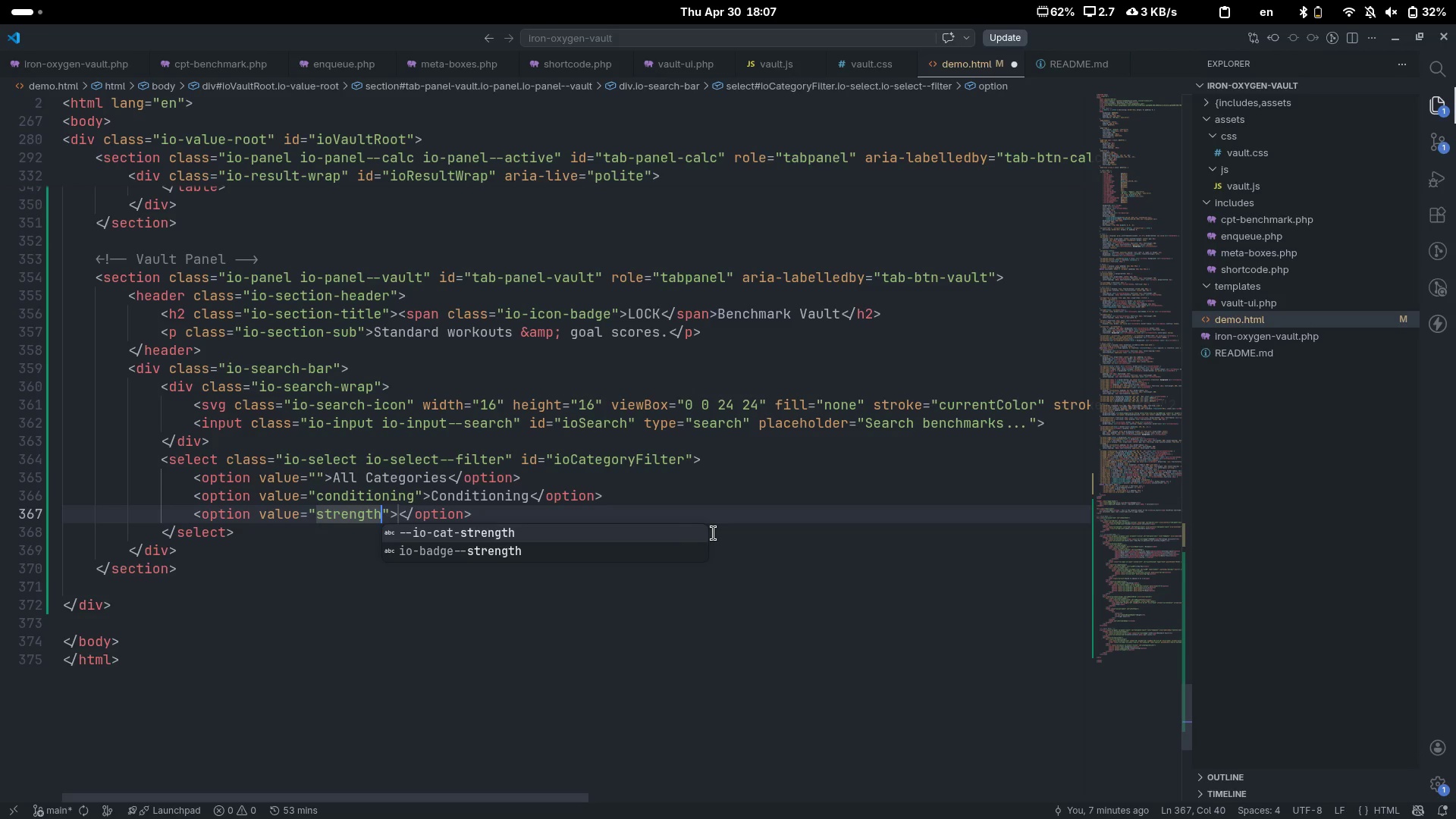 
key(ArrowRight)
 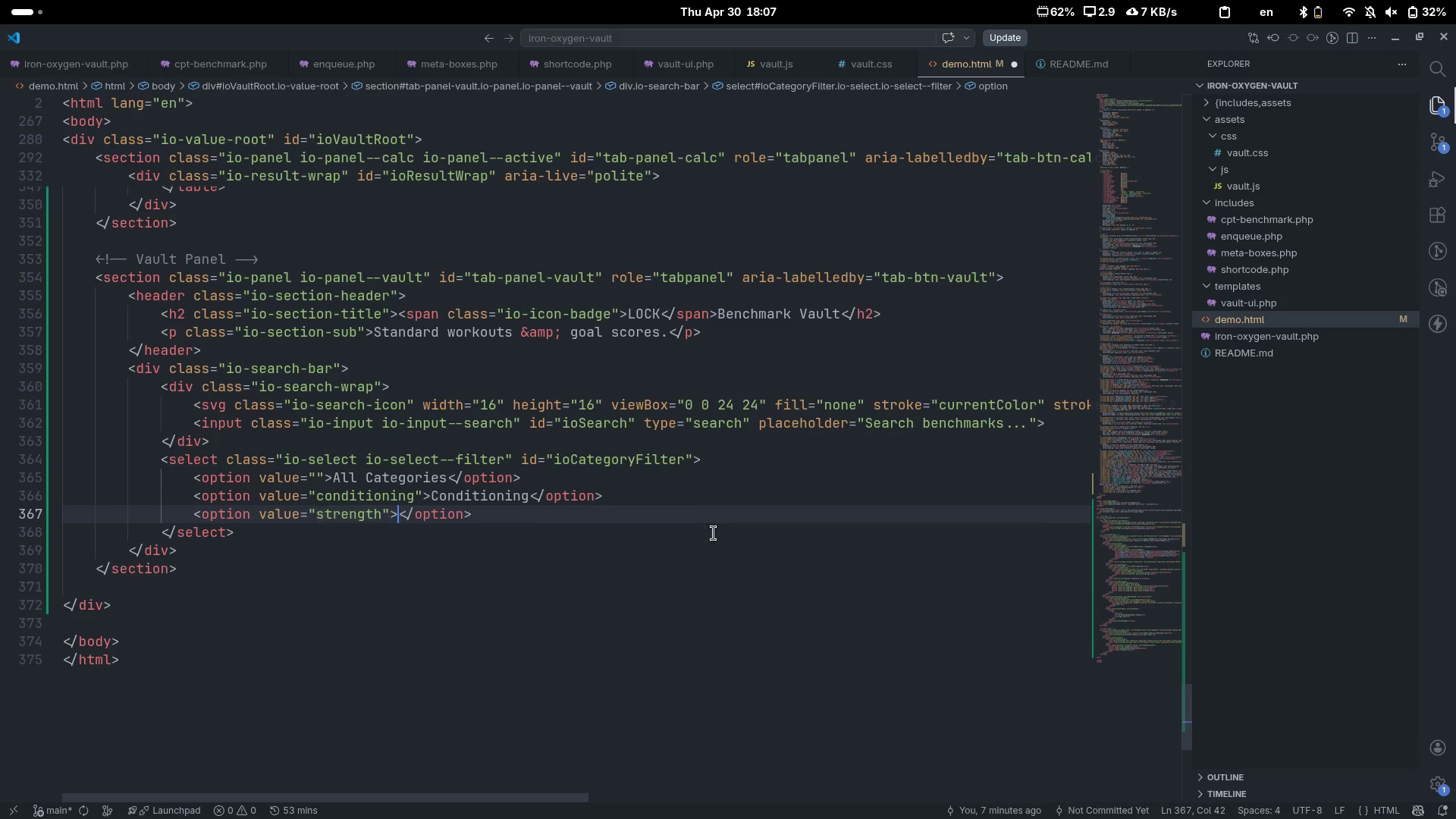 
key(ArrowRight)
 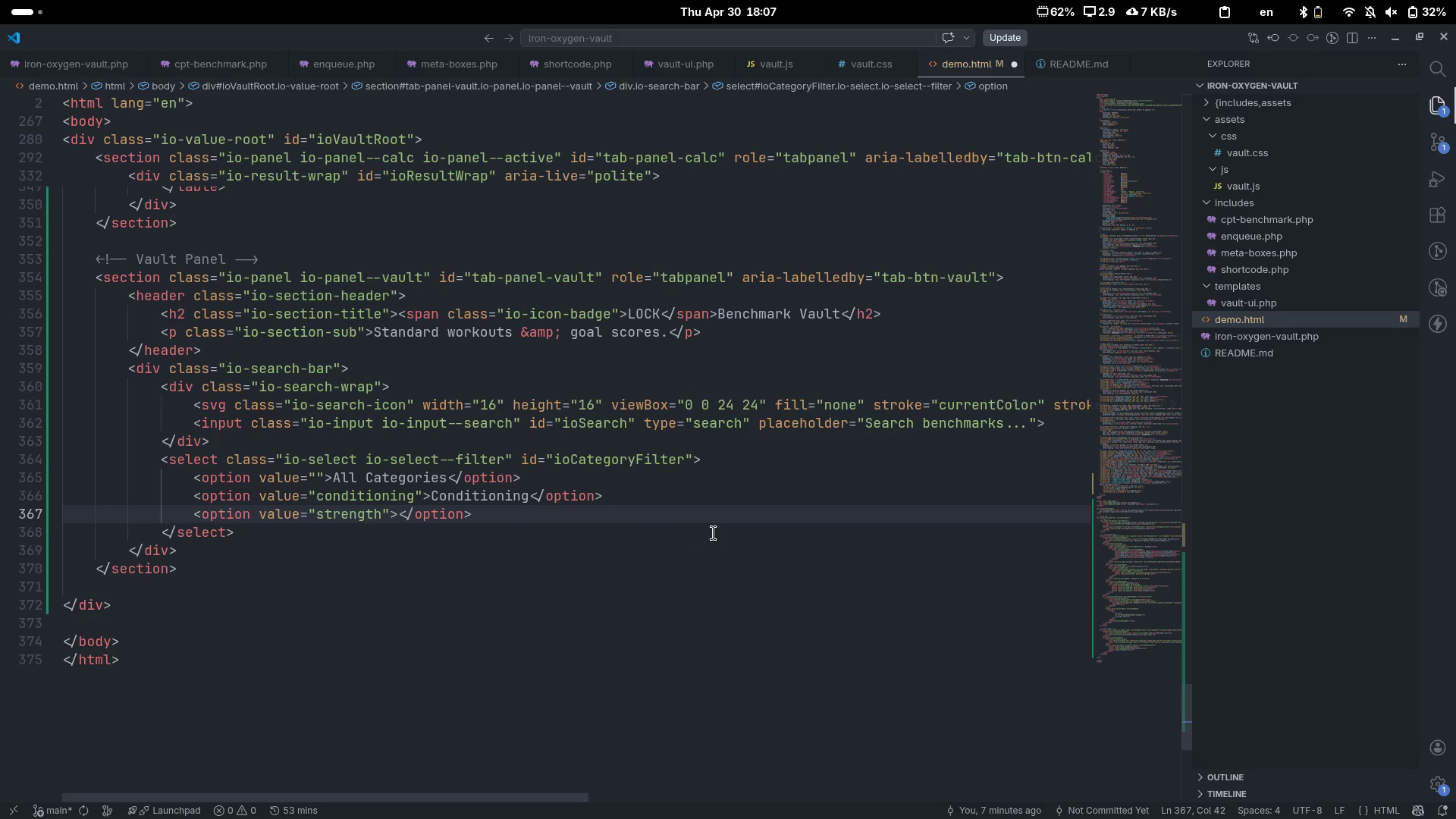 
type(Strength[End])
 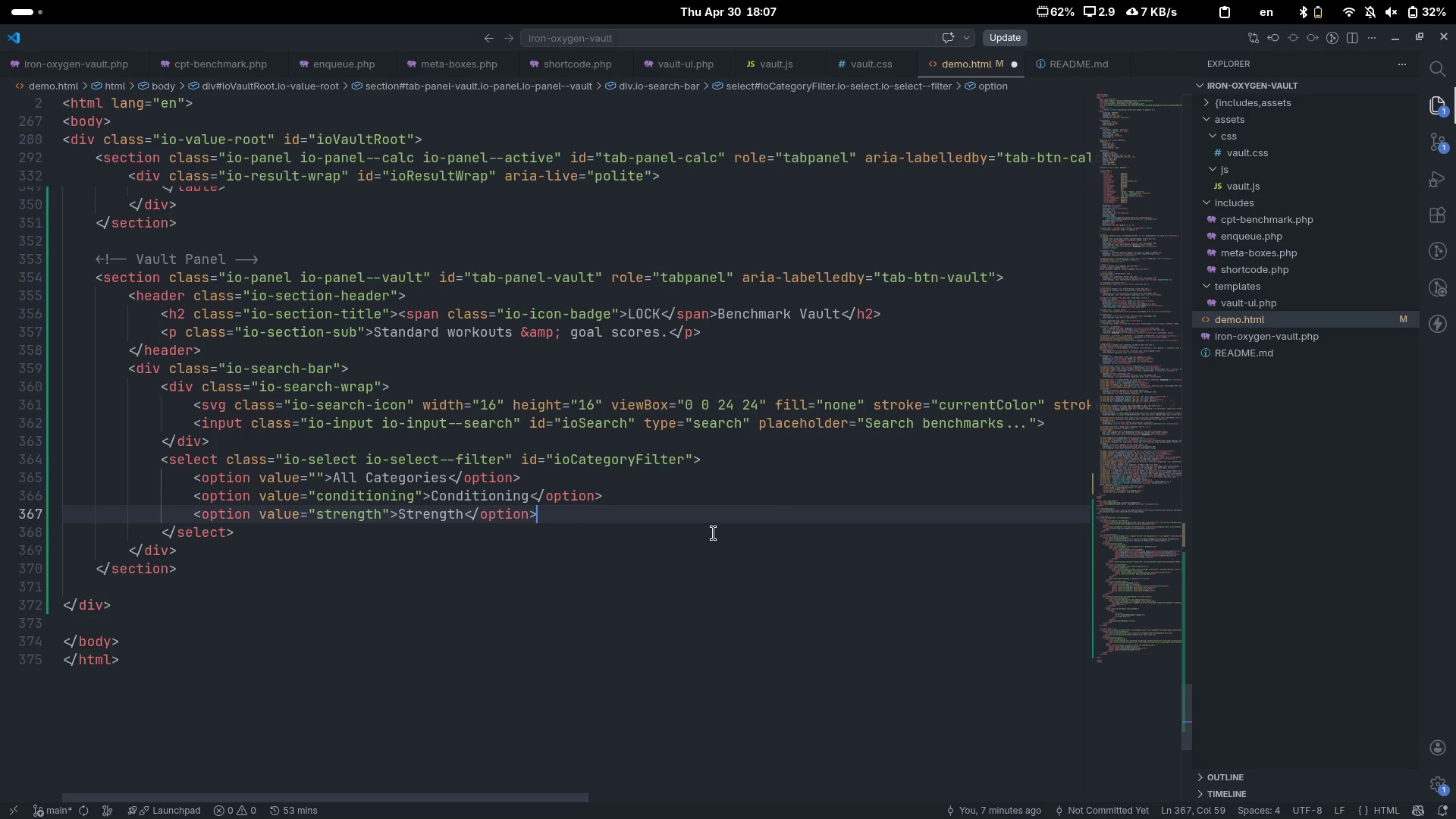 
key(Control+C)
 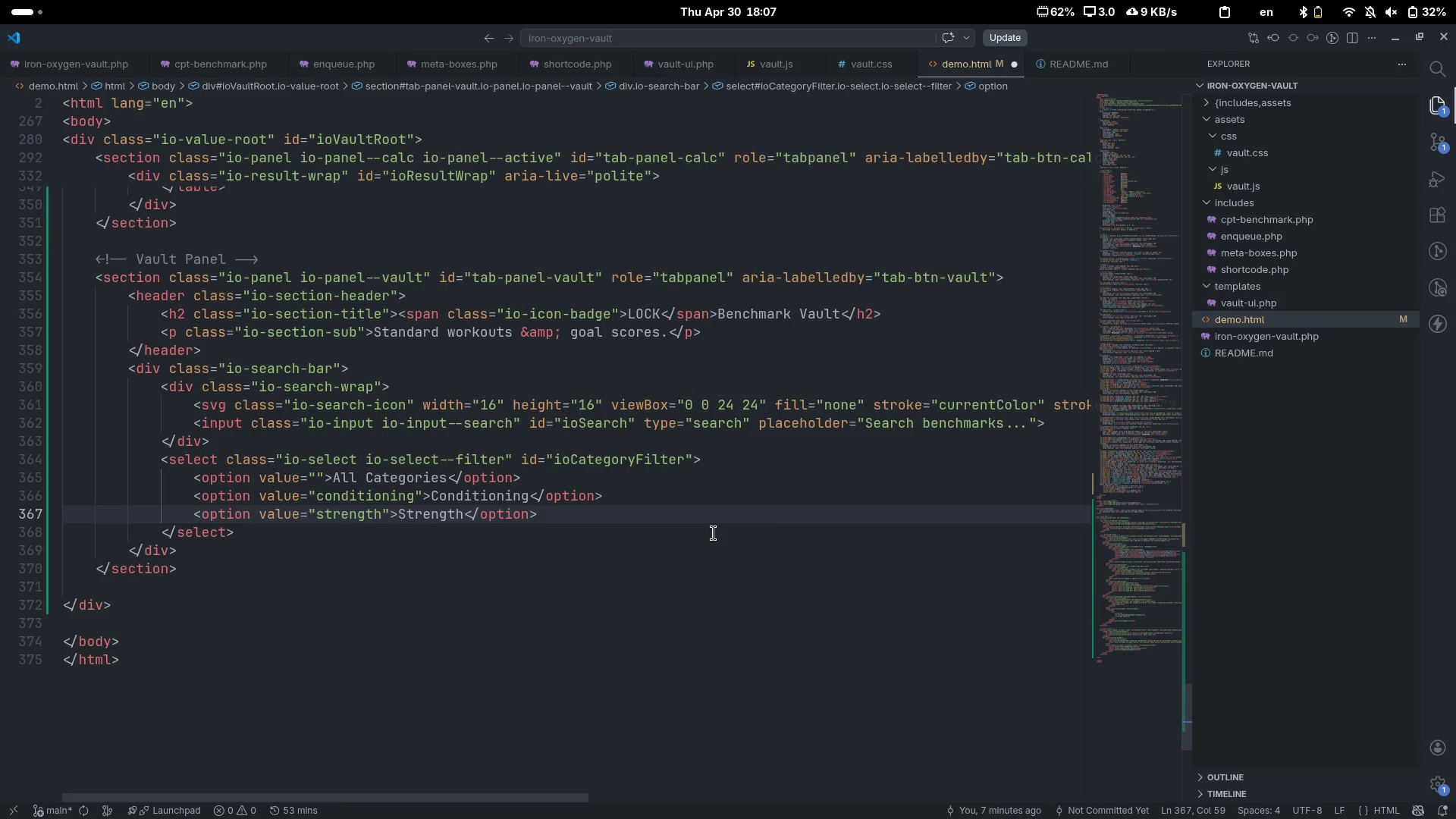 
key(Control+V)
 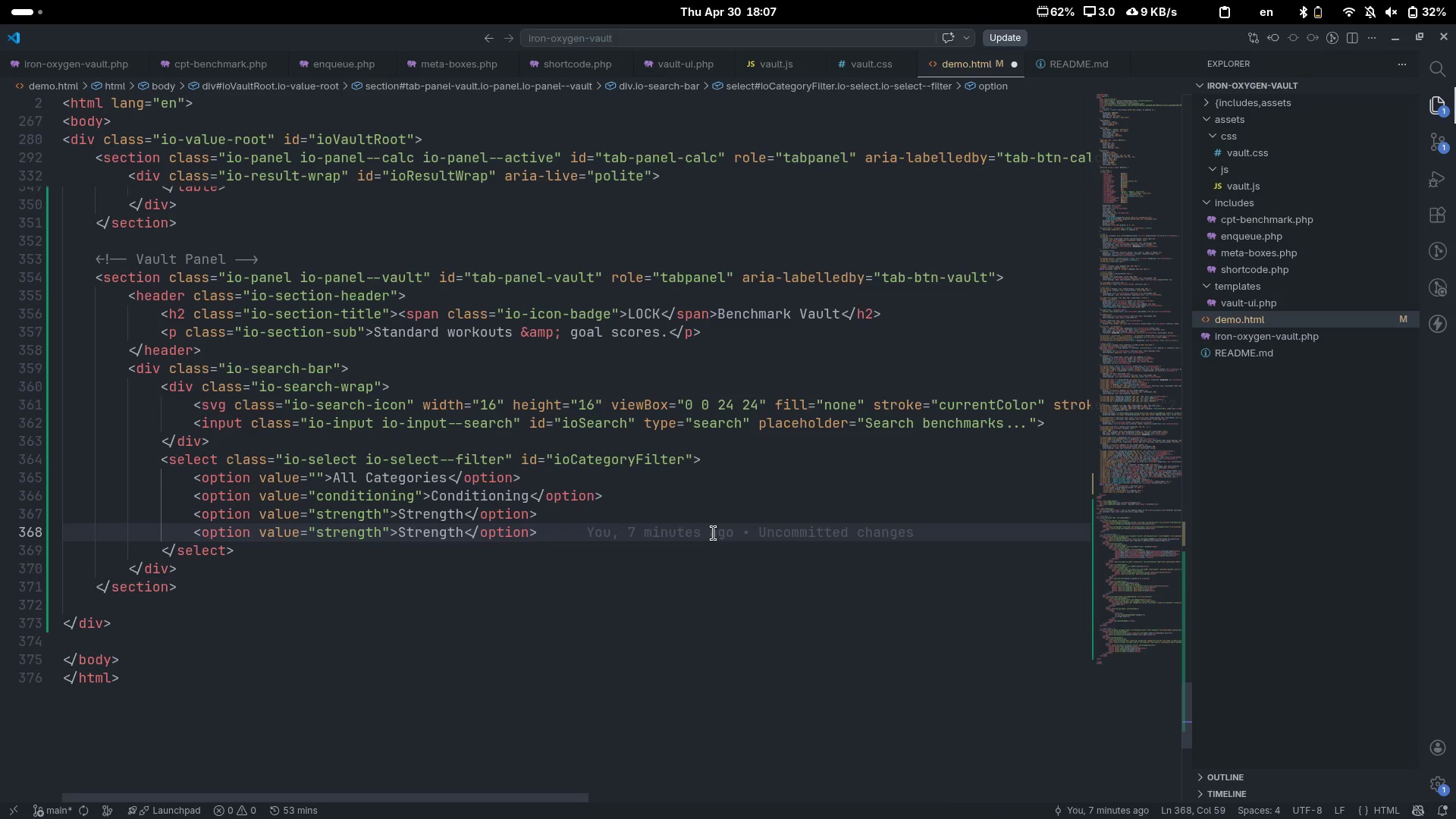 
key(Control+ArrowLeft)
 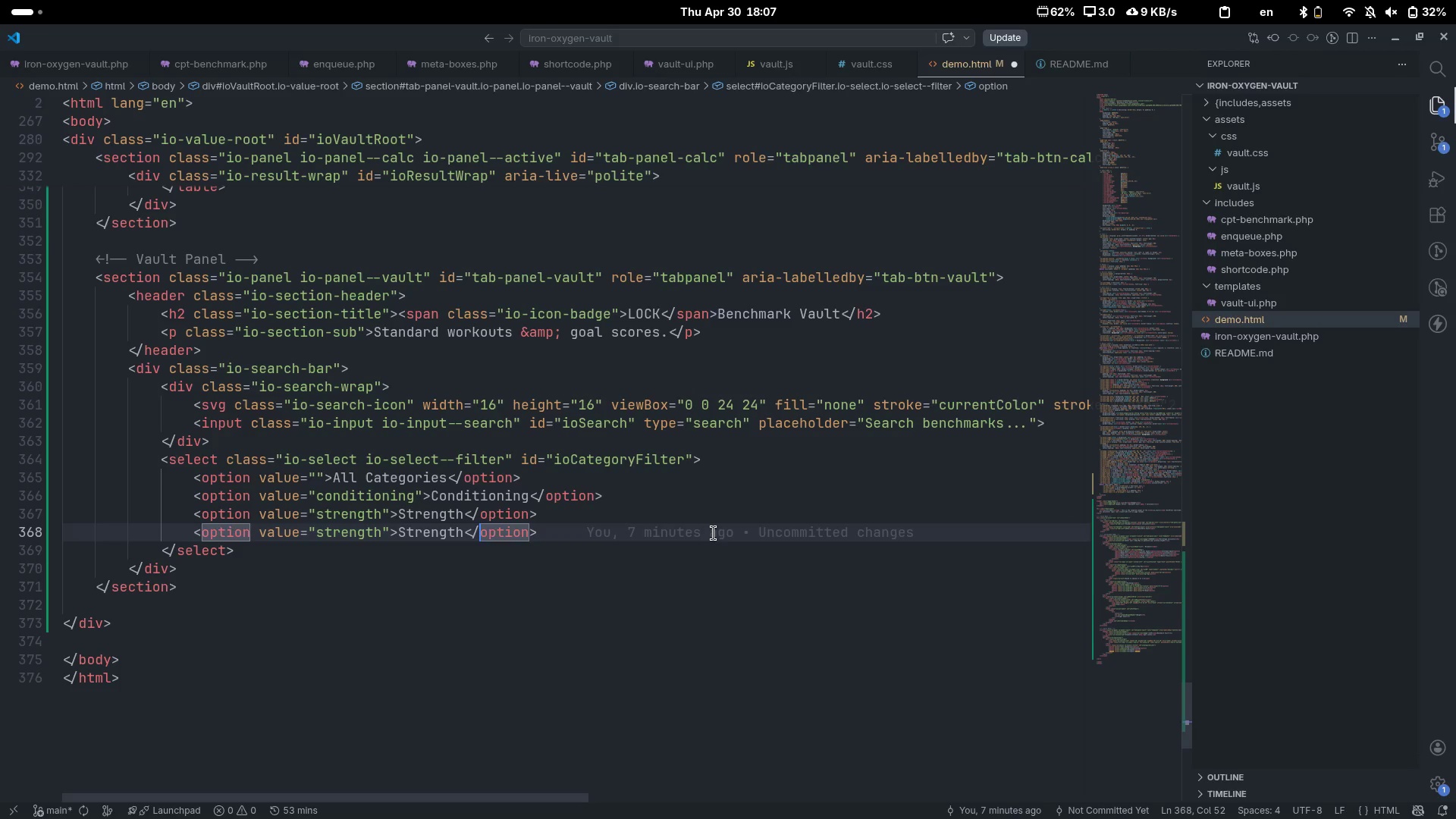 
key(ArrowLeft)
 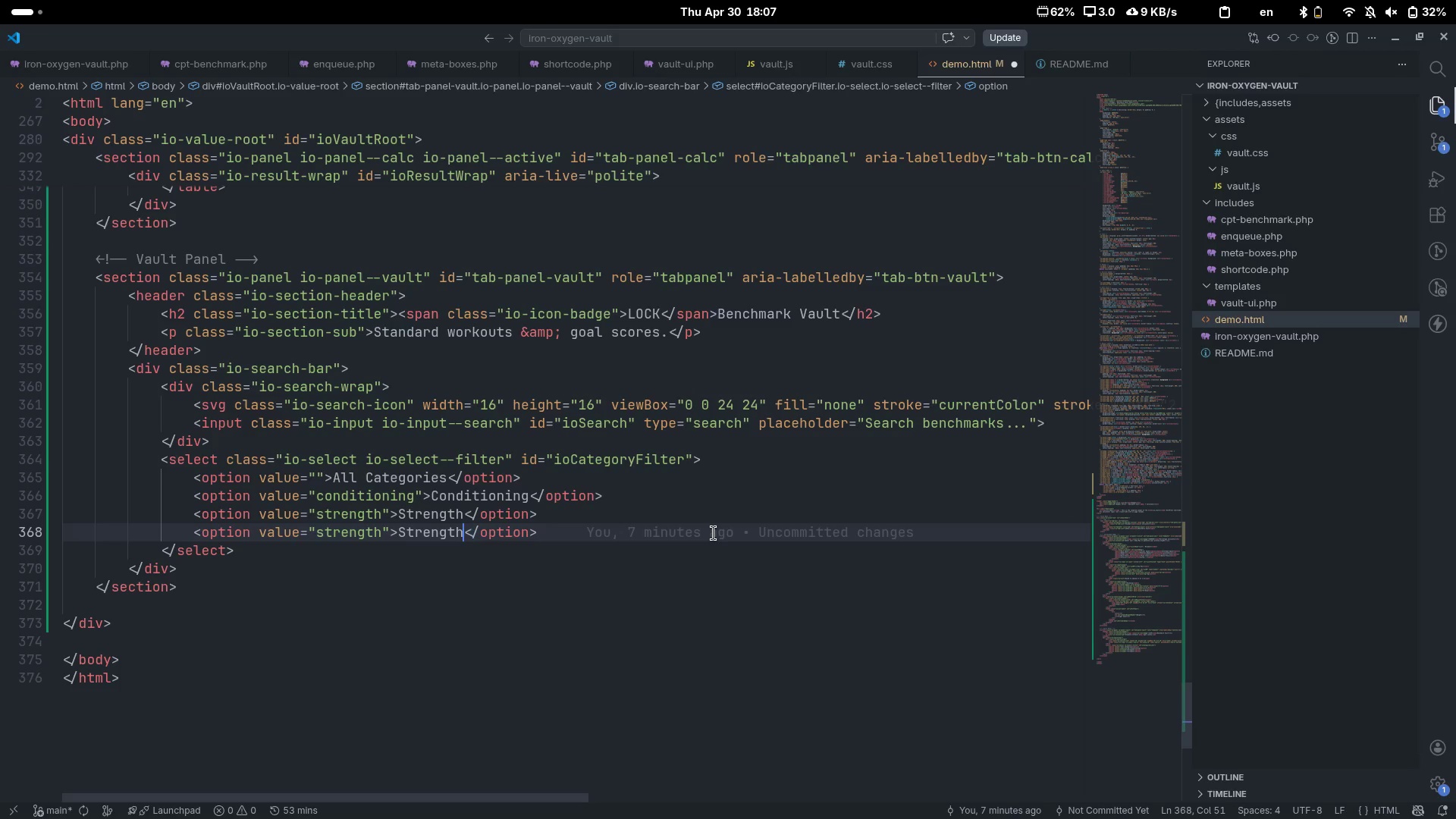 
key(ArrowLeft)
 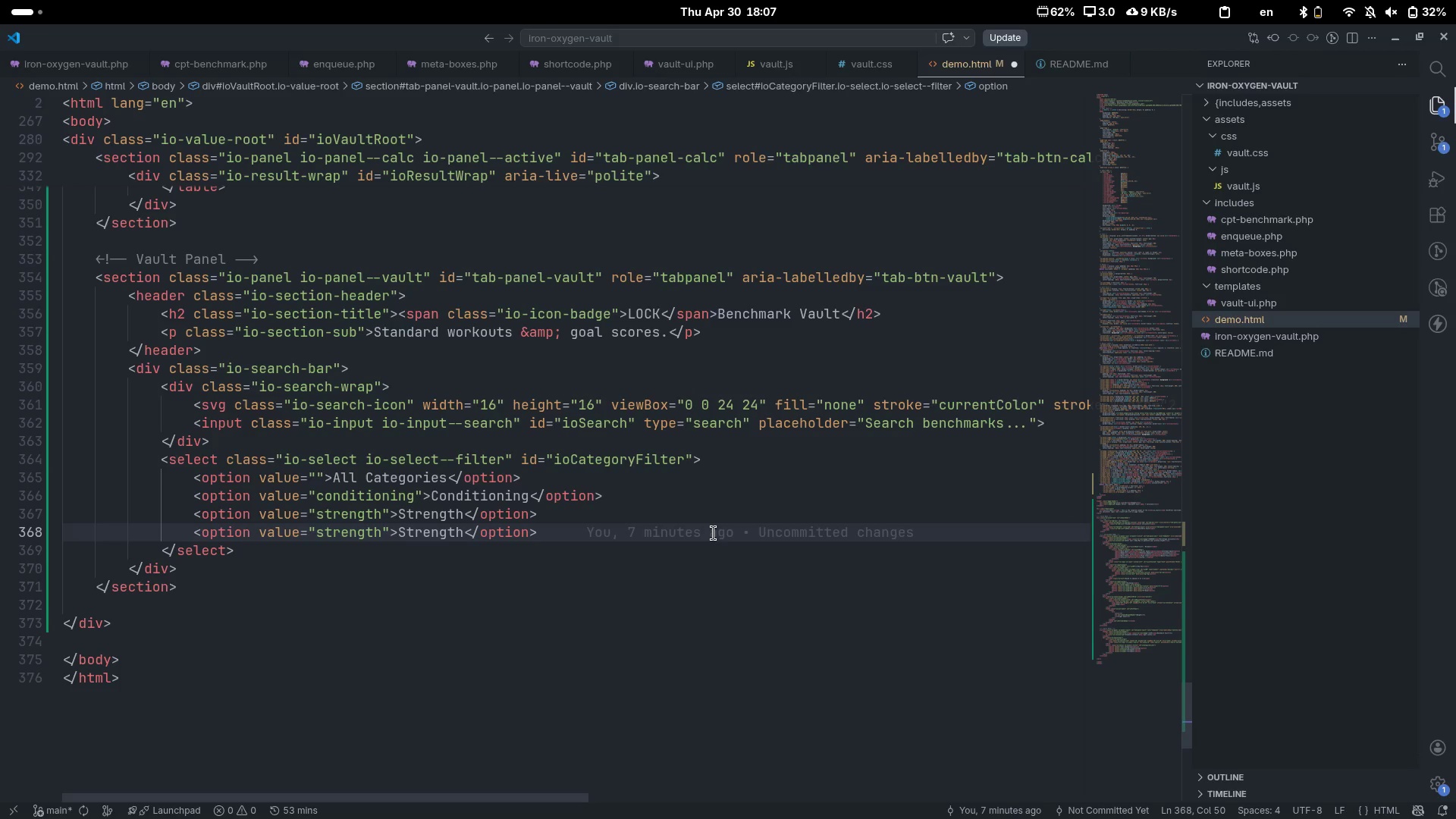 
key(Control+ControlLeft)
 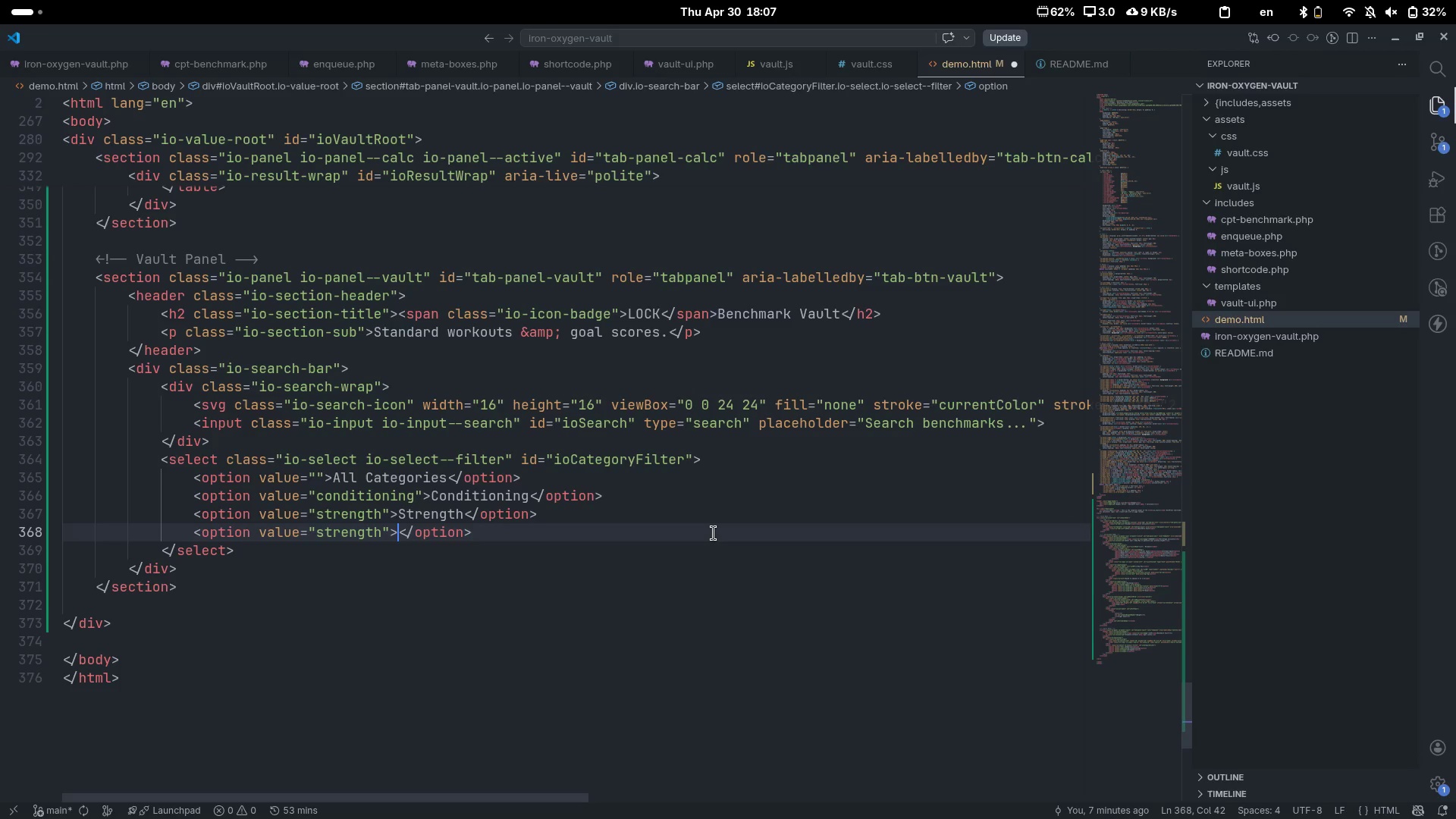 
key(Control+Backspace)
 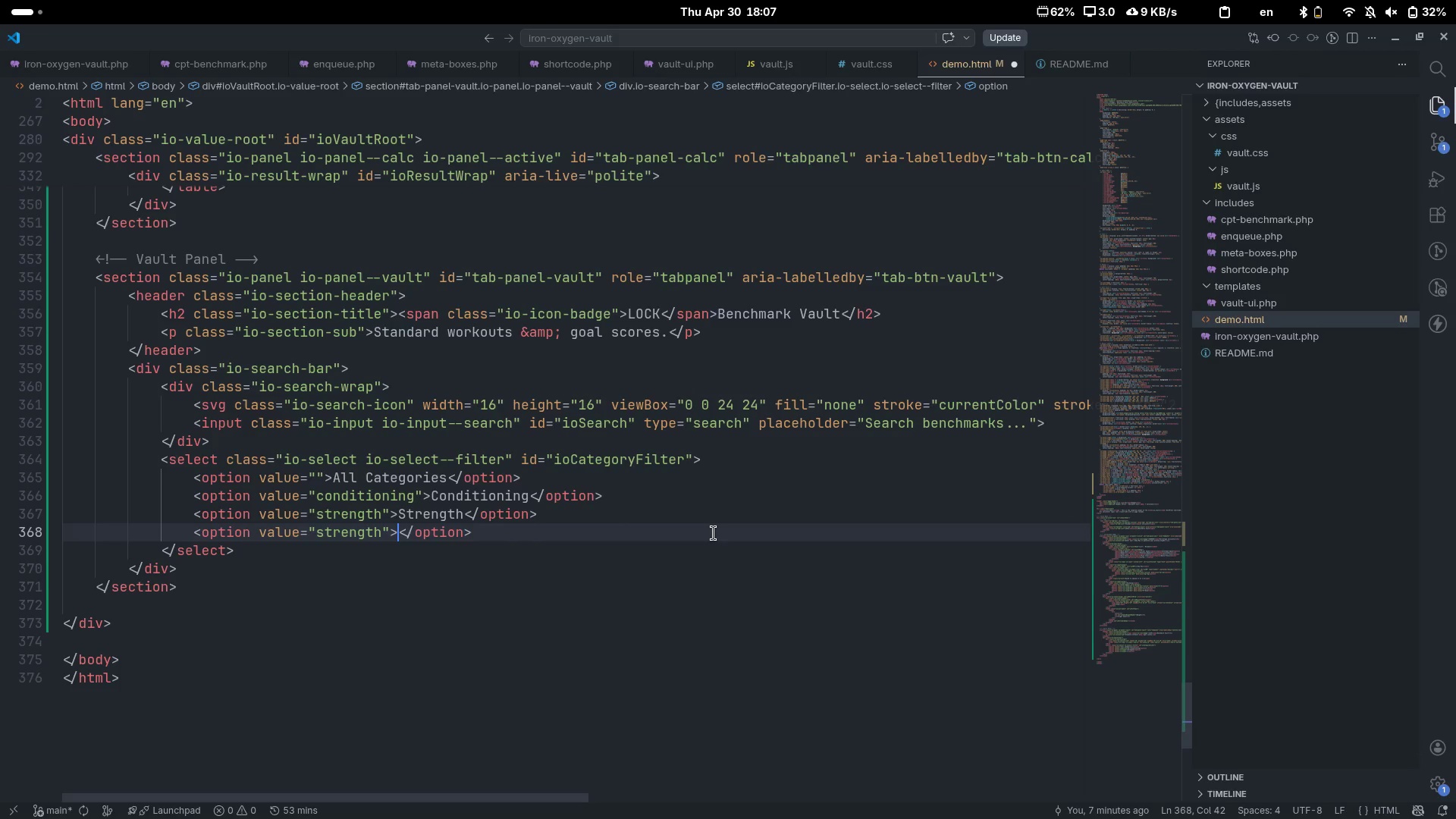 
type(S)
key(Backspace)
type(Gymnastics)
 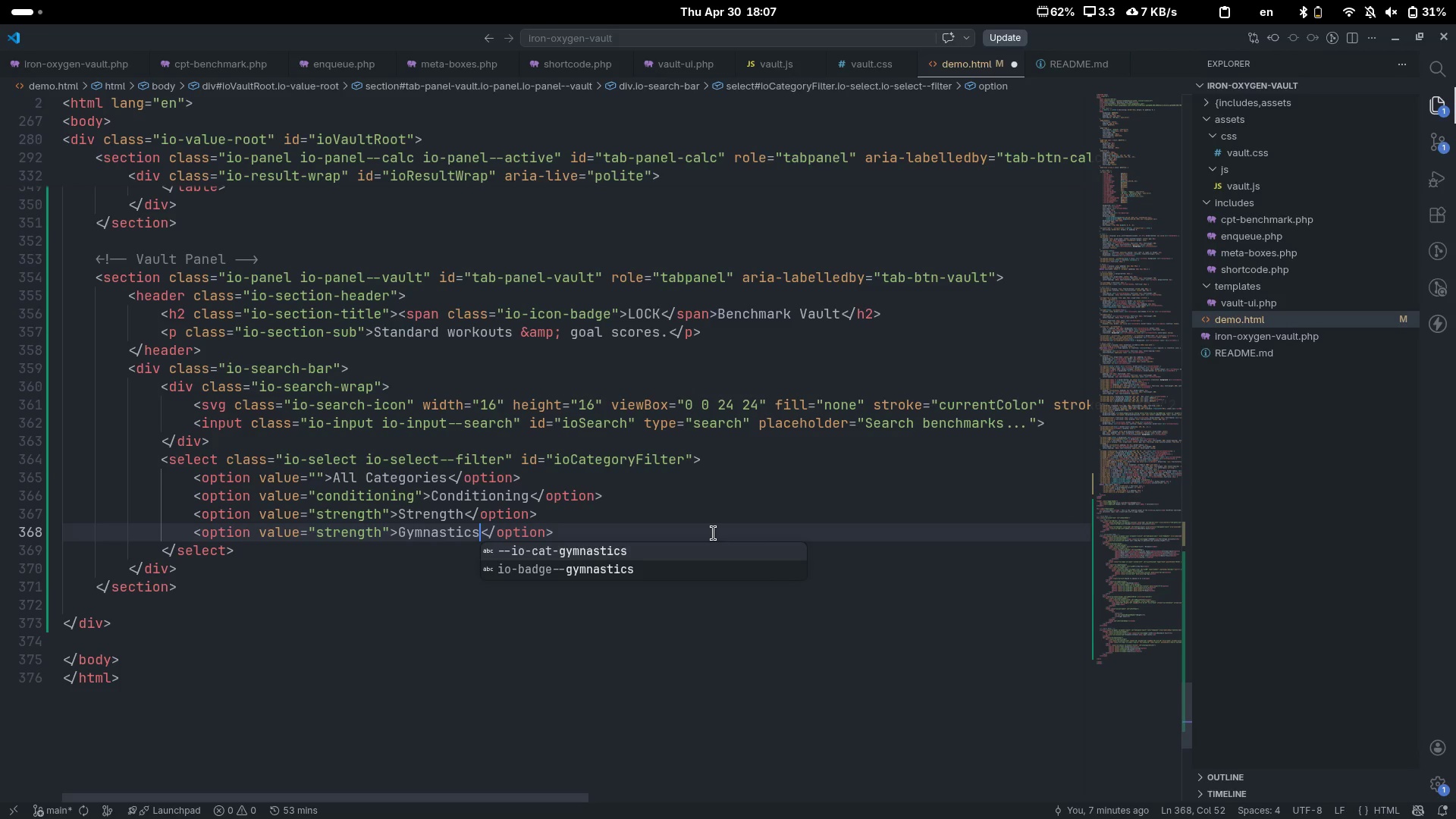 
key(Control+ArrowLeft)
 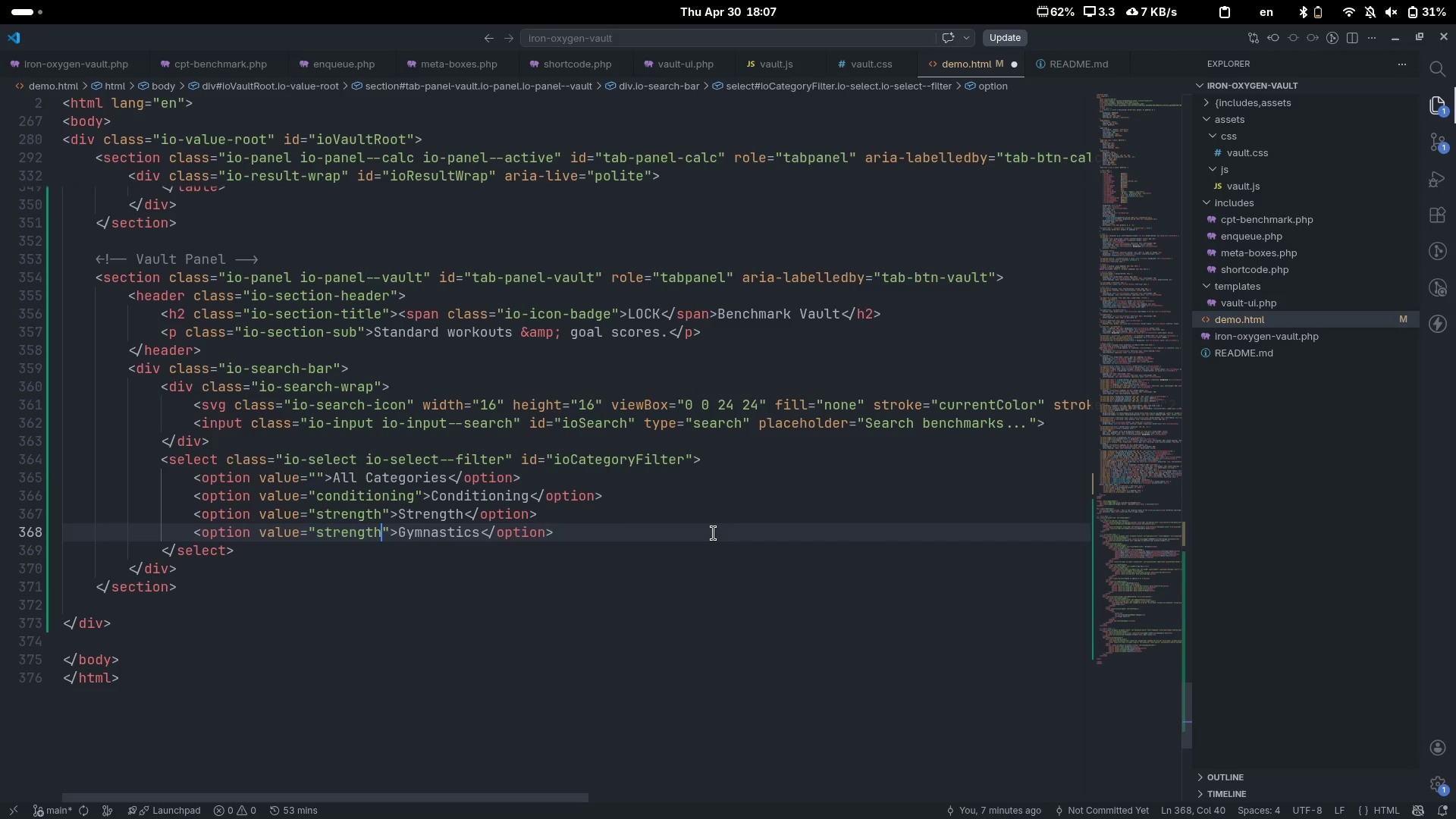 
key(Control+ArrowLeft)
 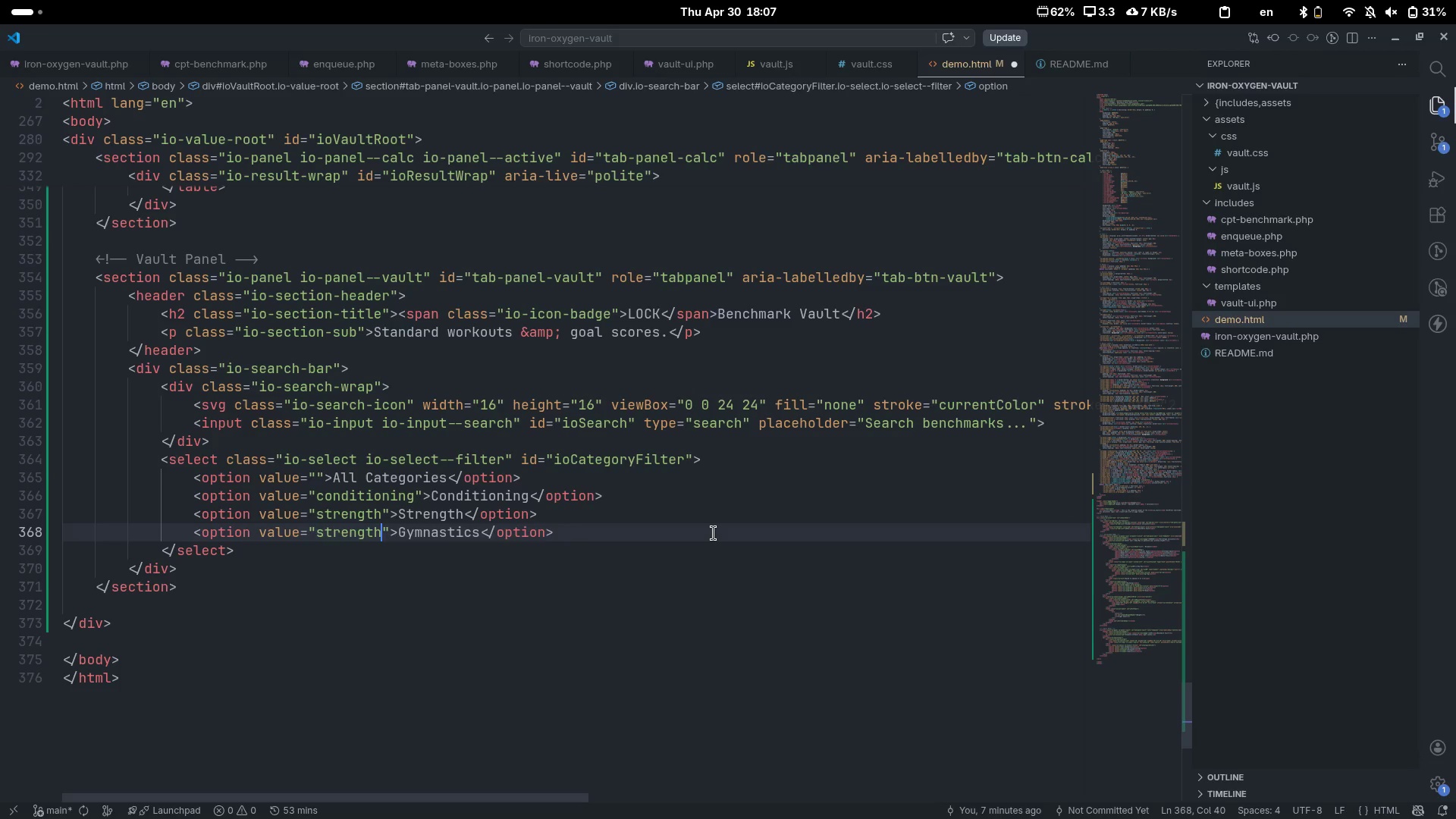 
key(Control+ControlLeft)
 